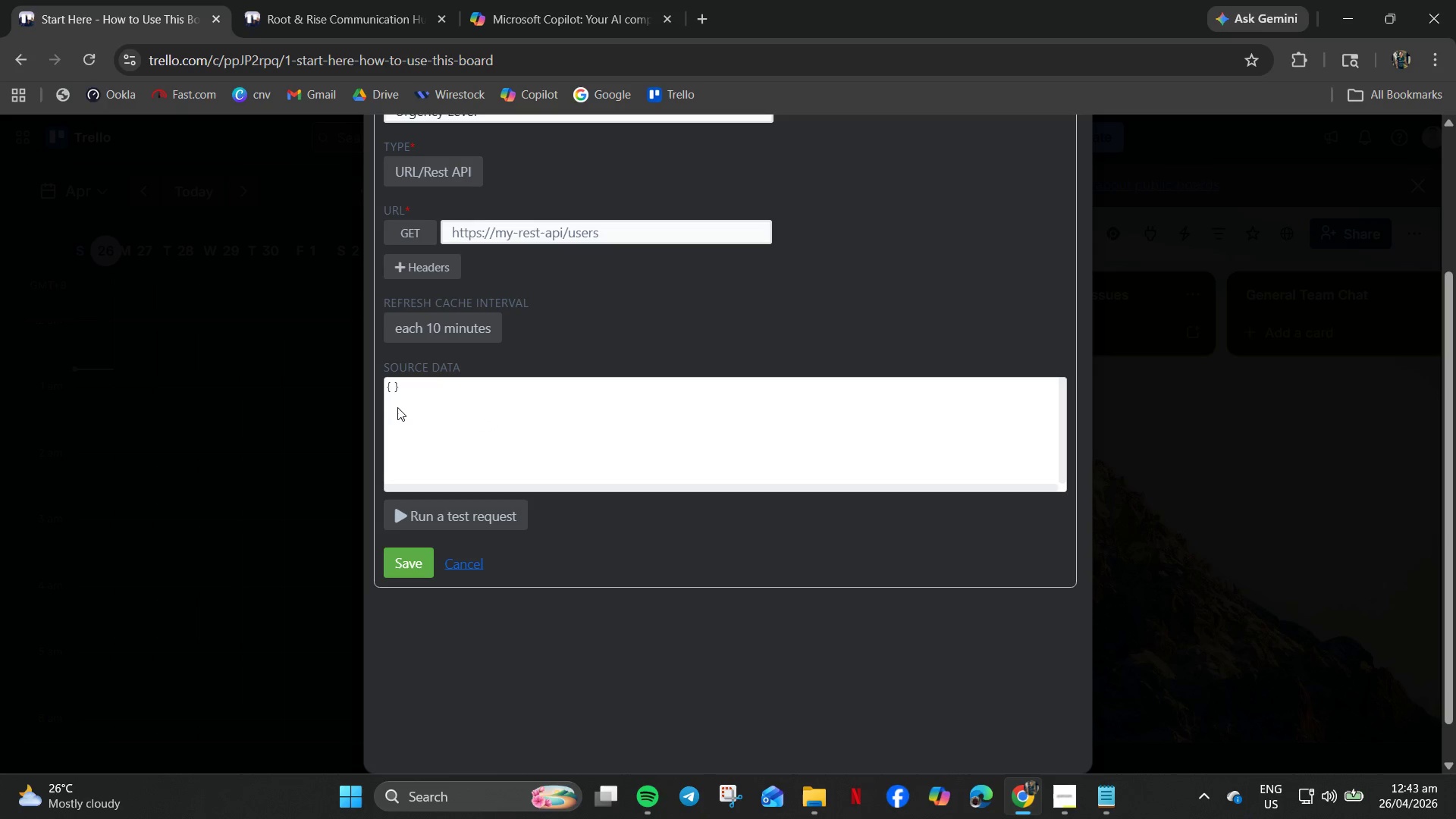 
left_click([402, 410])
 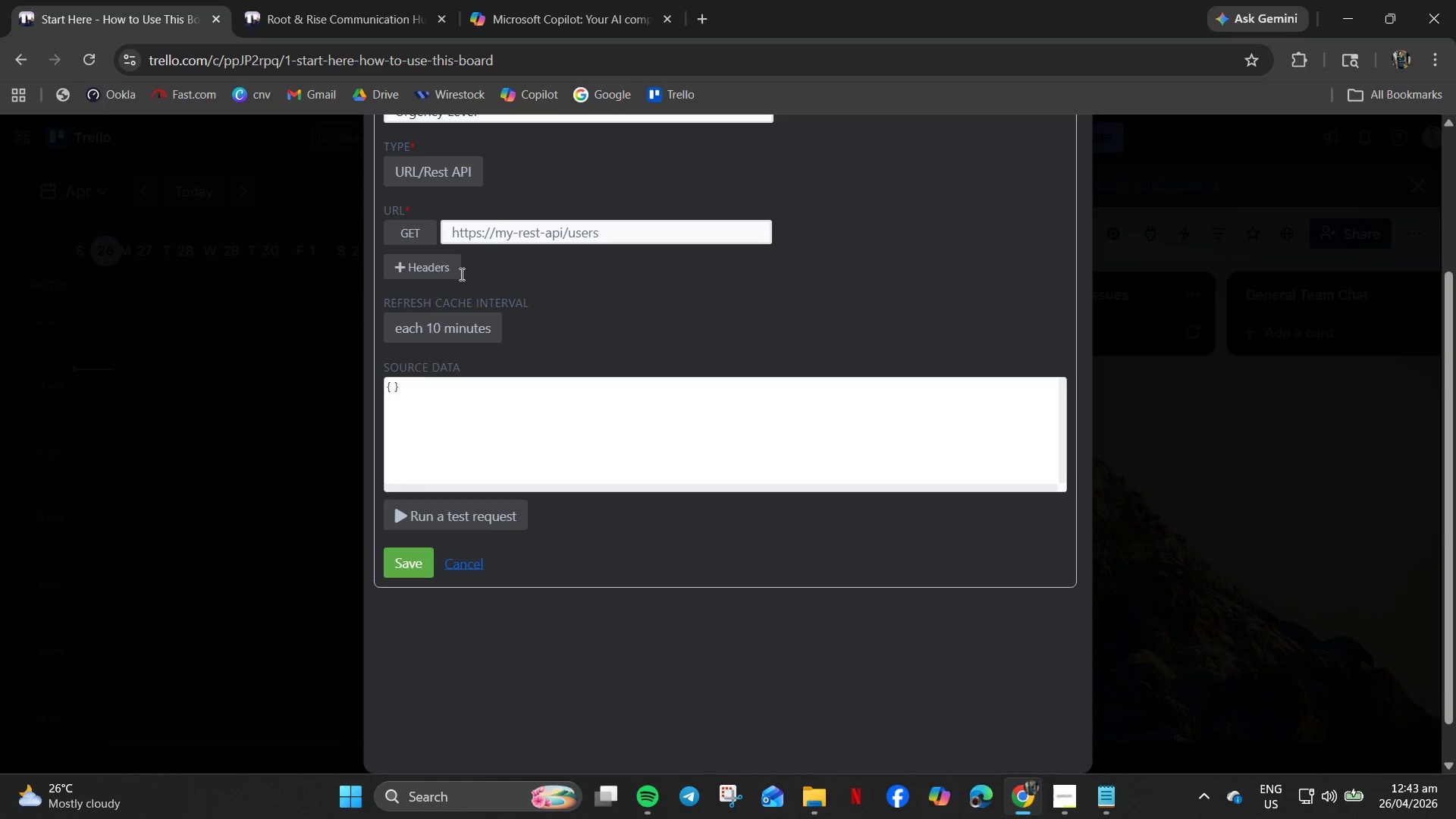 
left_click([532, 234])
 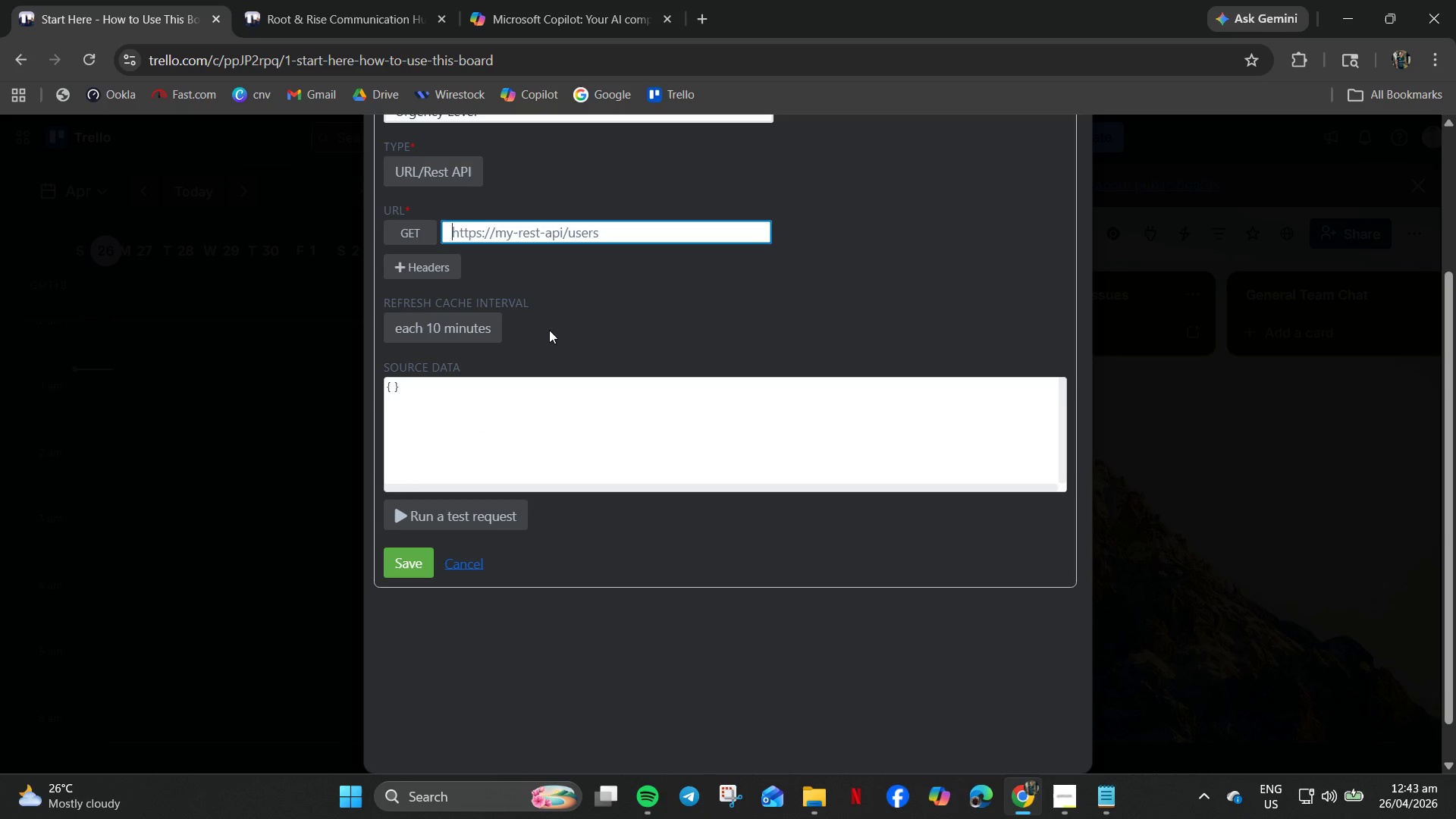 
scroll: coordinate [468, 344], scroll_direction: up, amount: 3.0
 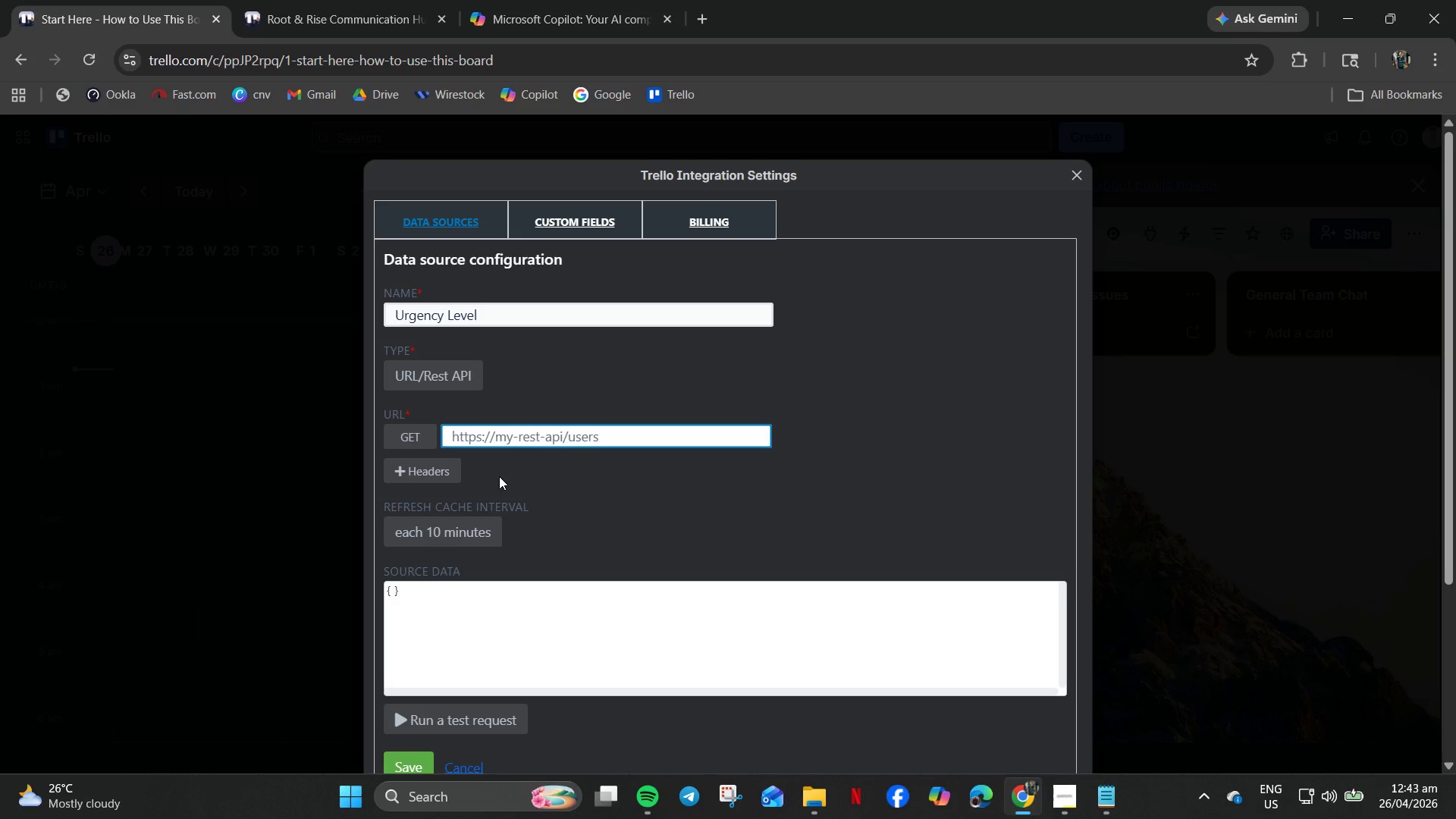 
wait(6.06)
 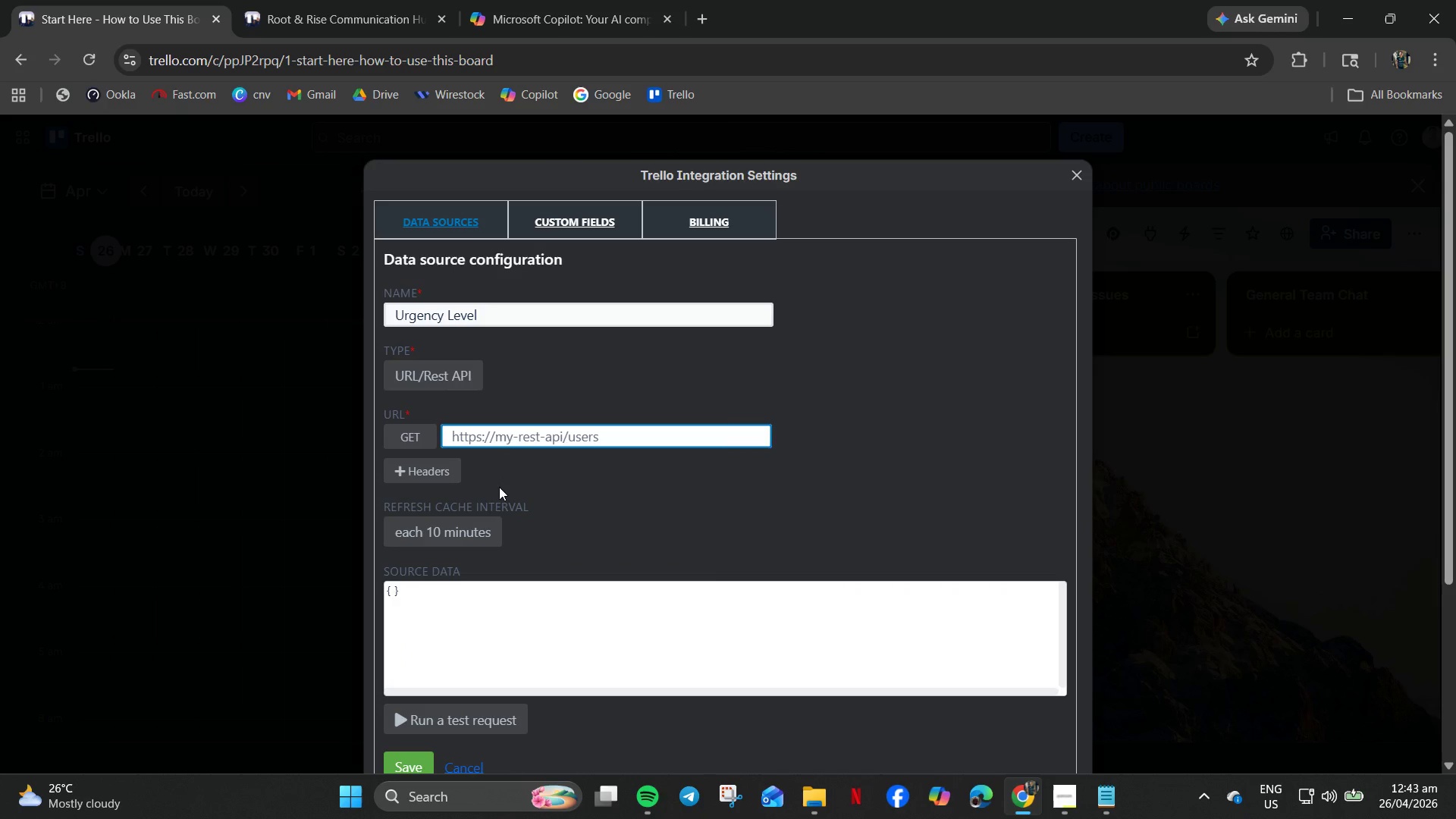 
left_click([589, 219])
 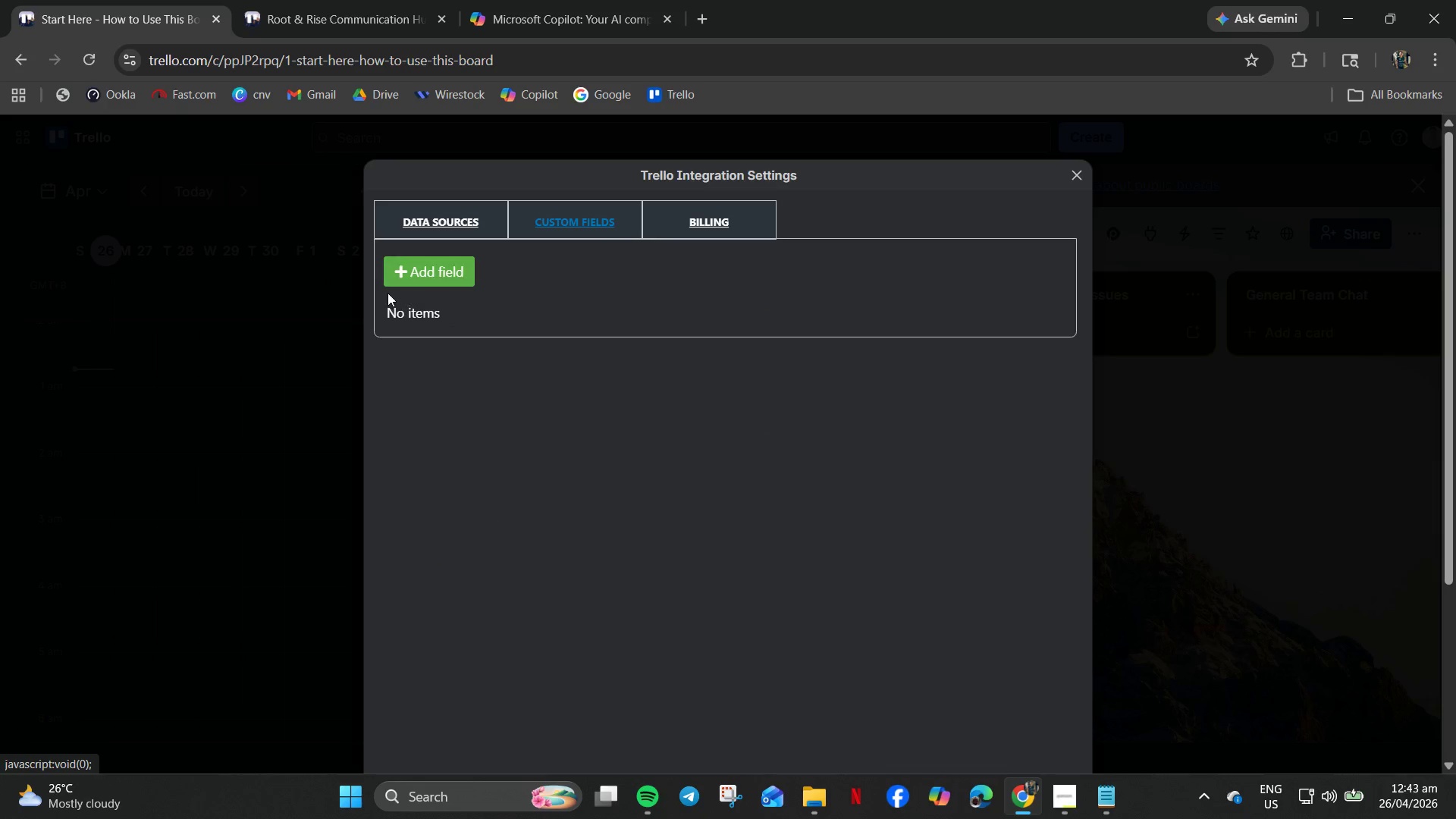 
left_click([413, 284])
 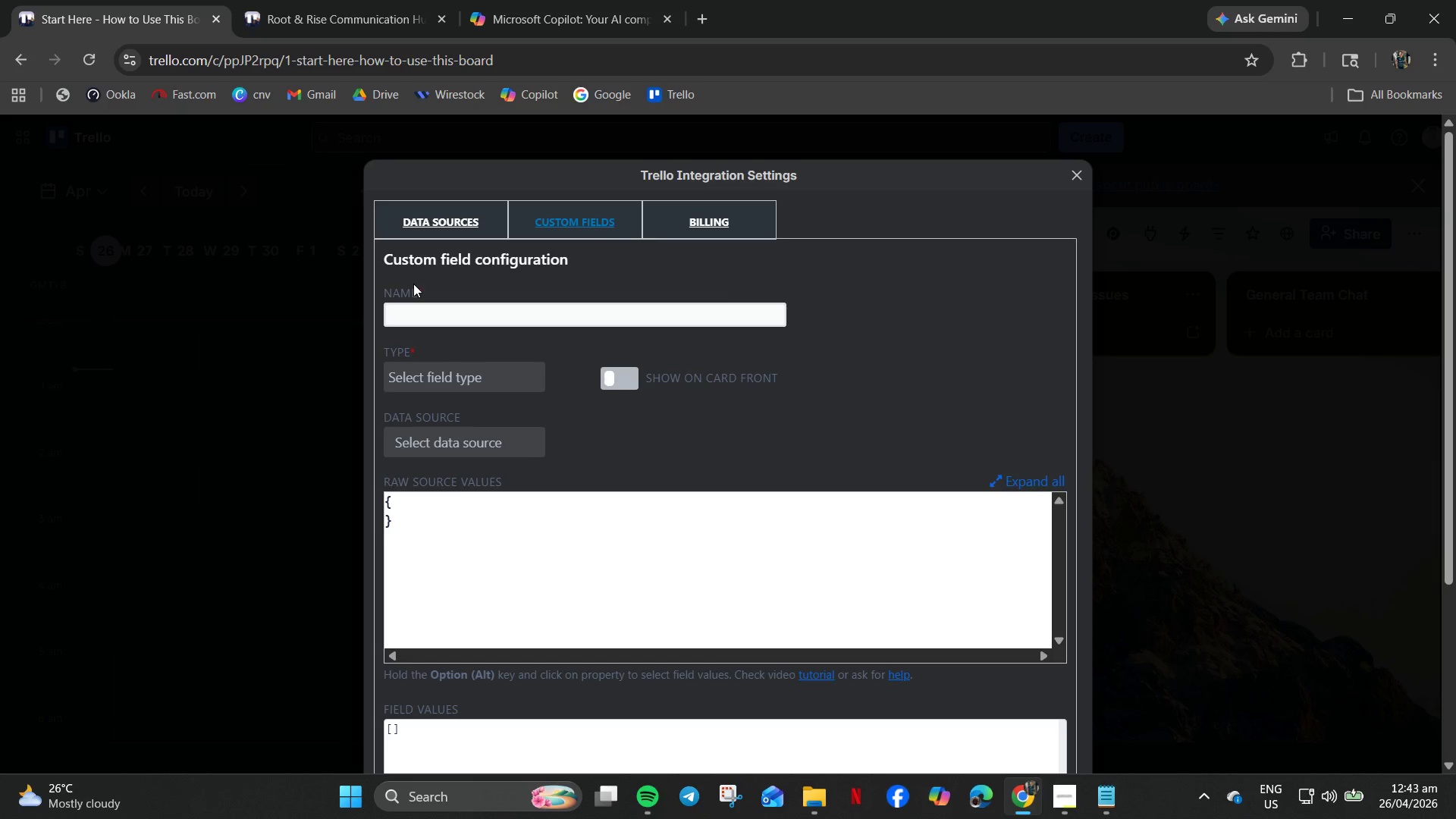 
left_click([406, 508])
 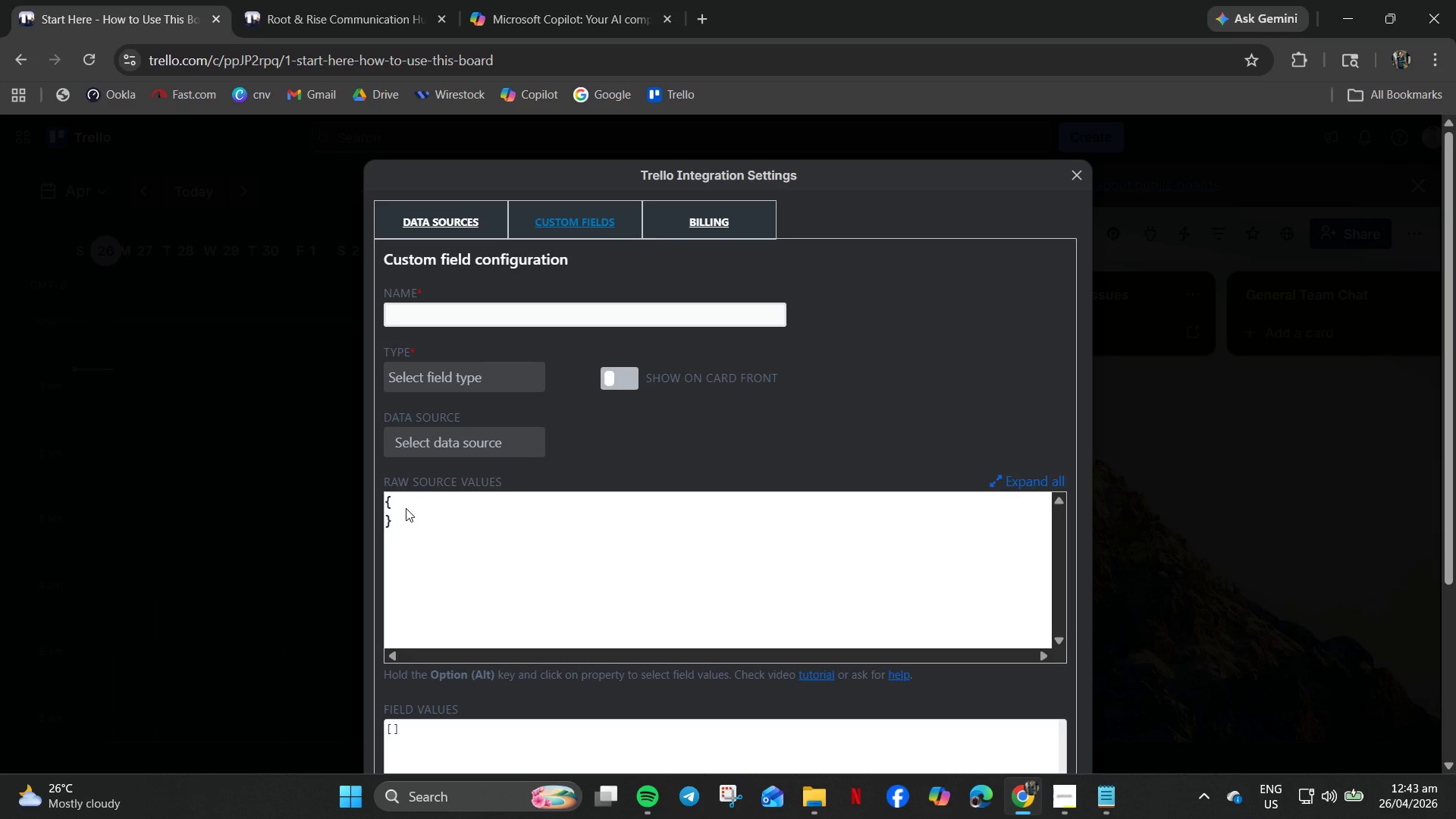 
hold_key(key=ControlLeft, duration=0.33)
 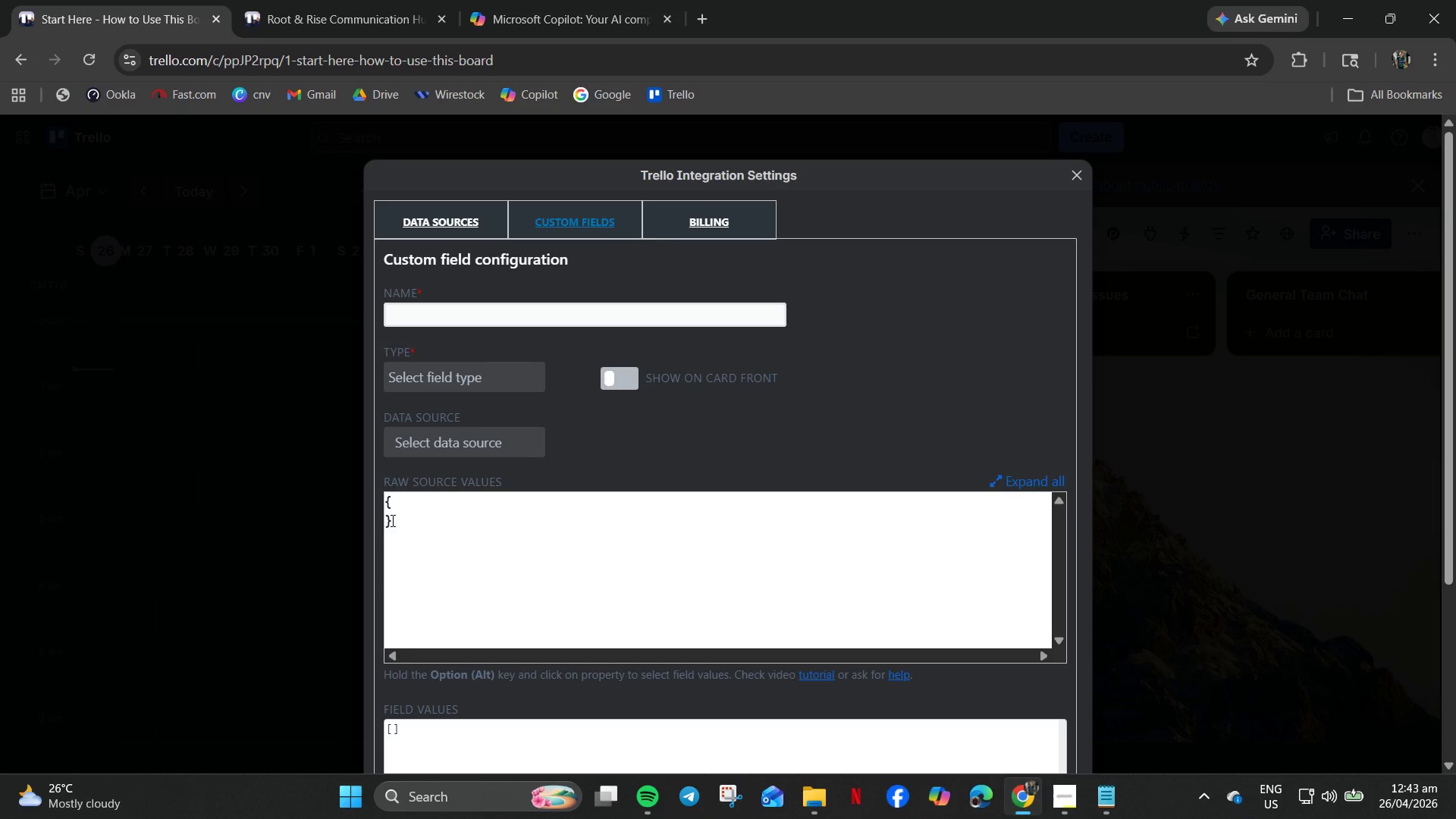 
left_click([391, 520])
 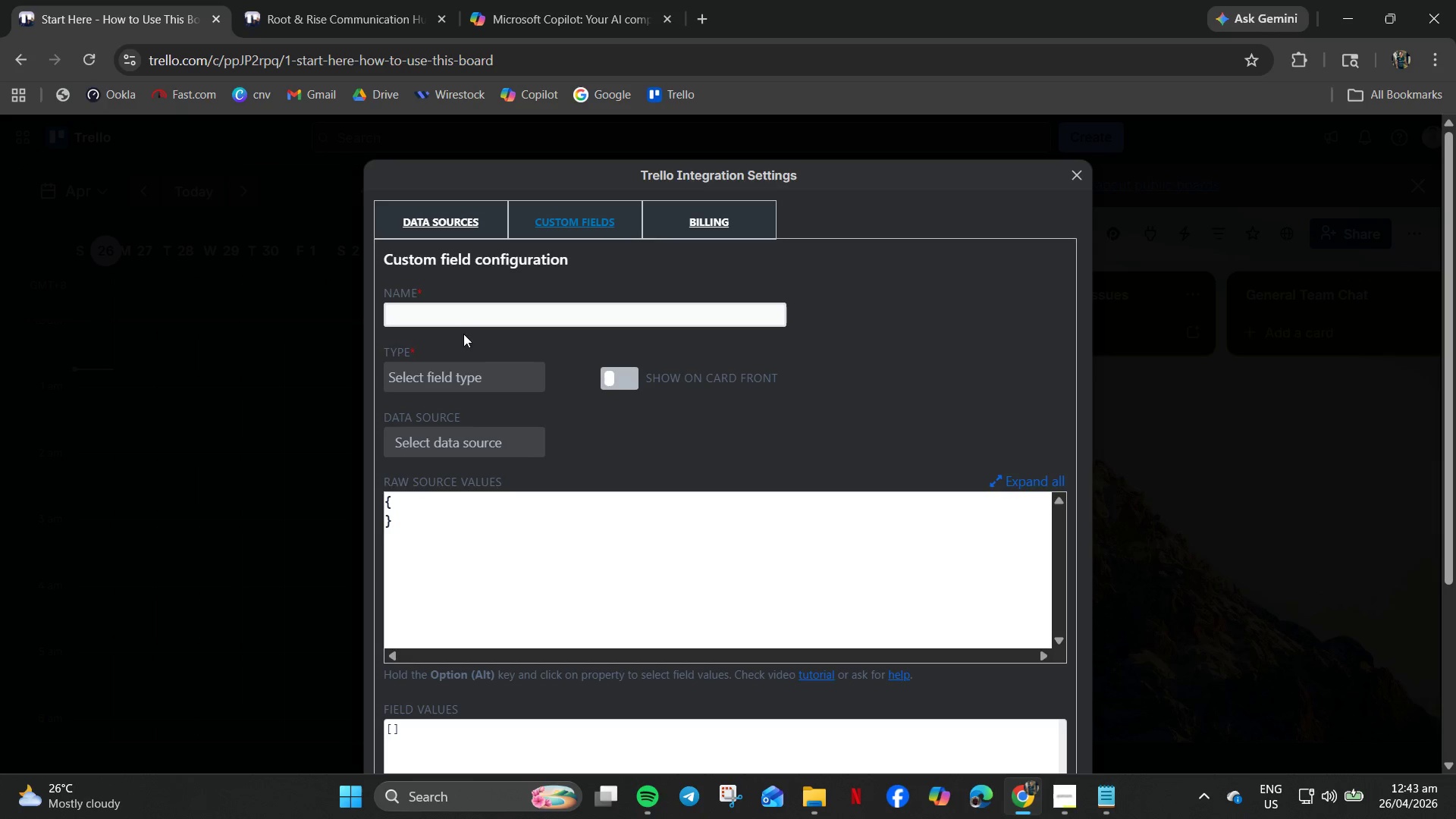 
left_click([451, 312])
 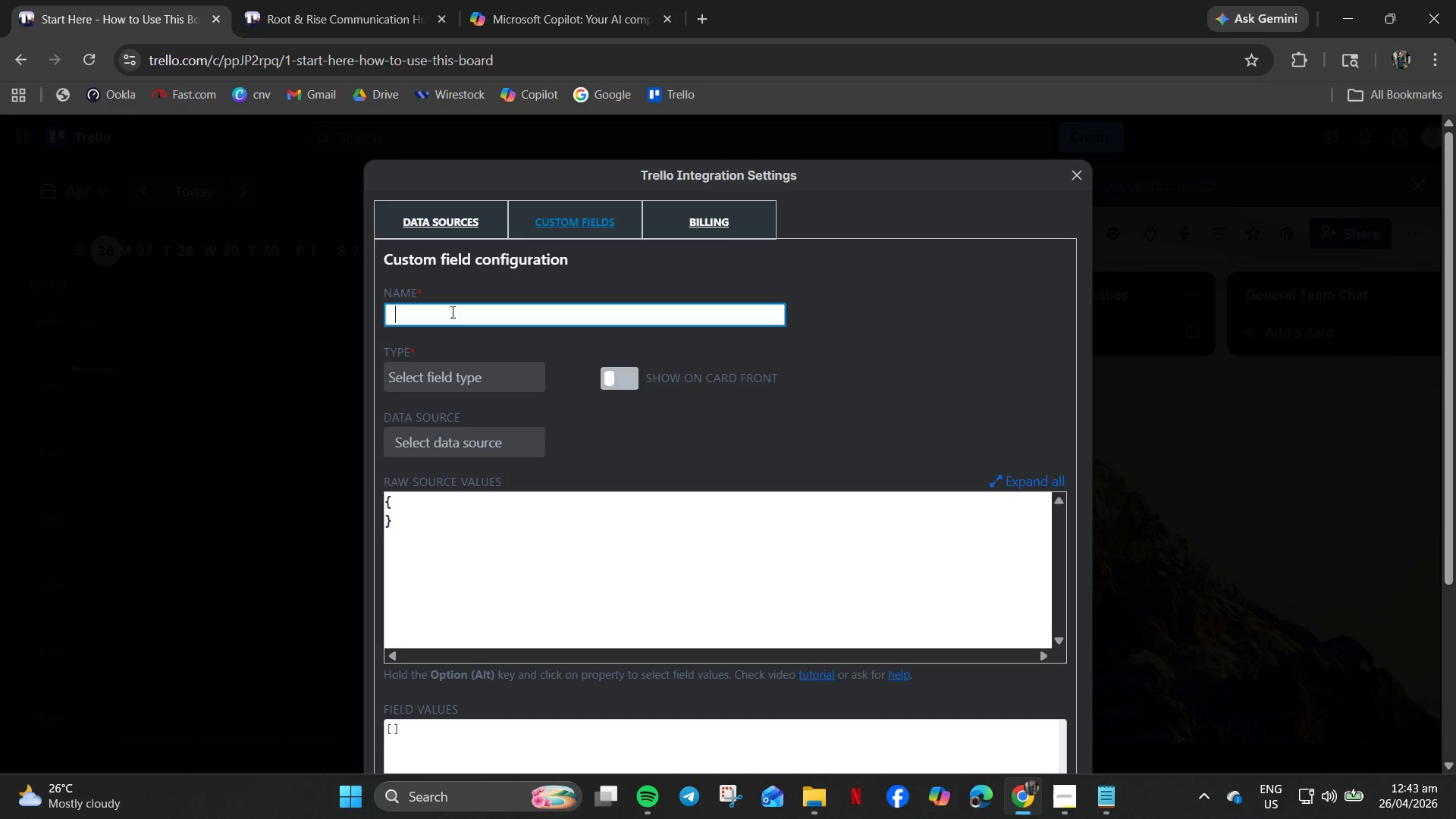 
type(Urgent Leve;)
key(Backspace)
type(l)
 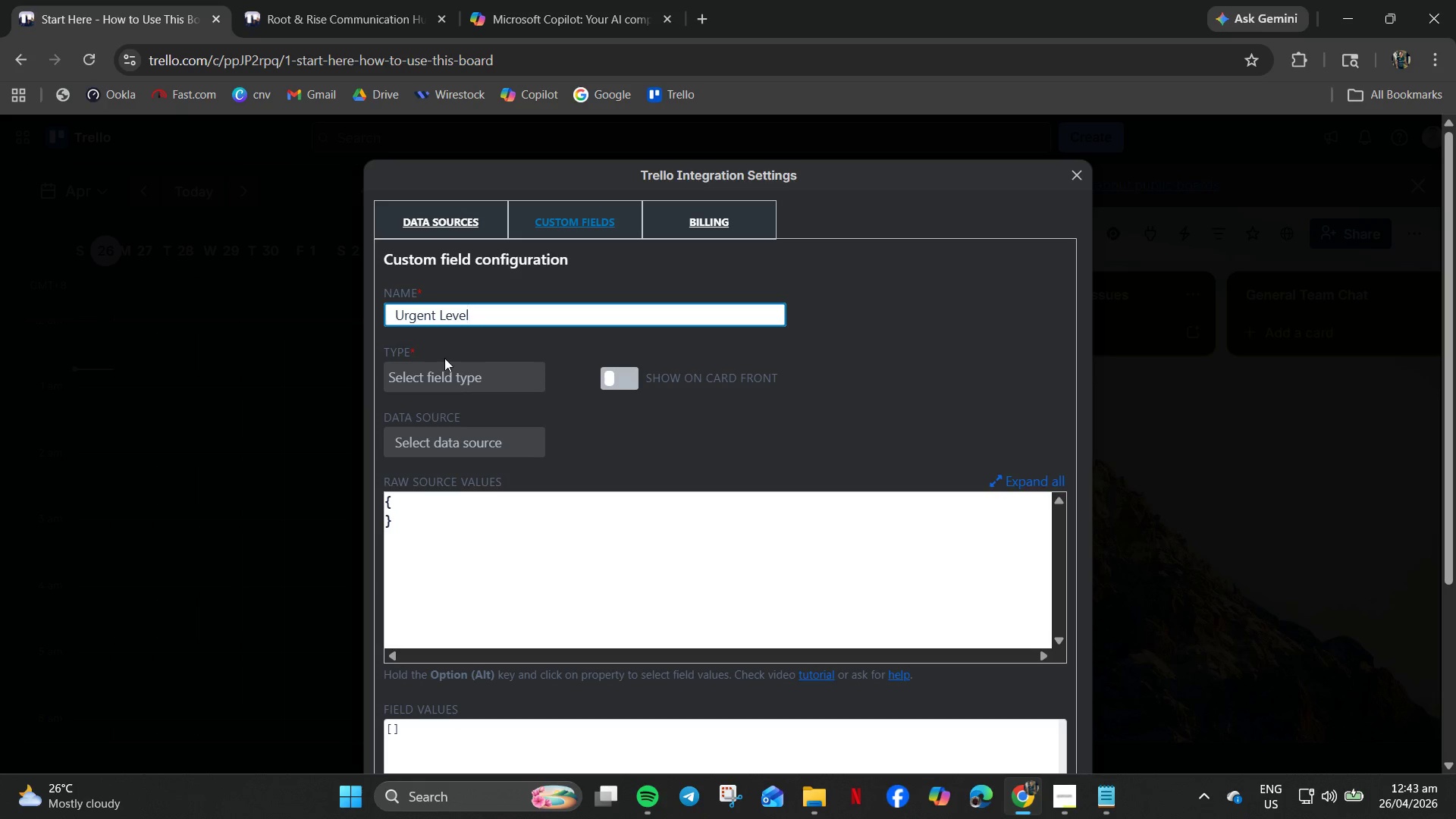 
left_click([505, 378])
 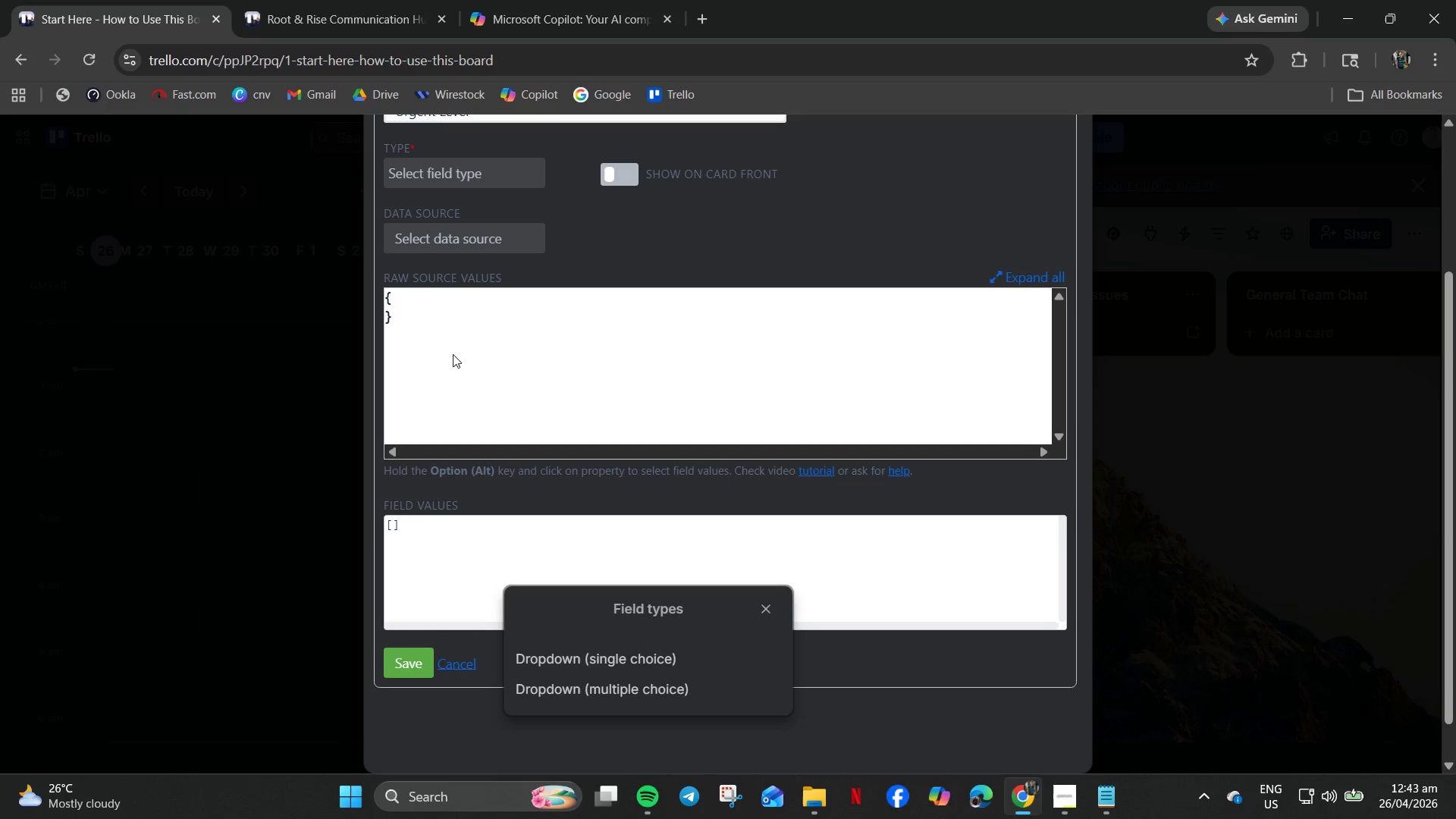 
double_click([416, 322])
 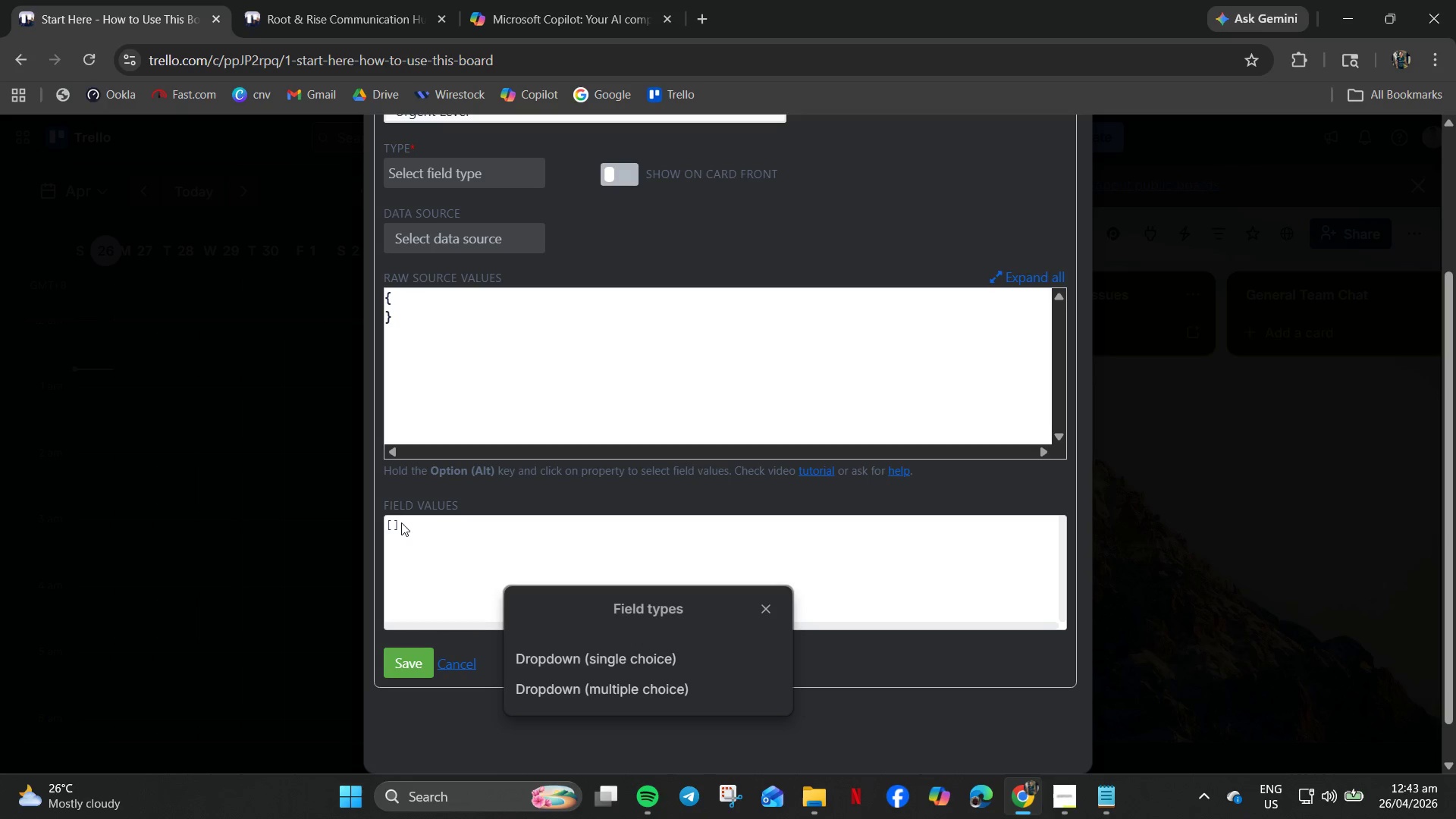 
left_click([393, 533])
 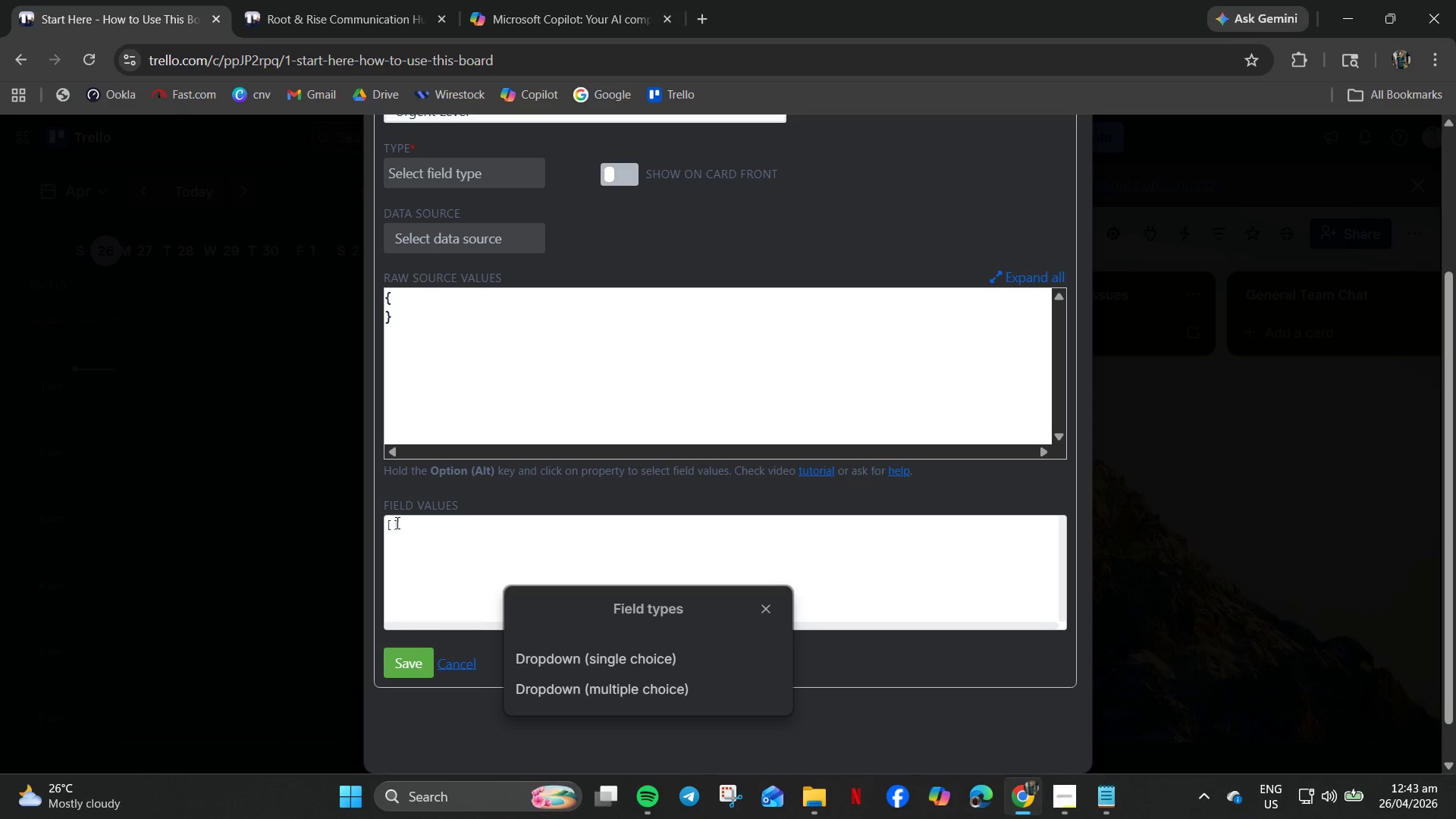 
left_click([396, 522])
 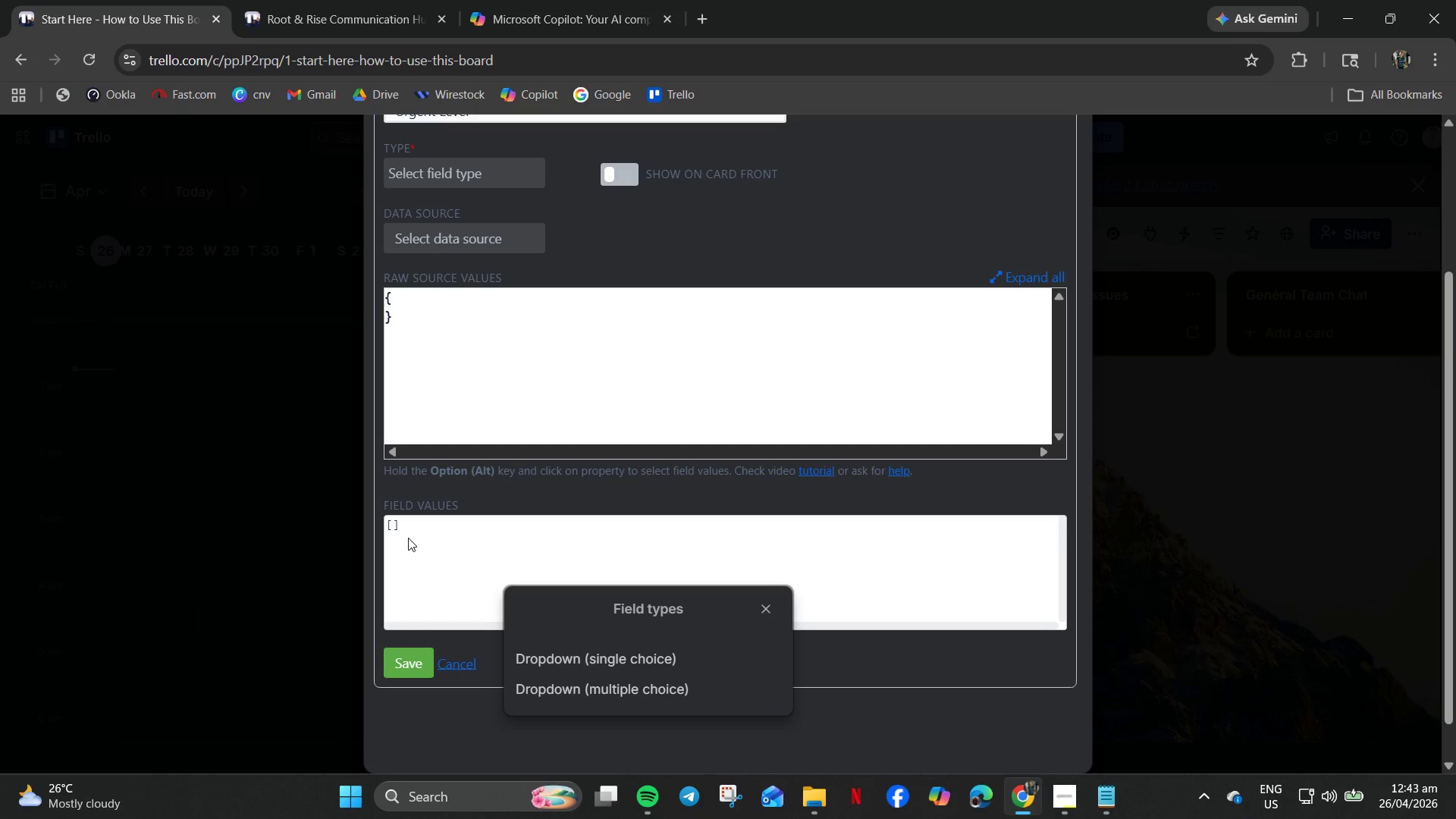 
key(Control+A)
 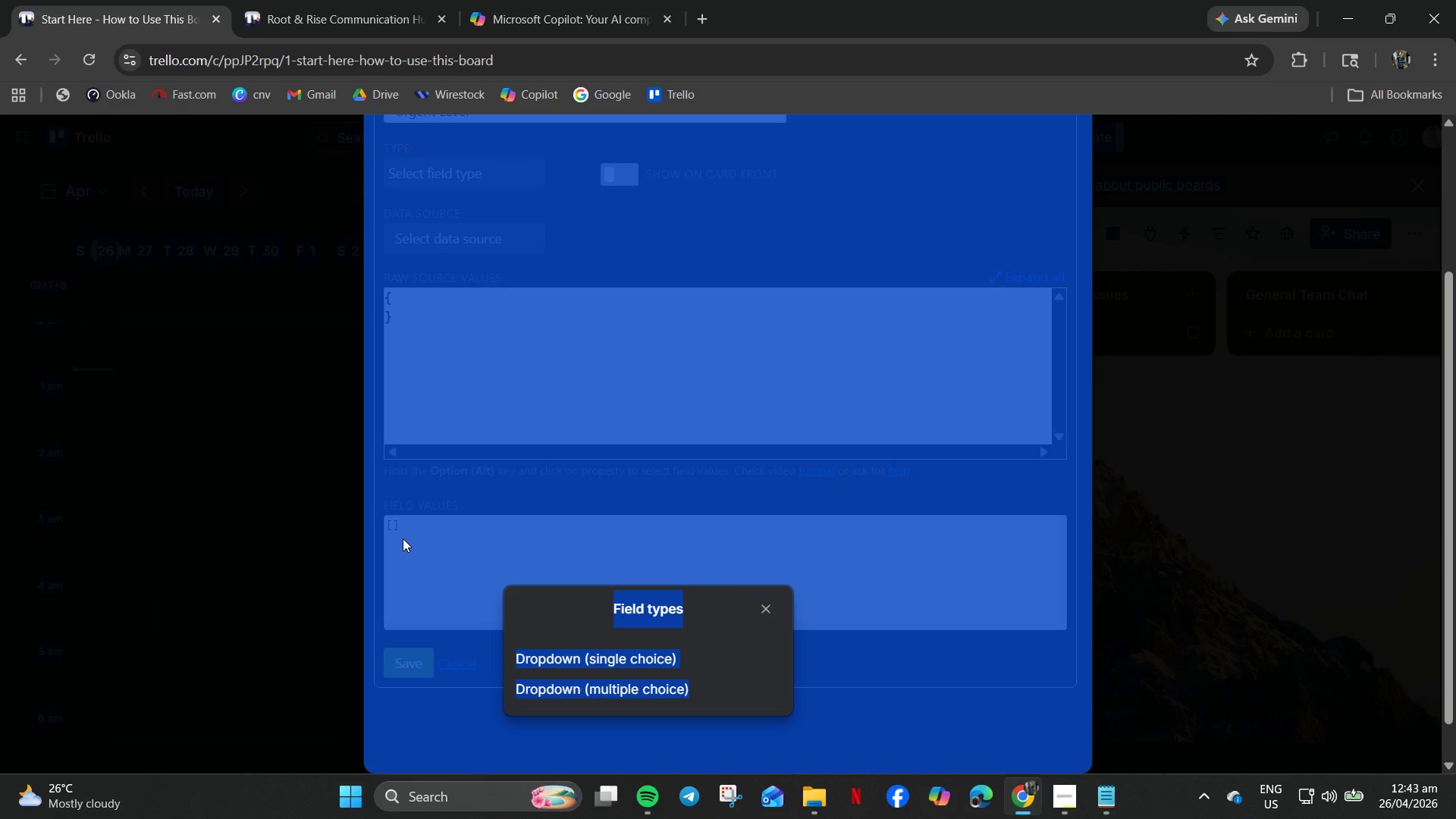 
left_click([403, 538])
 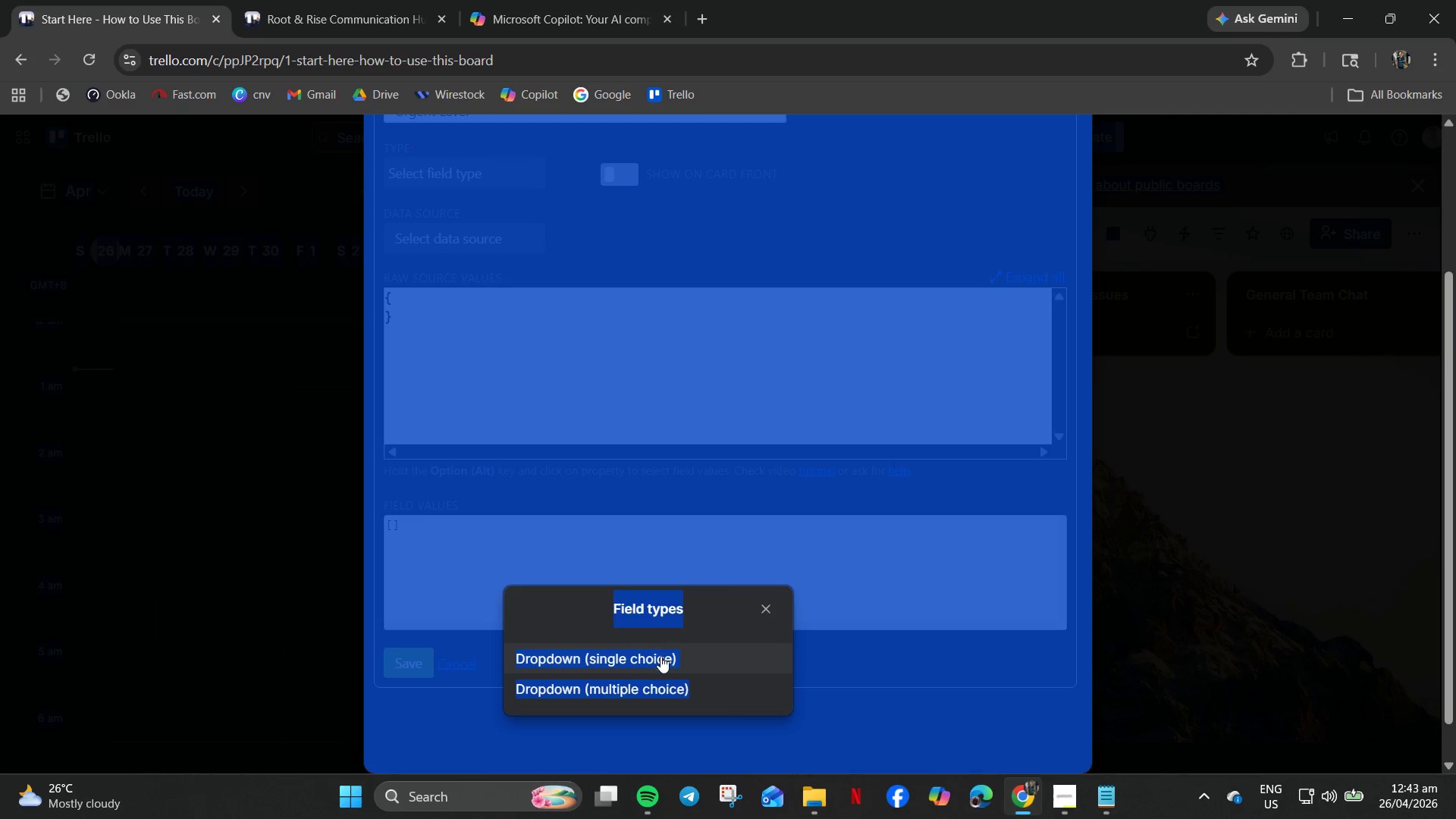 
left_click_drag(start_coordinate=[660, 657], to_coordinate=[690, 684])
 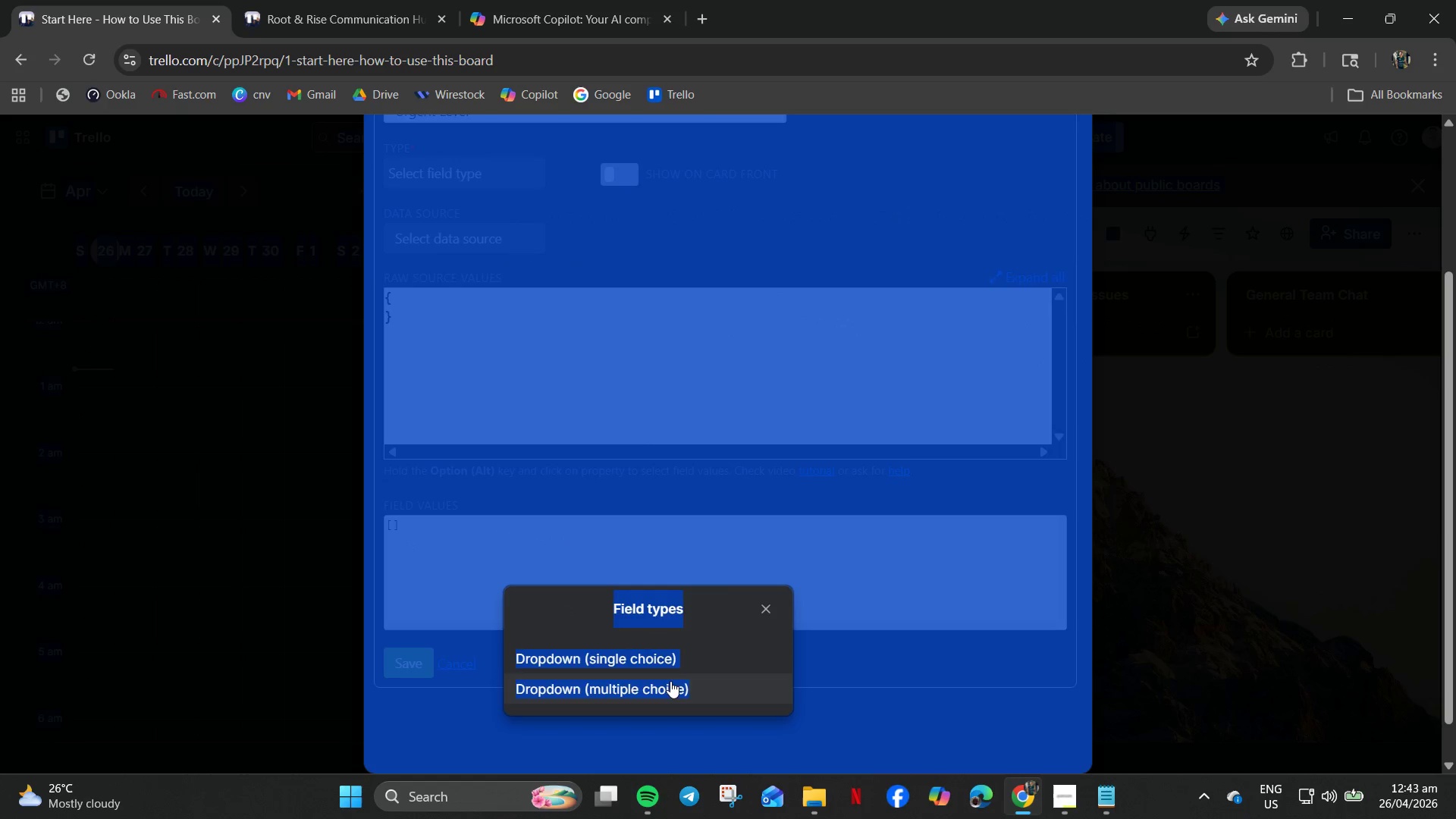 
left_click([670, 681])
 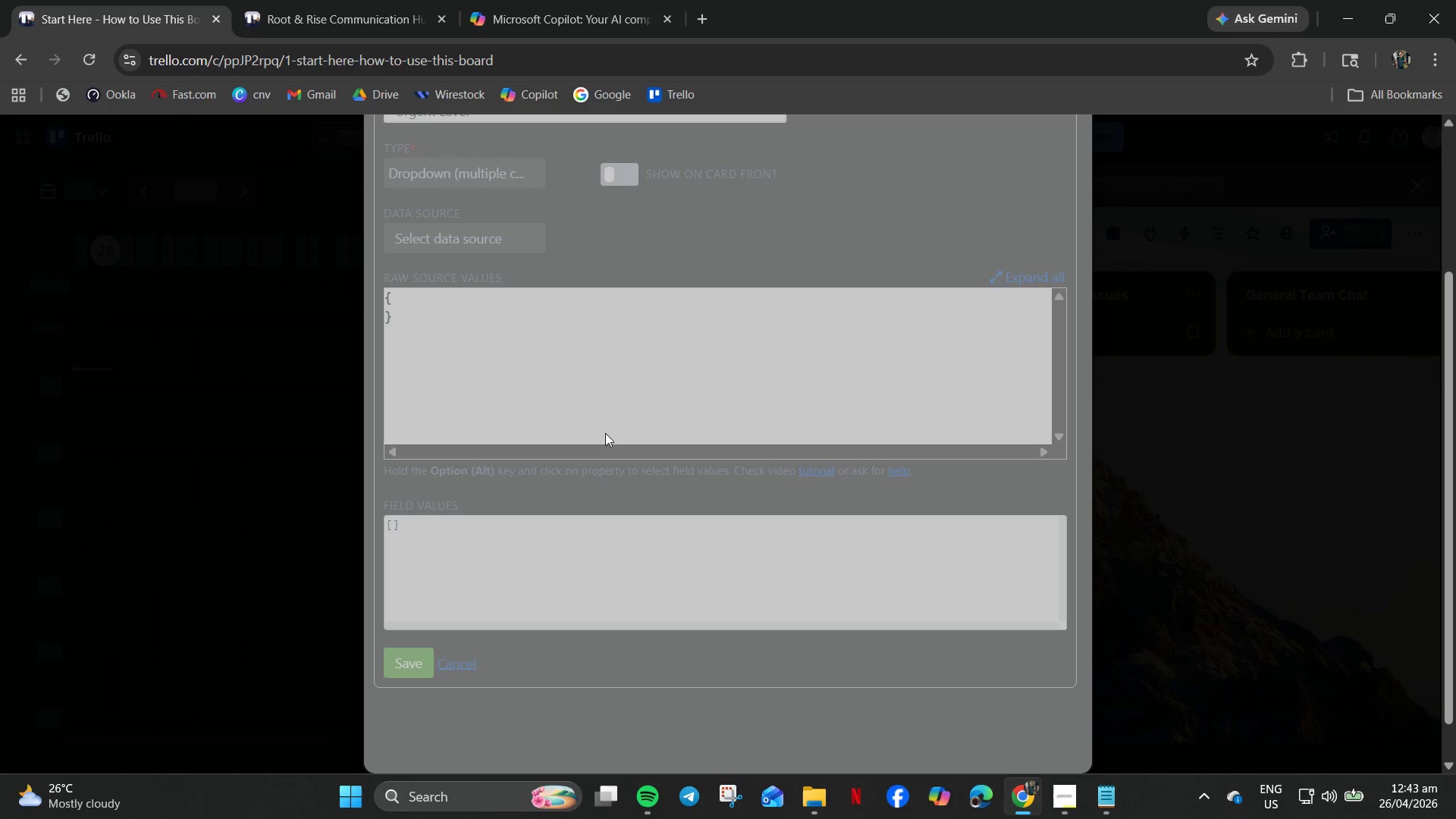 
left_click([588, 356])
 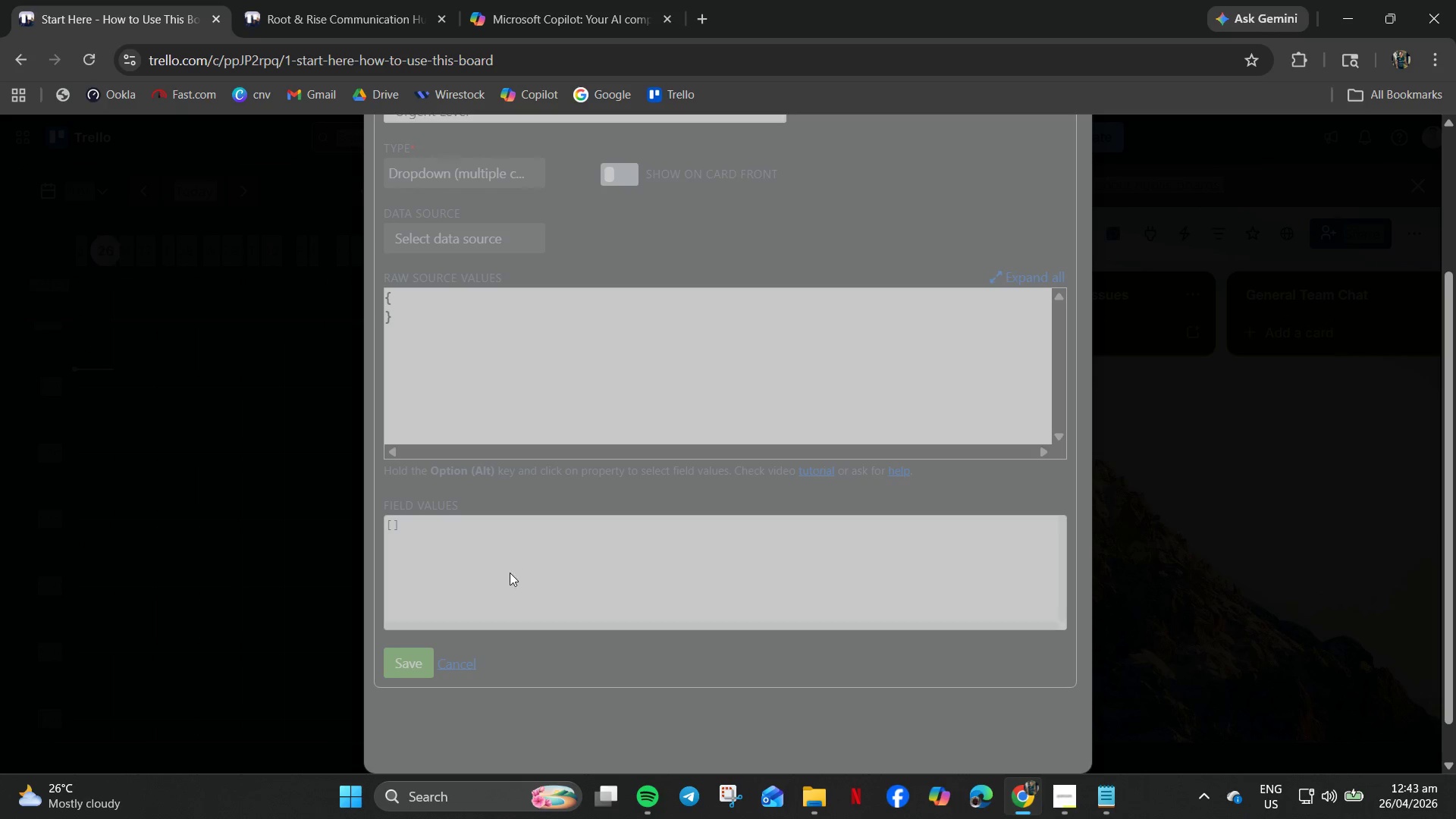 
scroll: coordinate [522, 575], scroll_direction: up, amount: 6.0
 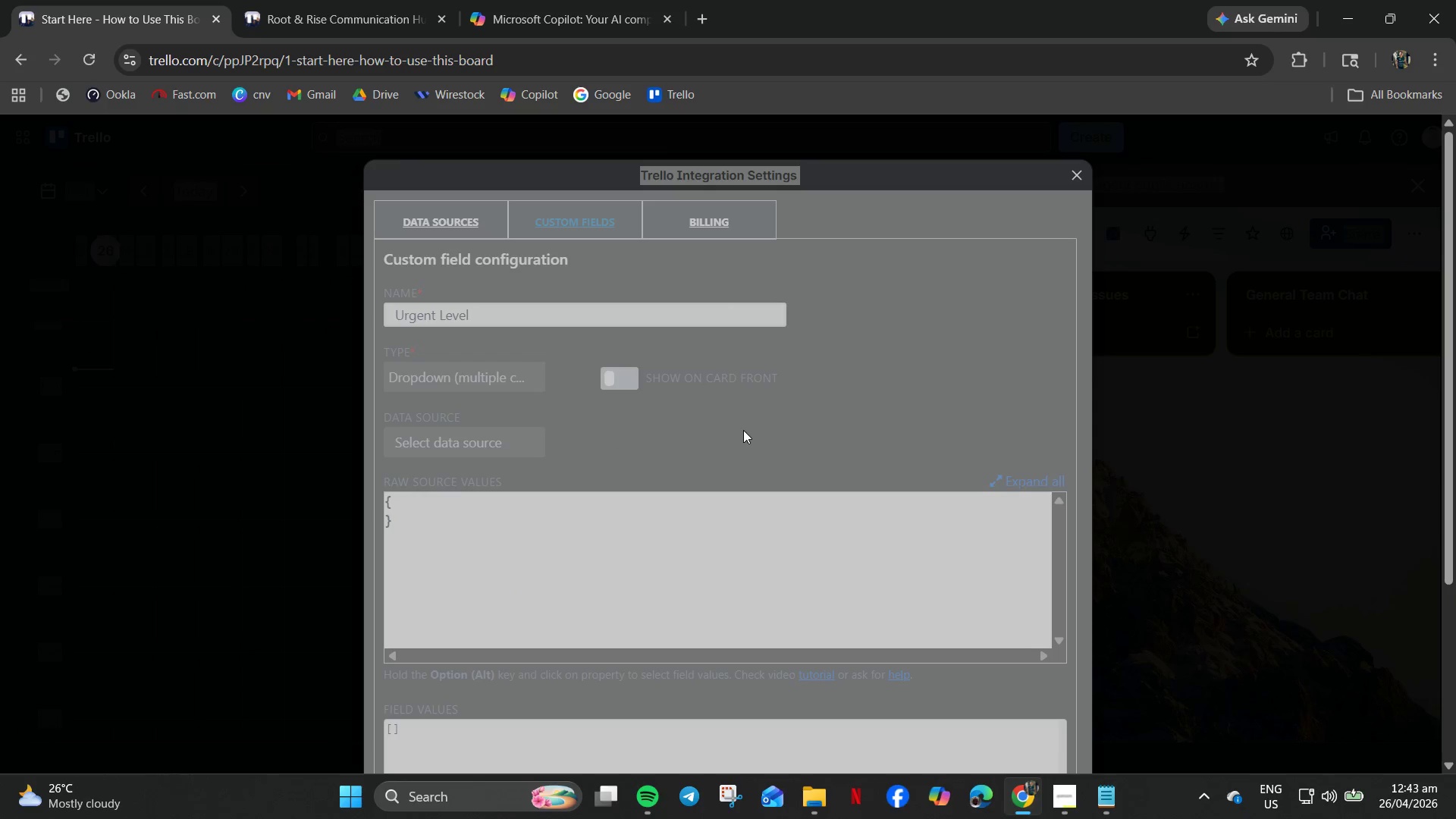 
double_click([743, 430])
 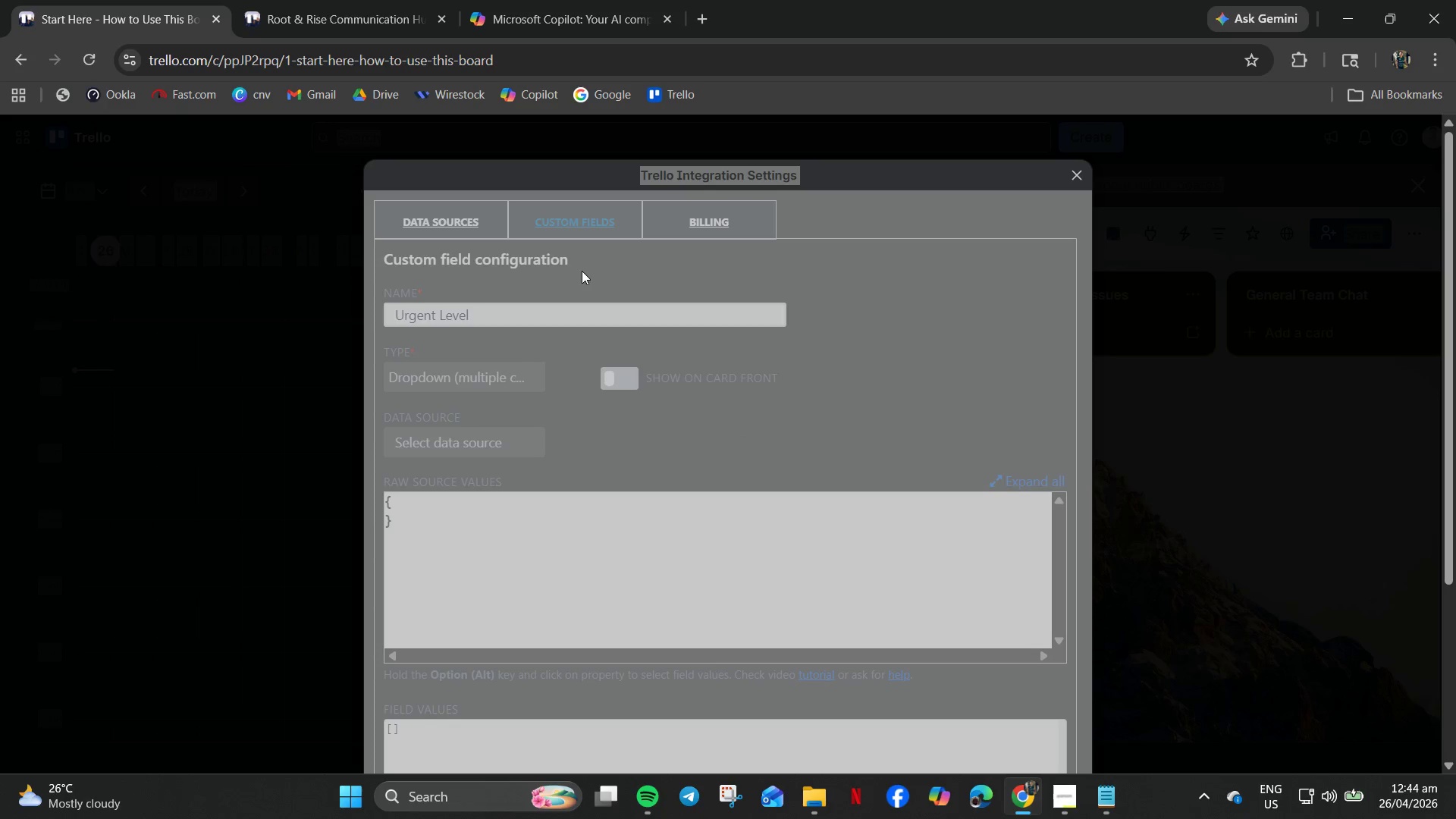 
double_click([582, 270])
 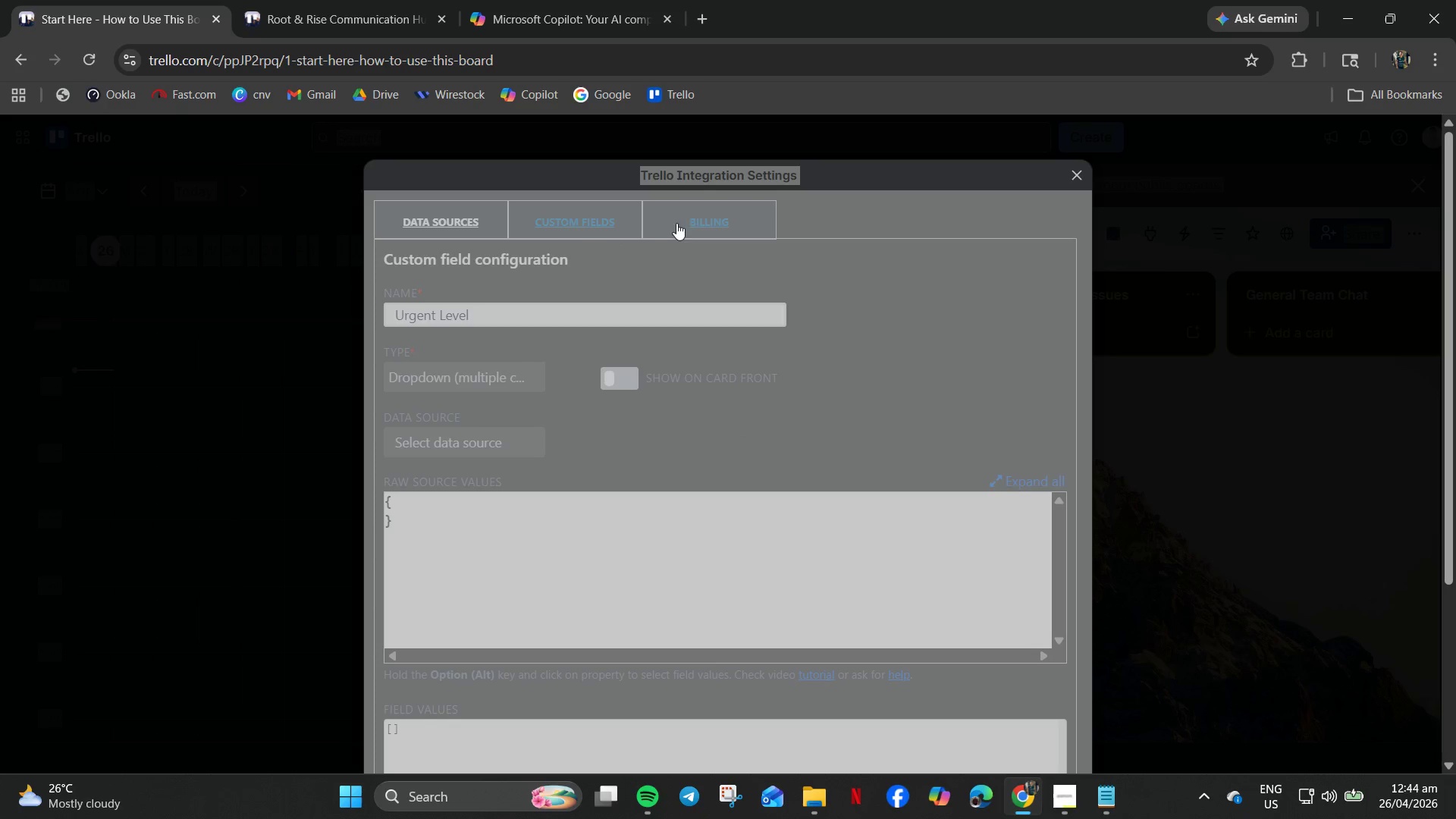 
left_click([566, 223])
 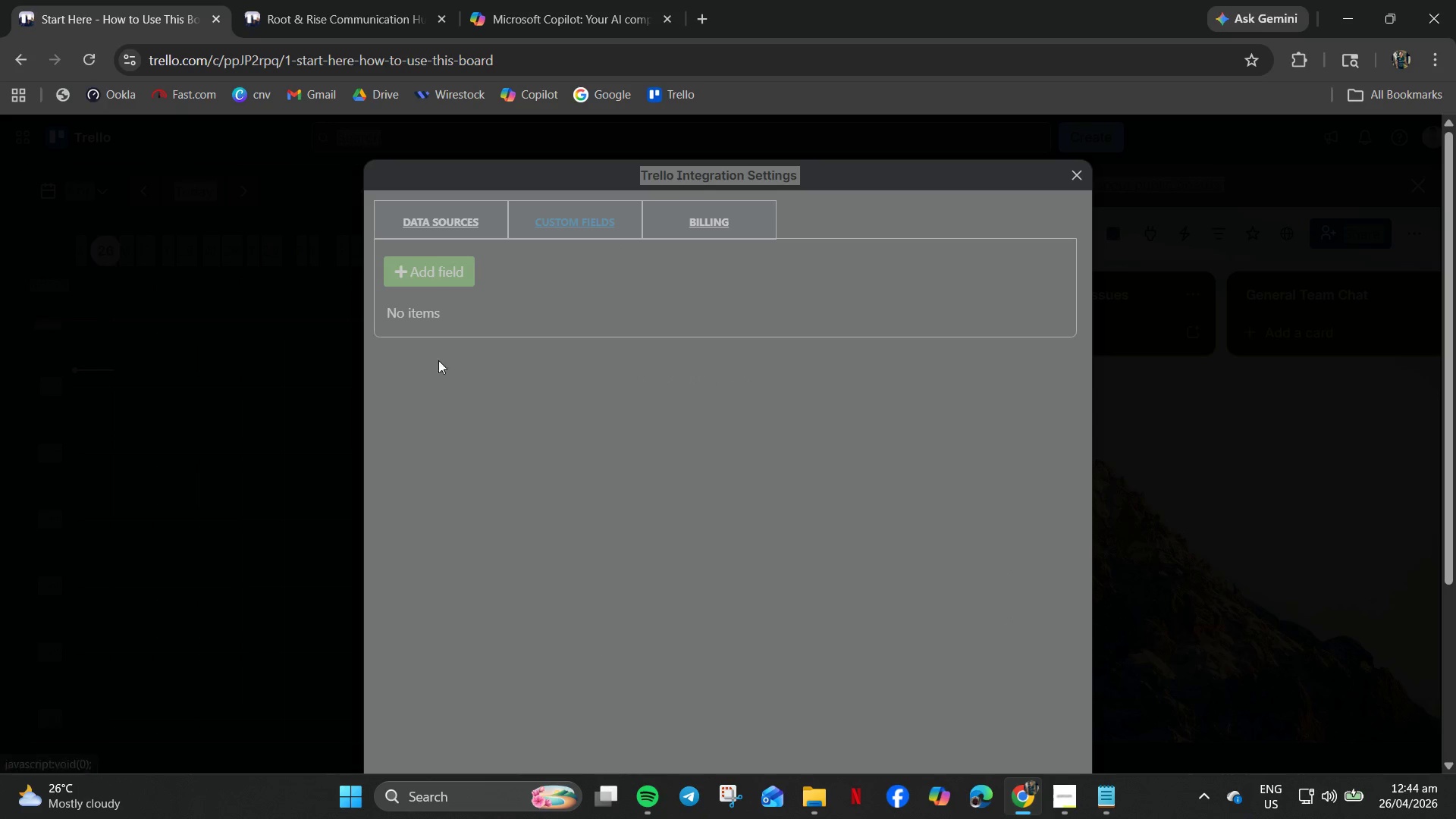 
left_click([429, 264])
 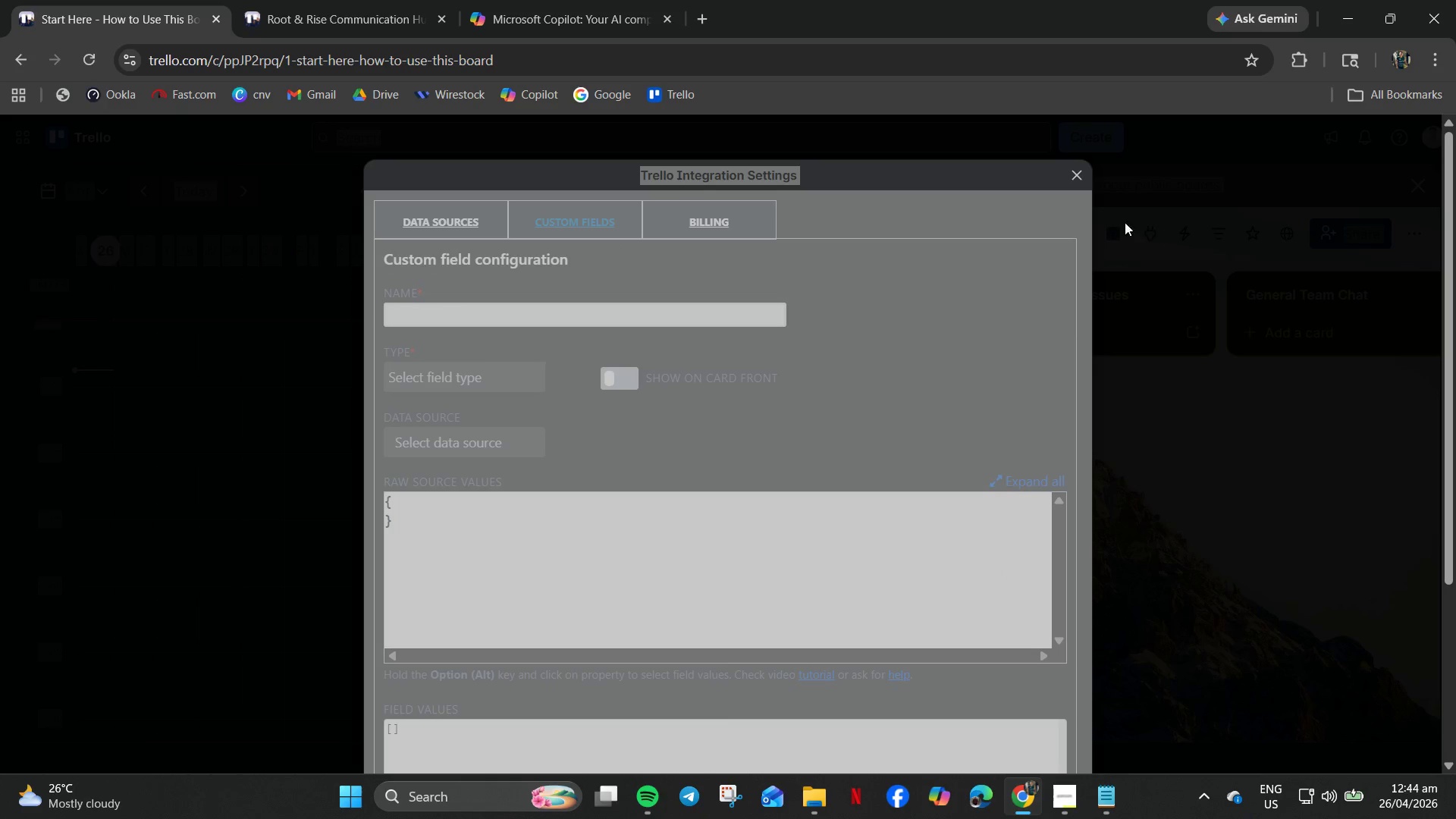 
left_click([1077, 177])
 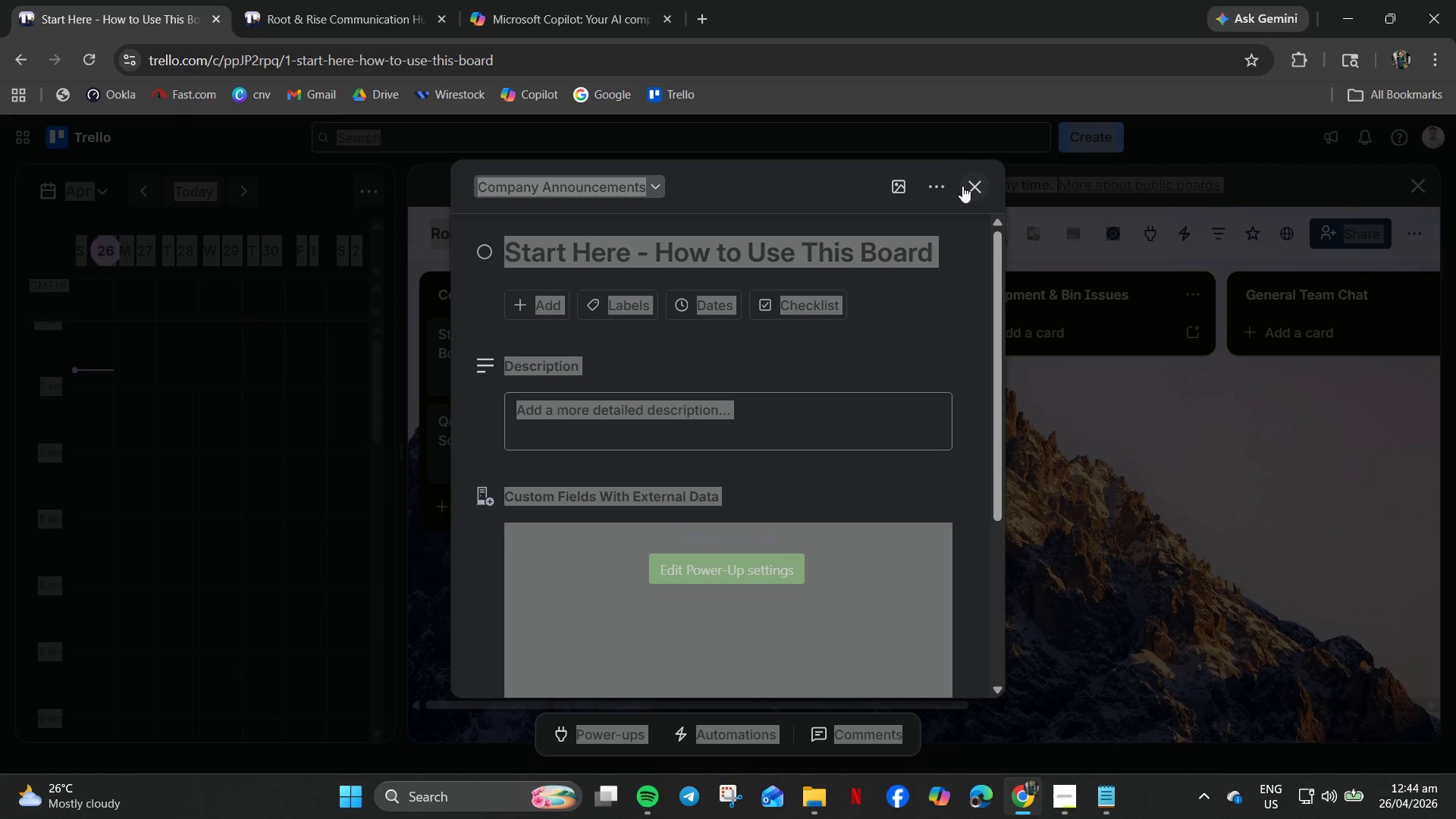 
left_click([981, 181])
 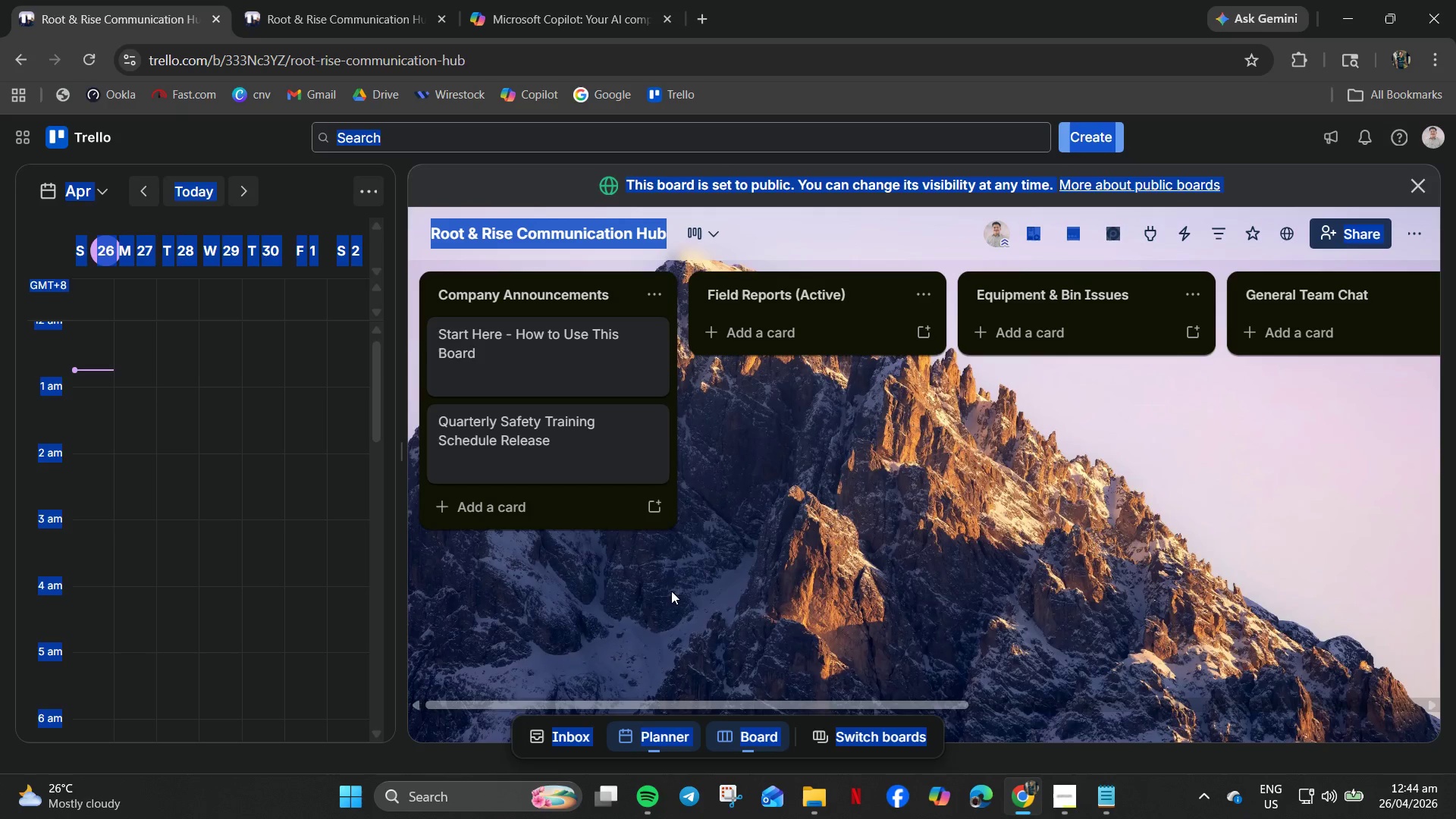 
double_click([655, 632])
 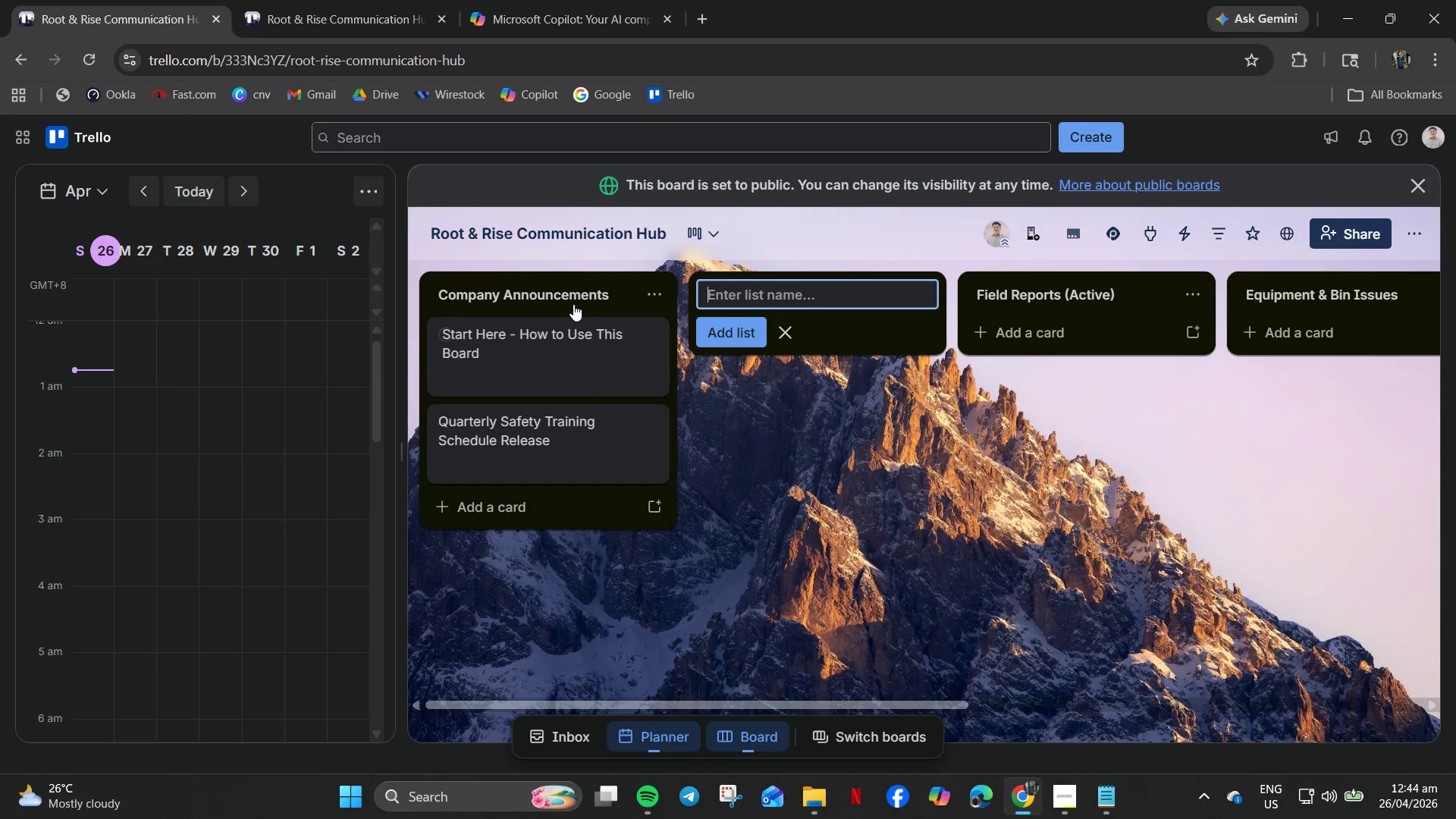 
left_click([562, 358])
 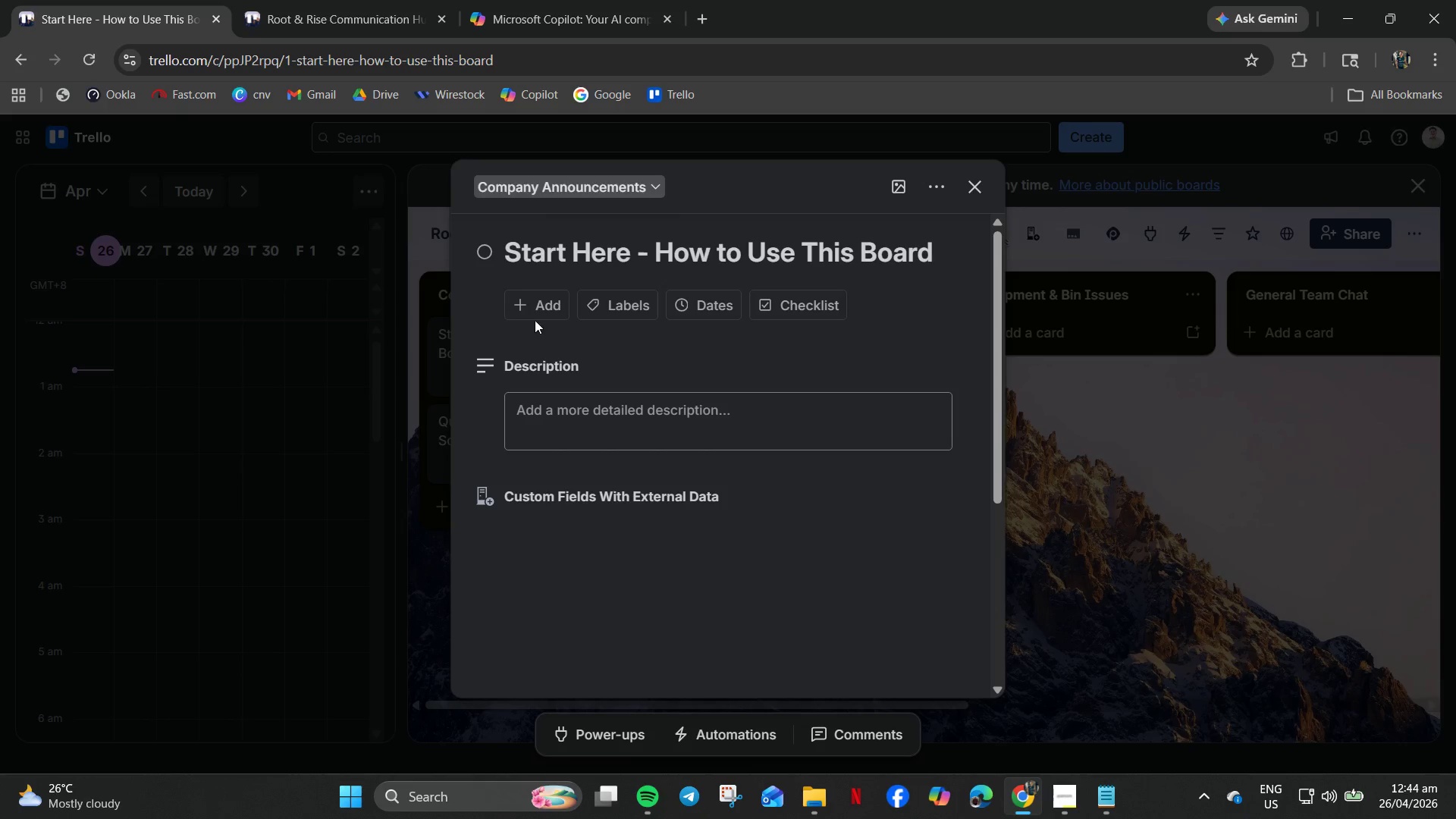 
left_click([581, 487])
 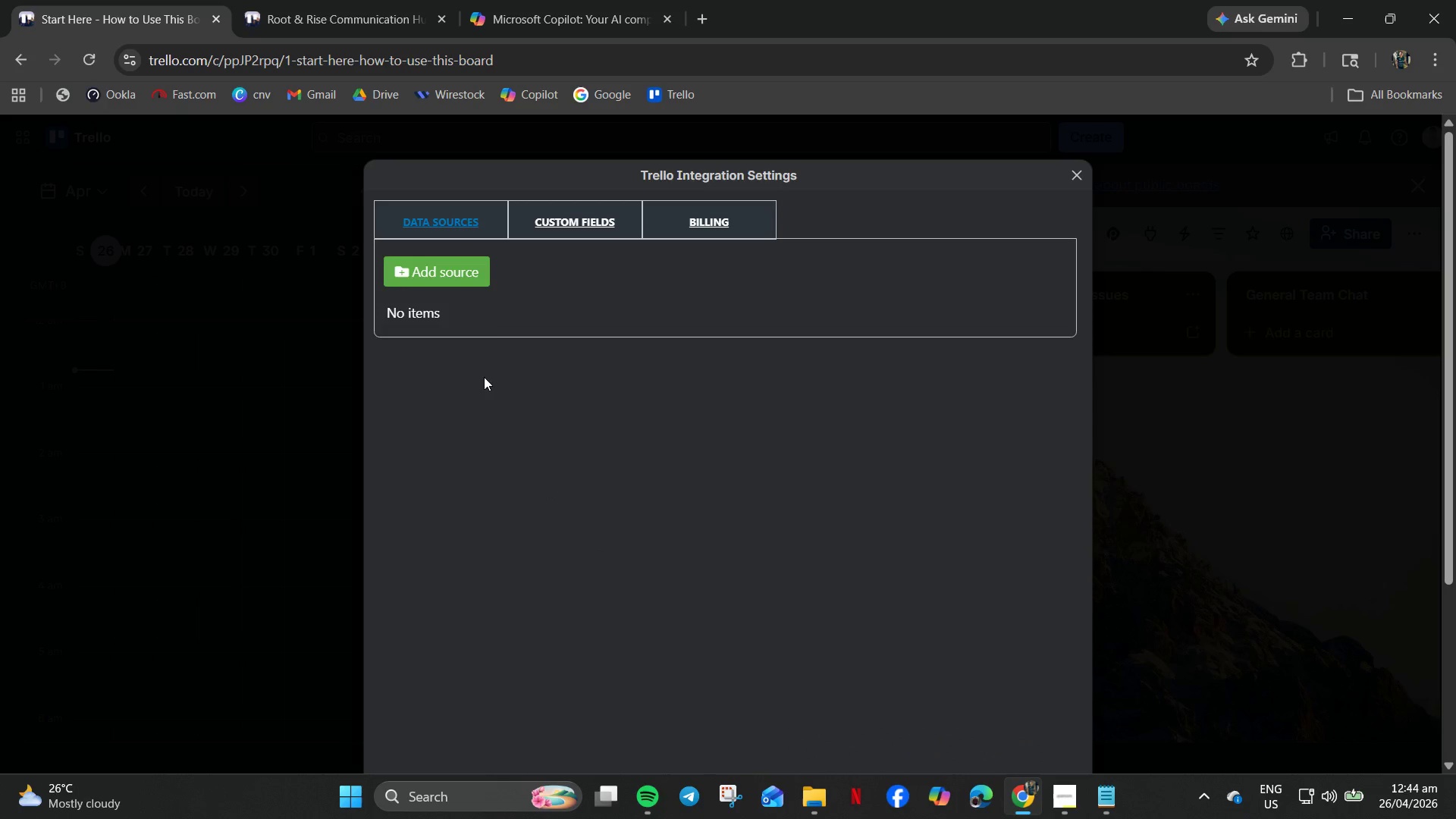 
left_click([604, 218])
 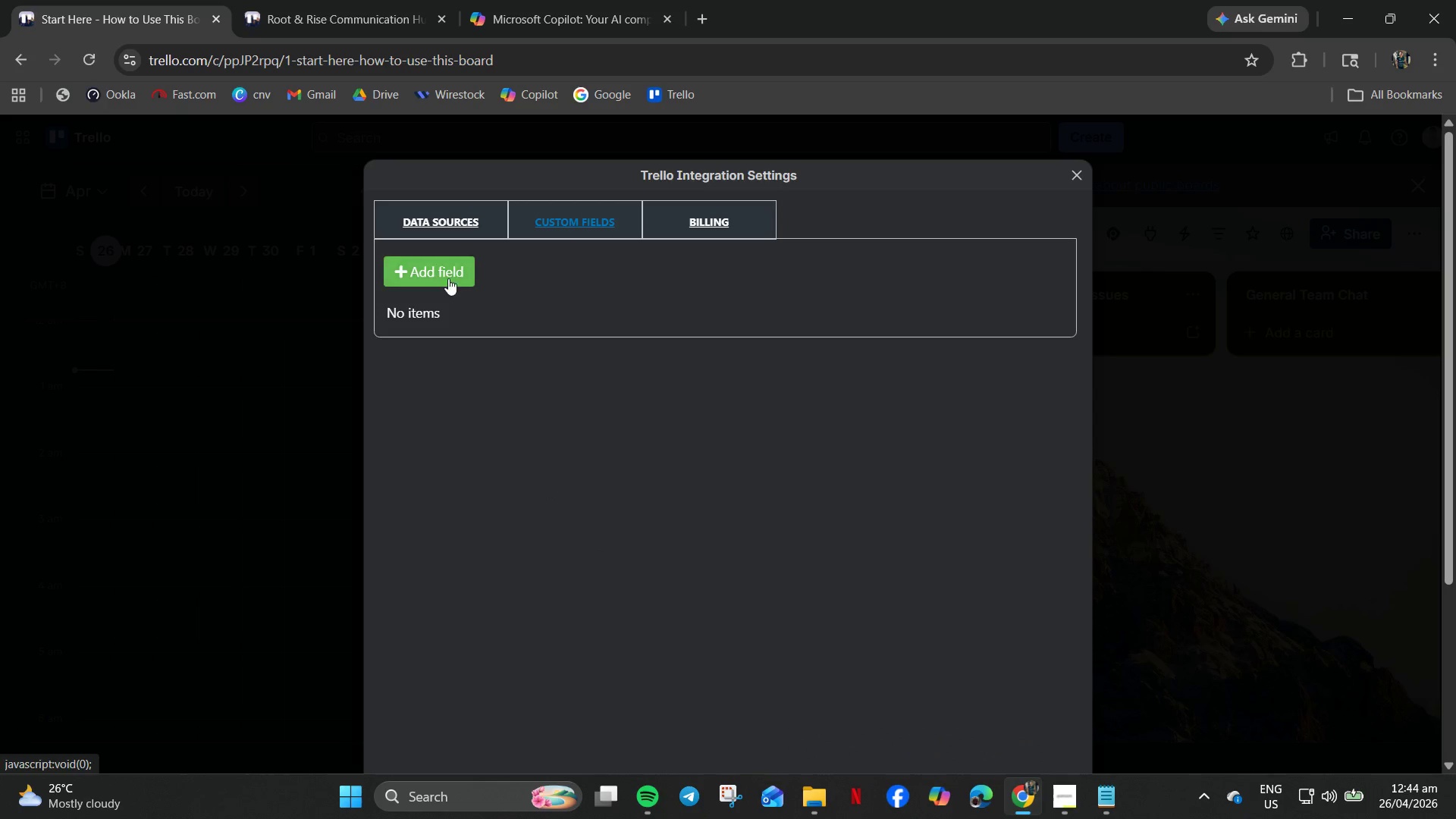 
left_click([442, 281])
 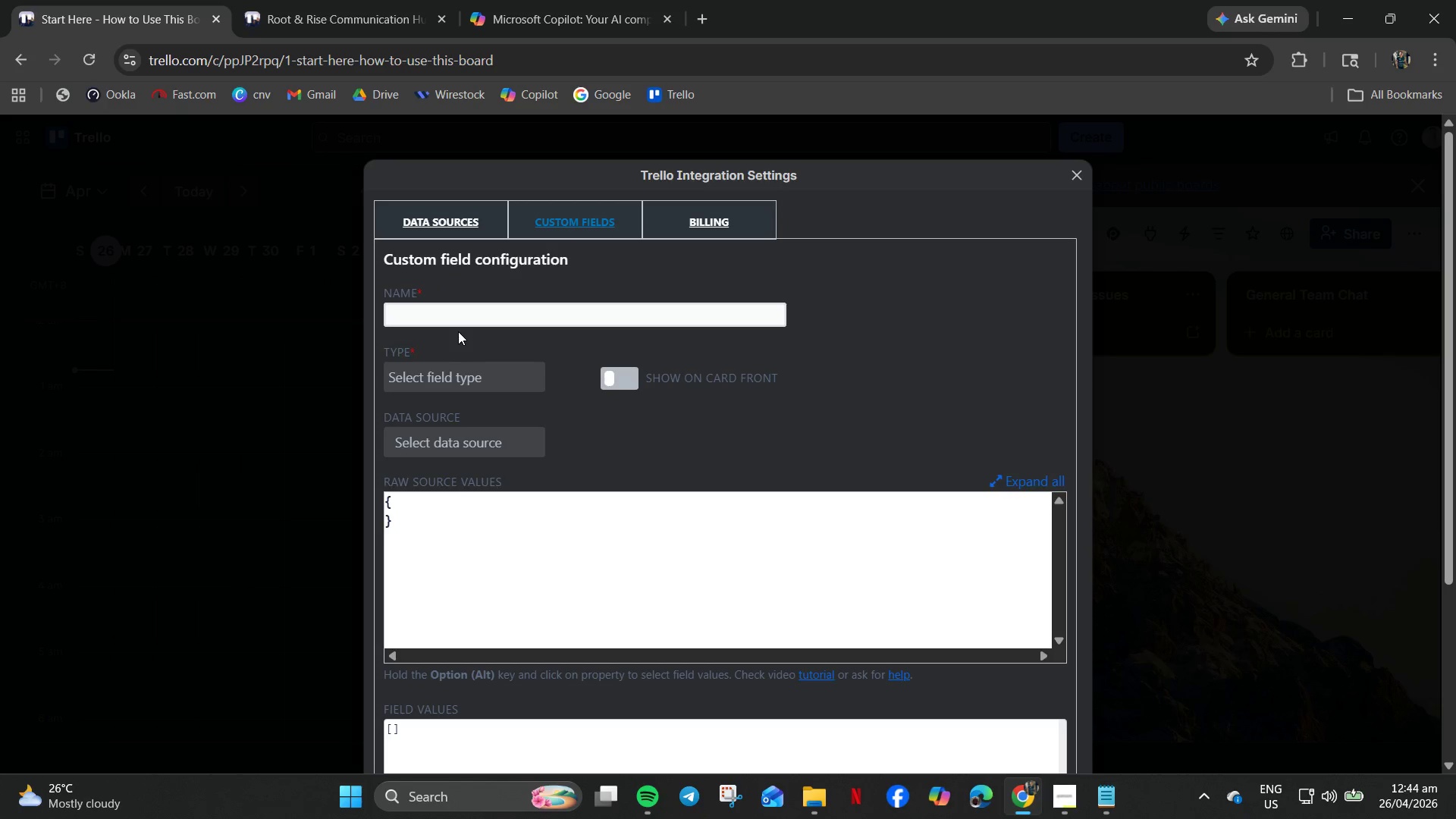 
double_click([450, 311])
 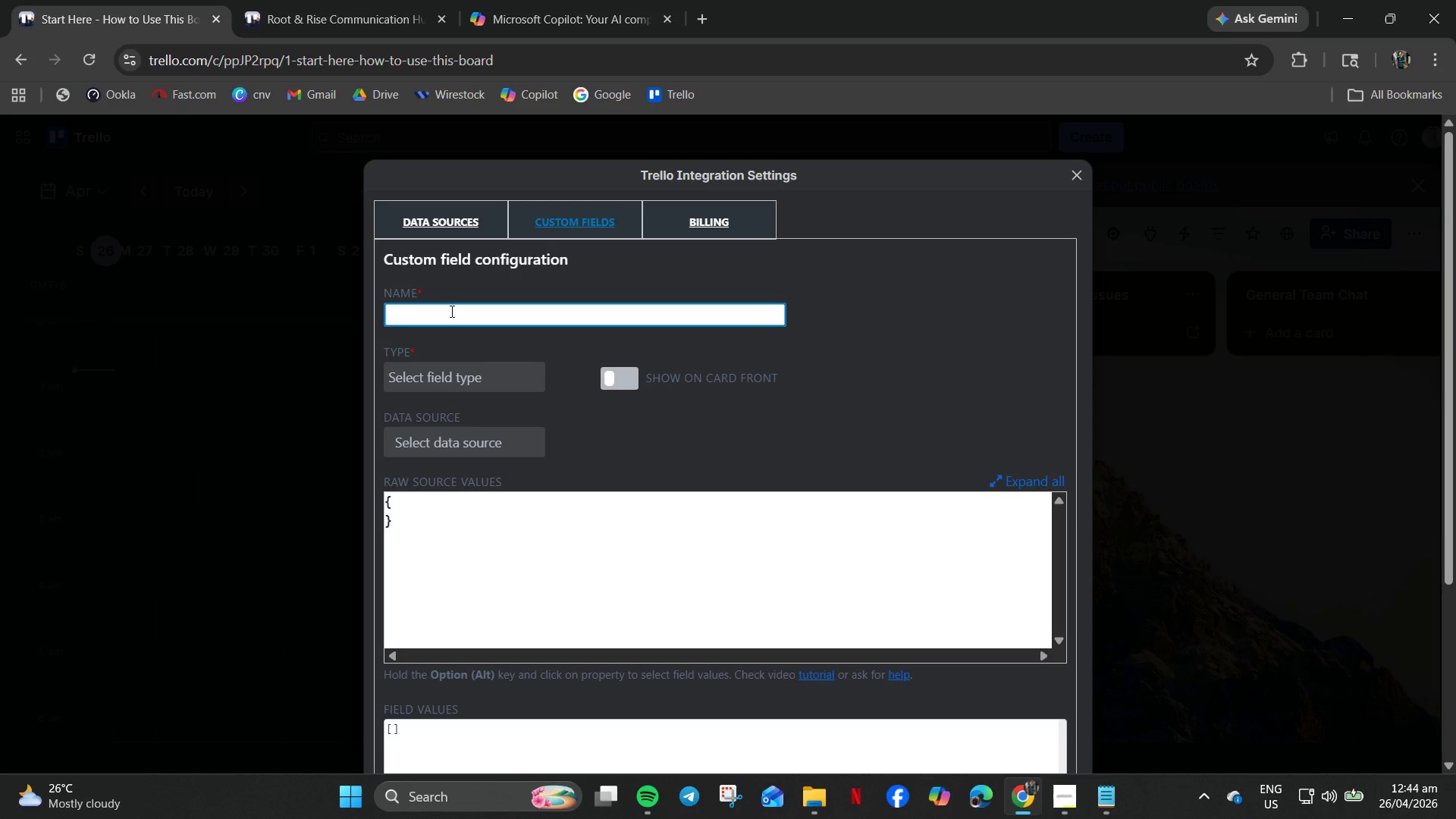 
hold_key(key=ShiftLeft, duration=0.33)
 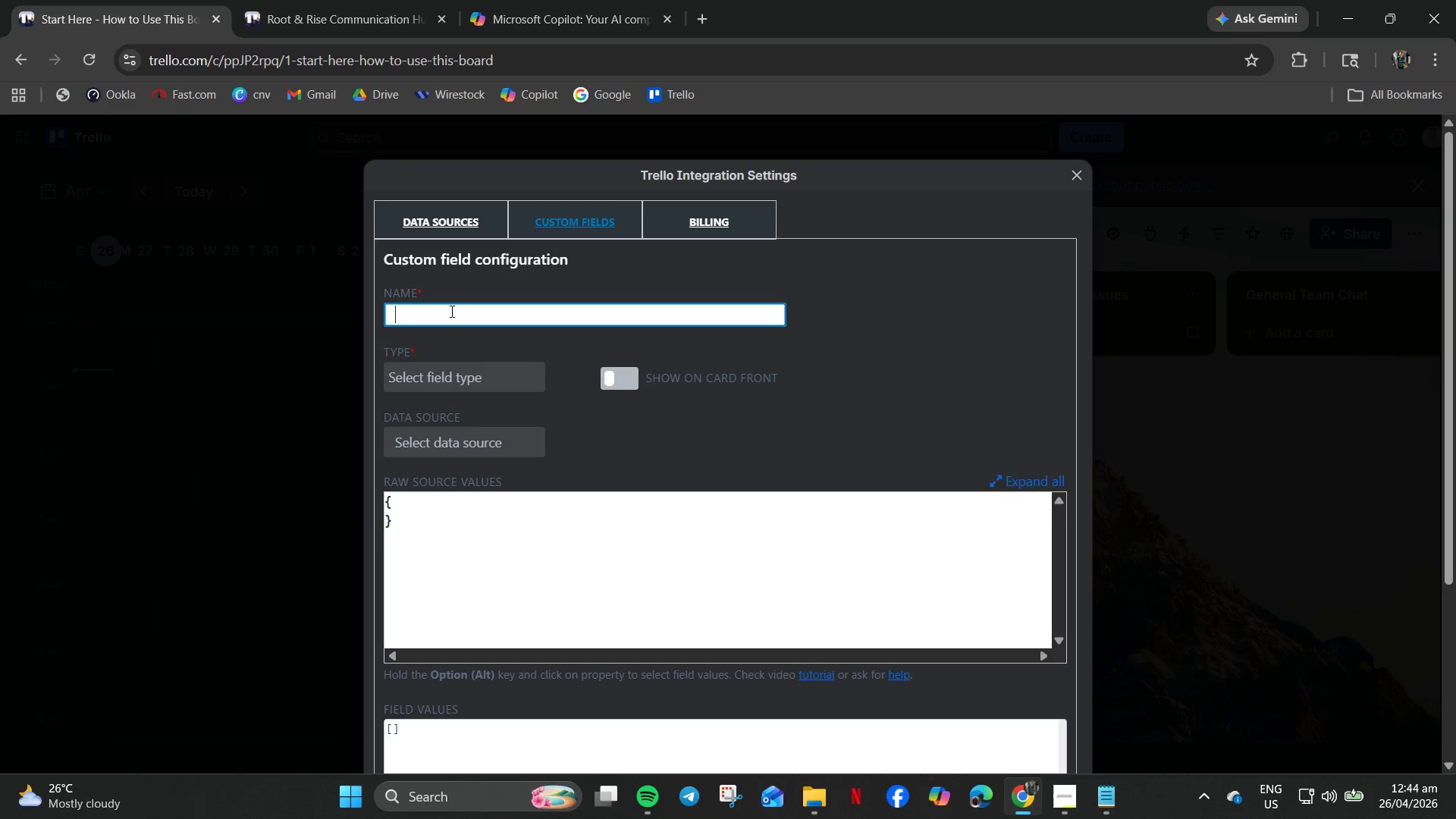 
type(Urgent Level)
key(Backspace)
type(l)
 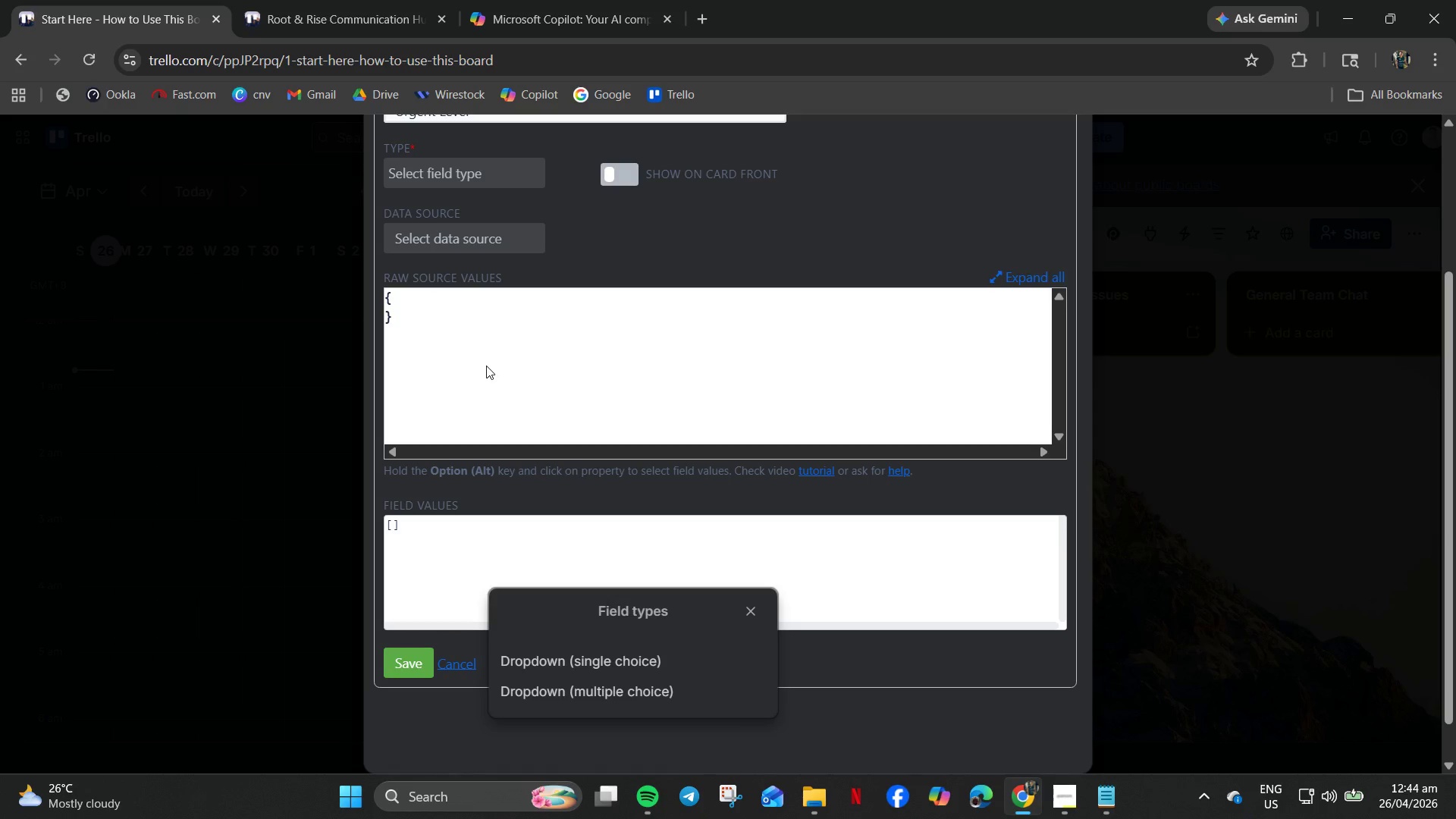 
wait(8.45)
 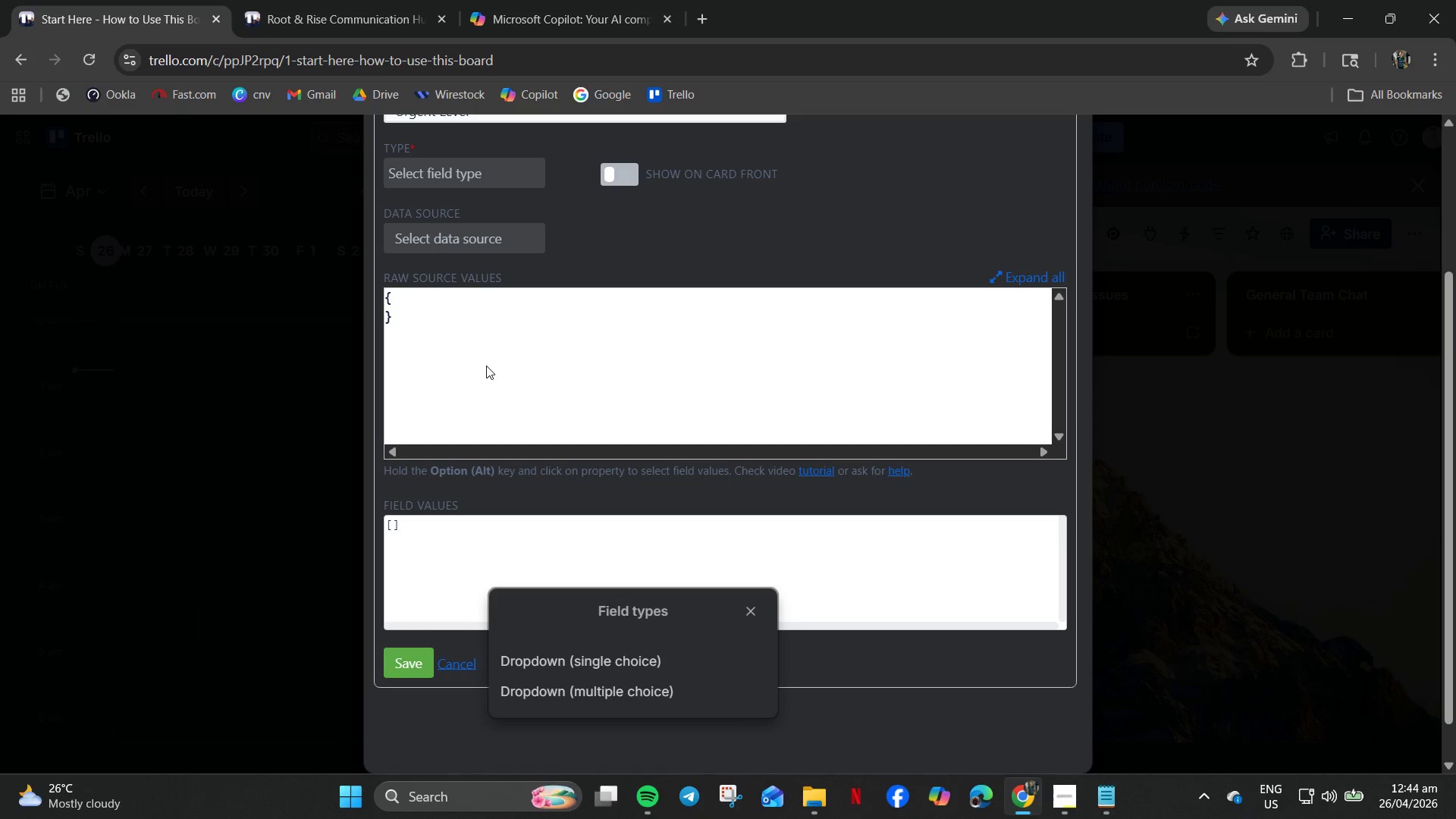 
left_click([588, 698])
 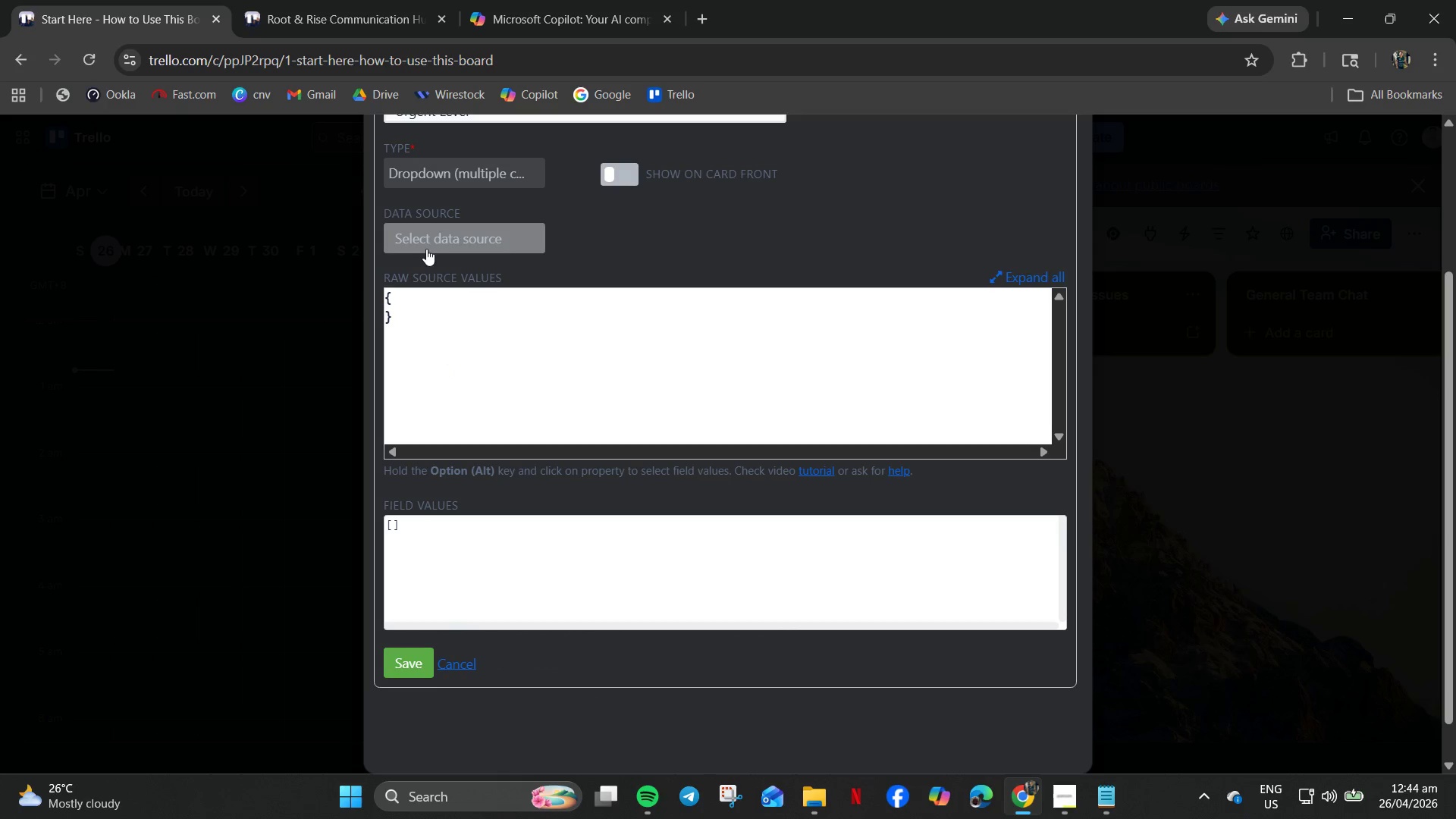 
left_click([431, 231])
 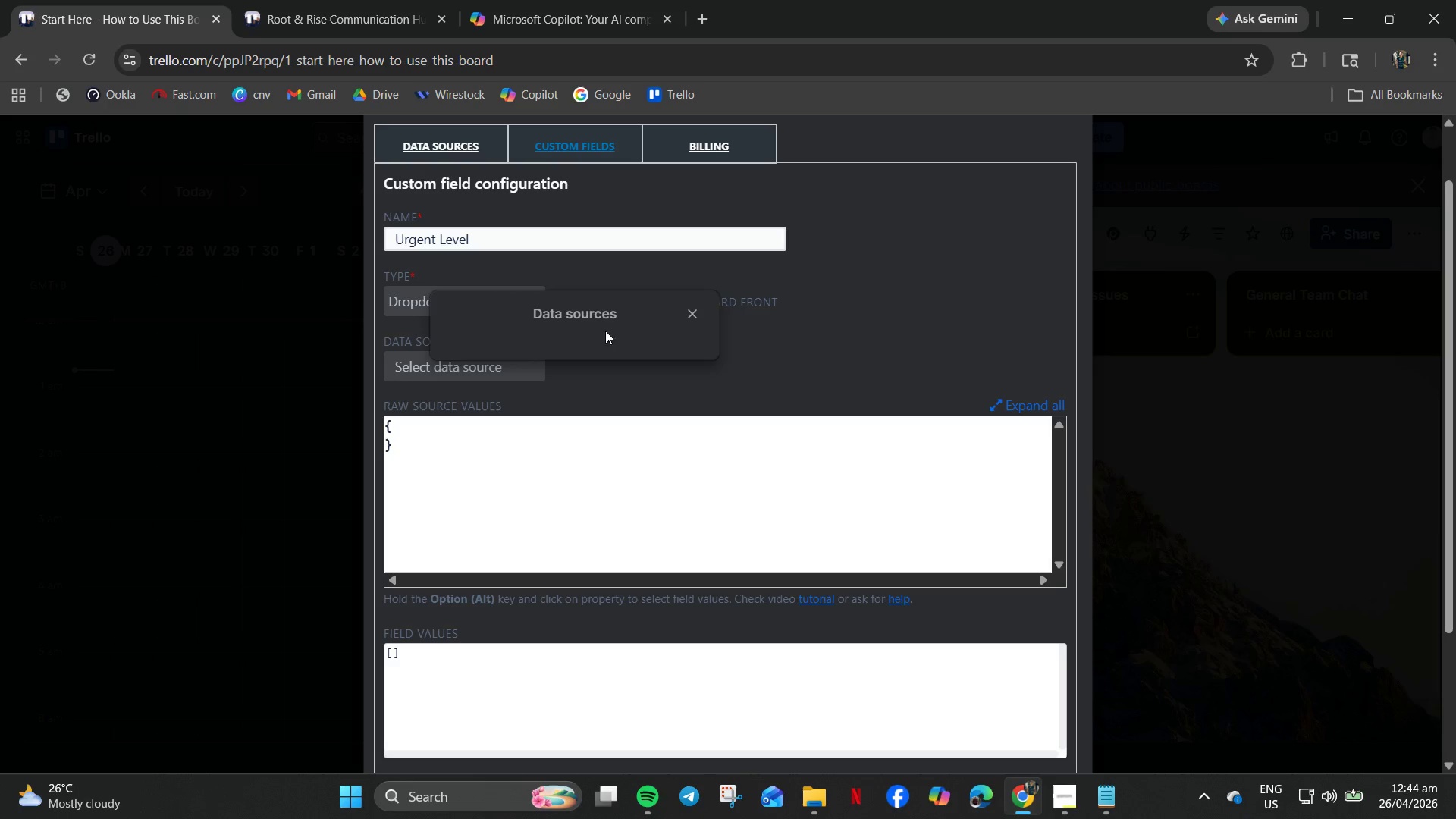 
left_click([605, 314])
 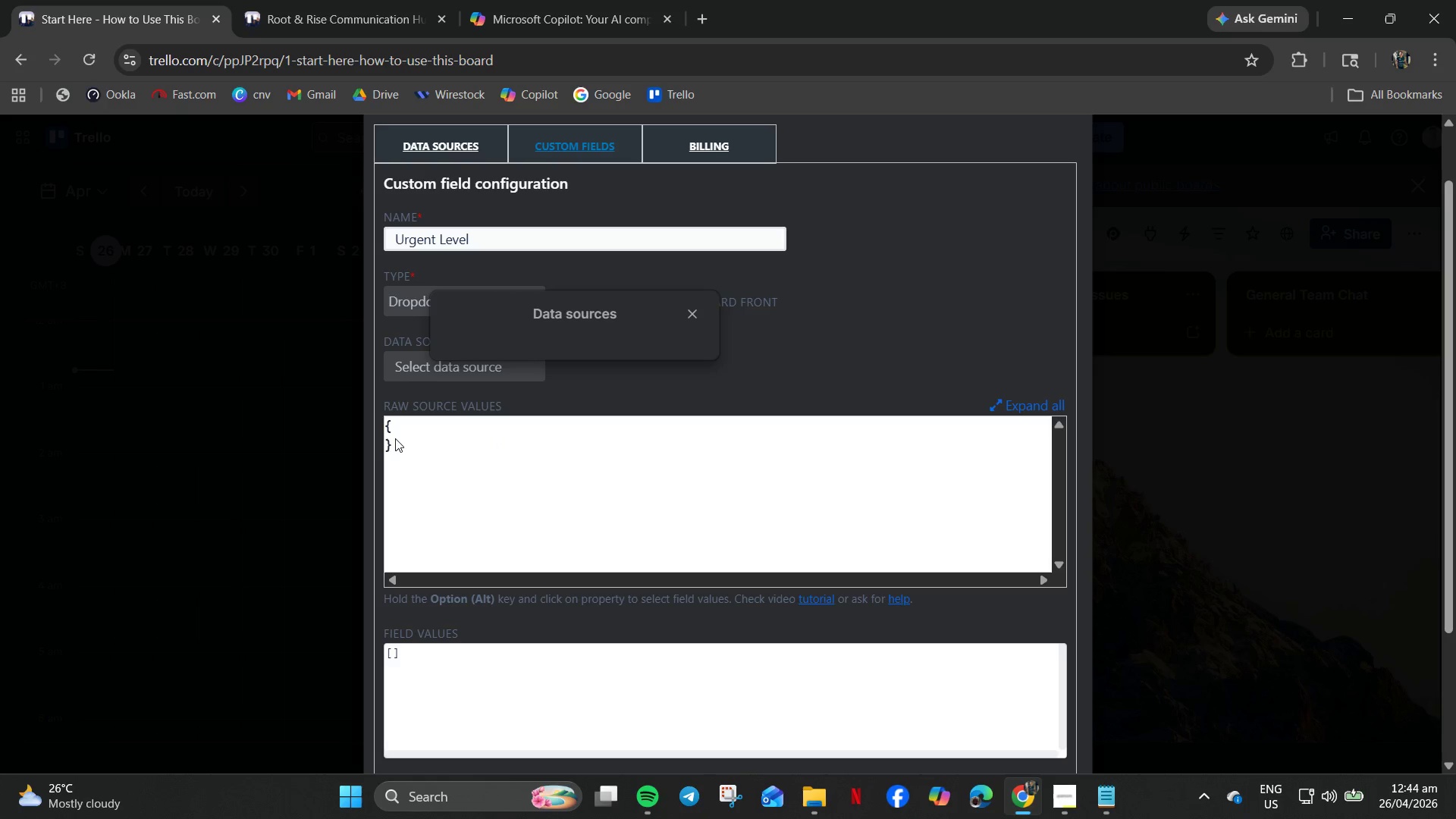 
left_click_drag(start_coordinate=[394, 436], to_coordinate=[408, 429])
 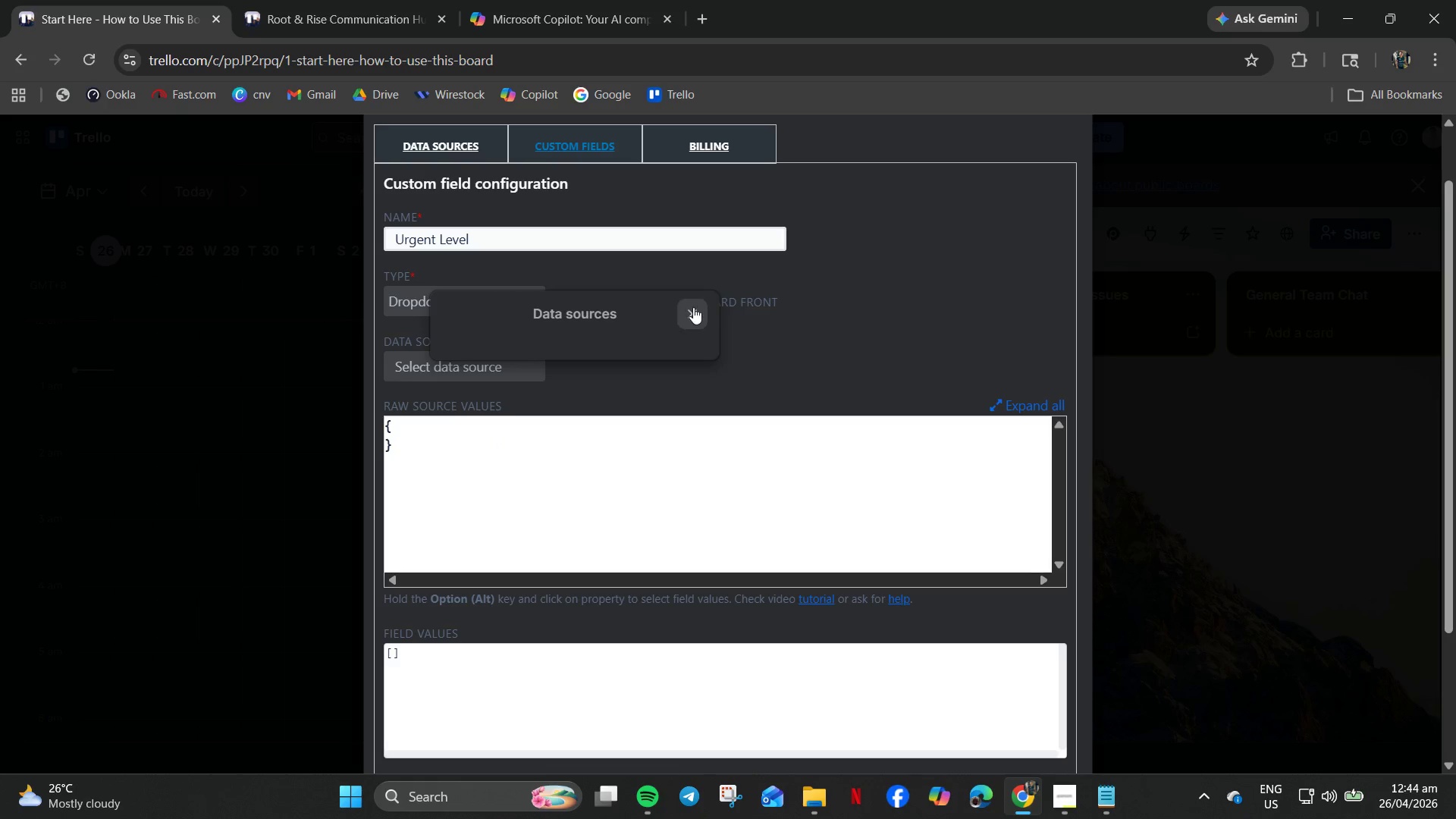 
left_click([687, 312])
 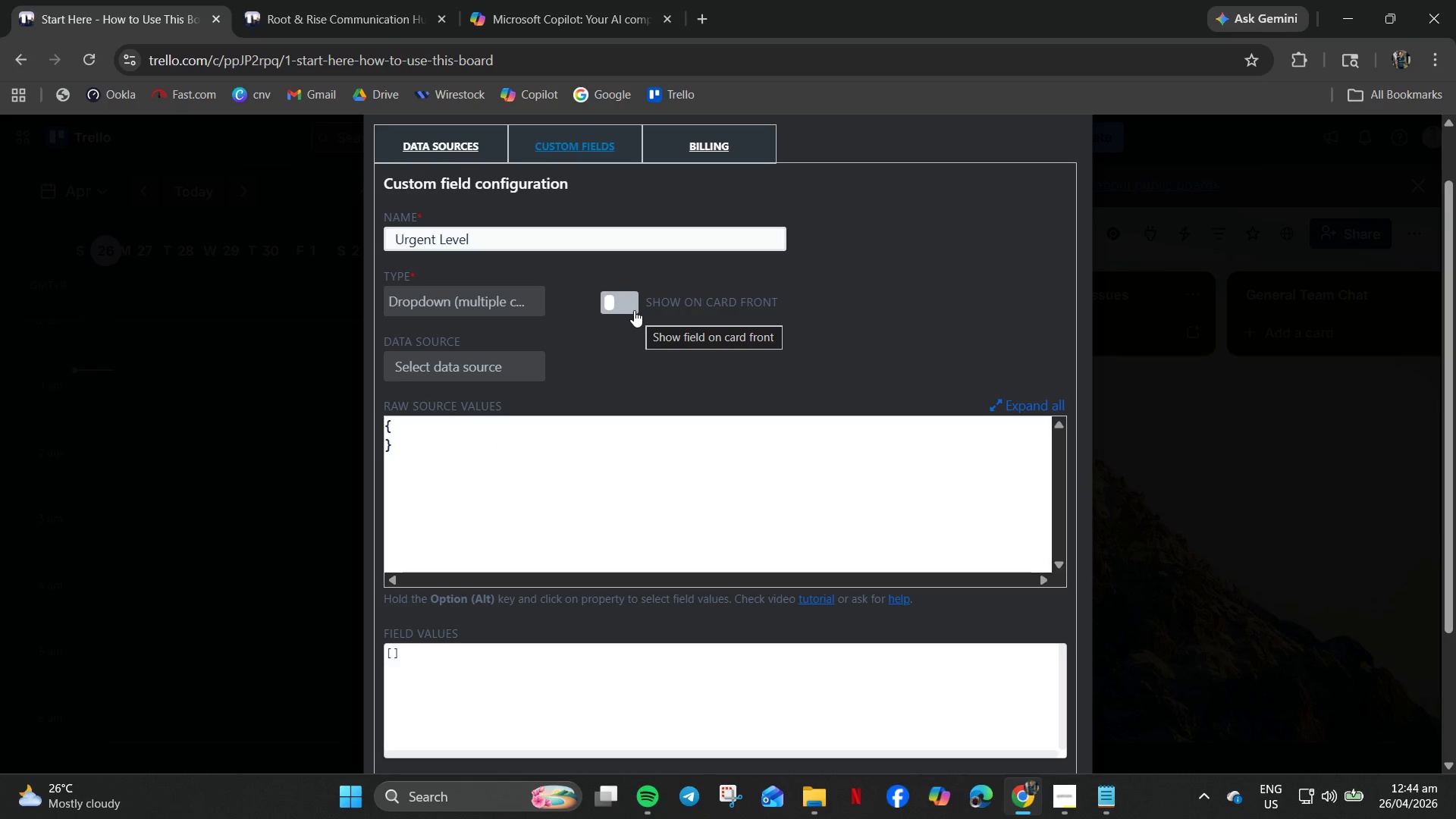 
wait(5.02)
 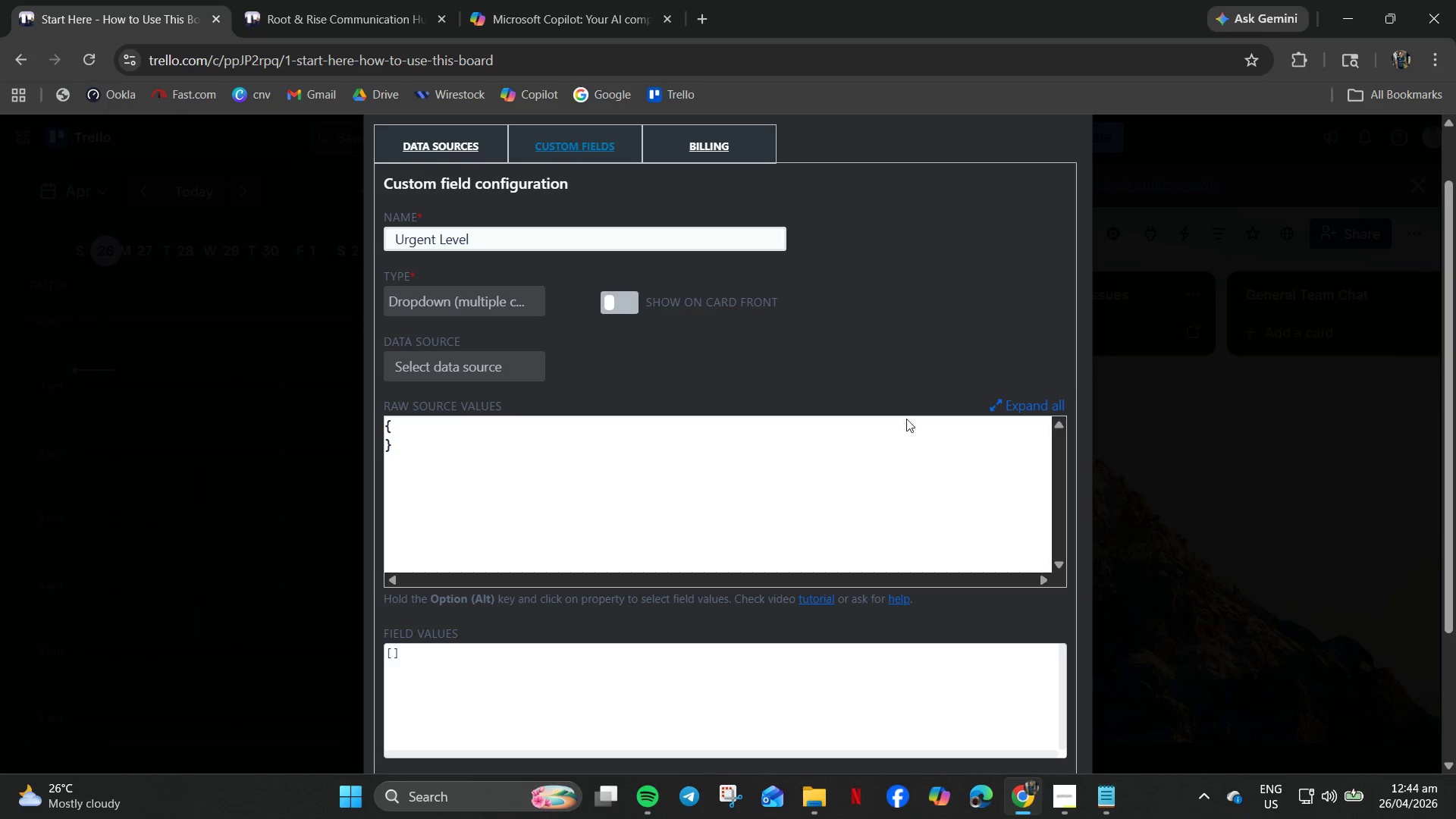 
left_click([625, 305])
 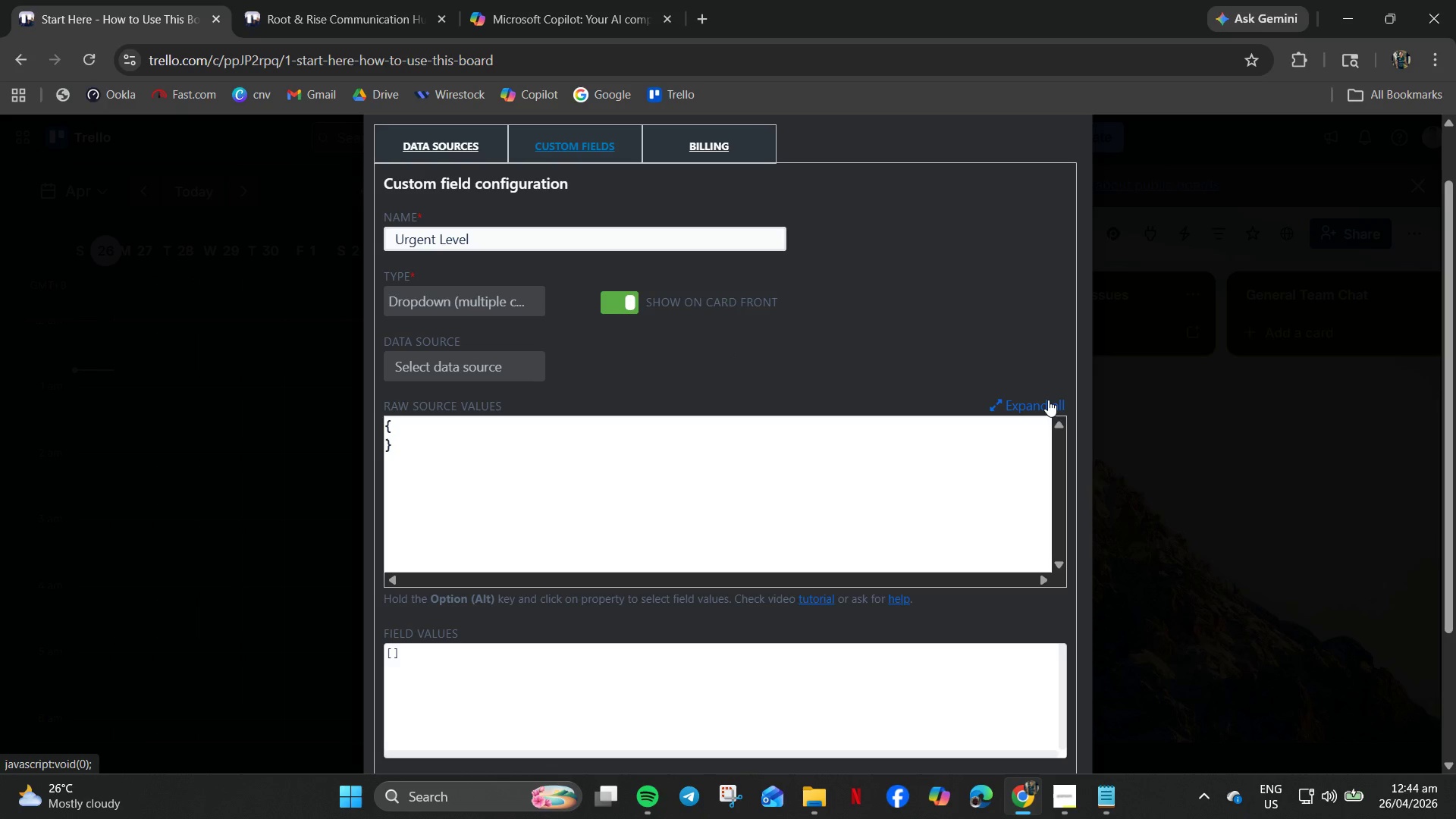 
left_click([1047, 400])
 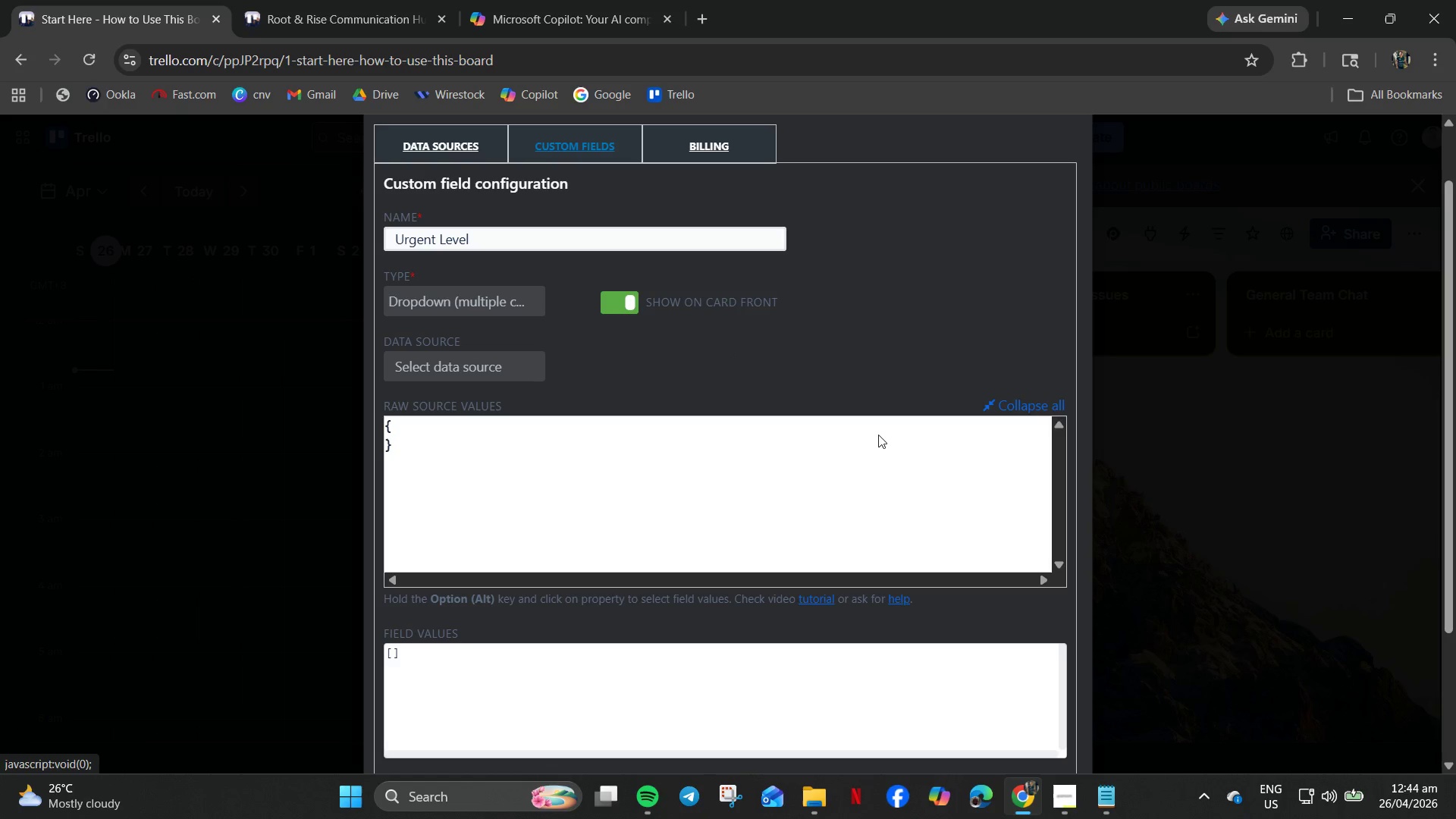 
left_click([714, 437])
 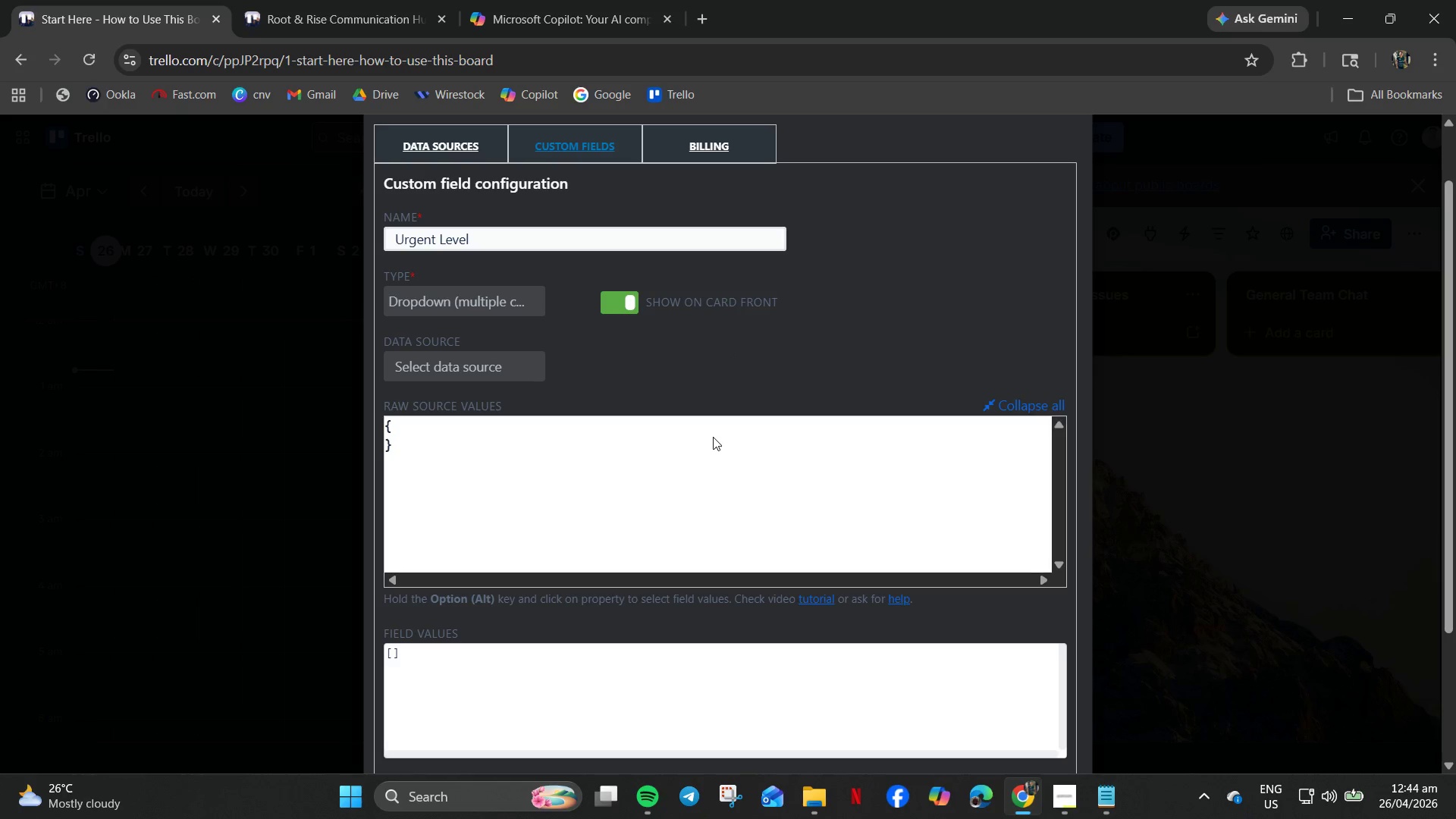 
key(Control+A)
 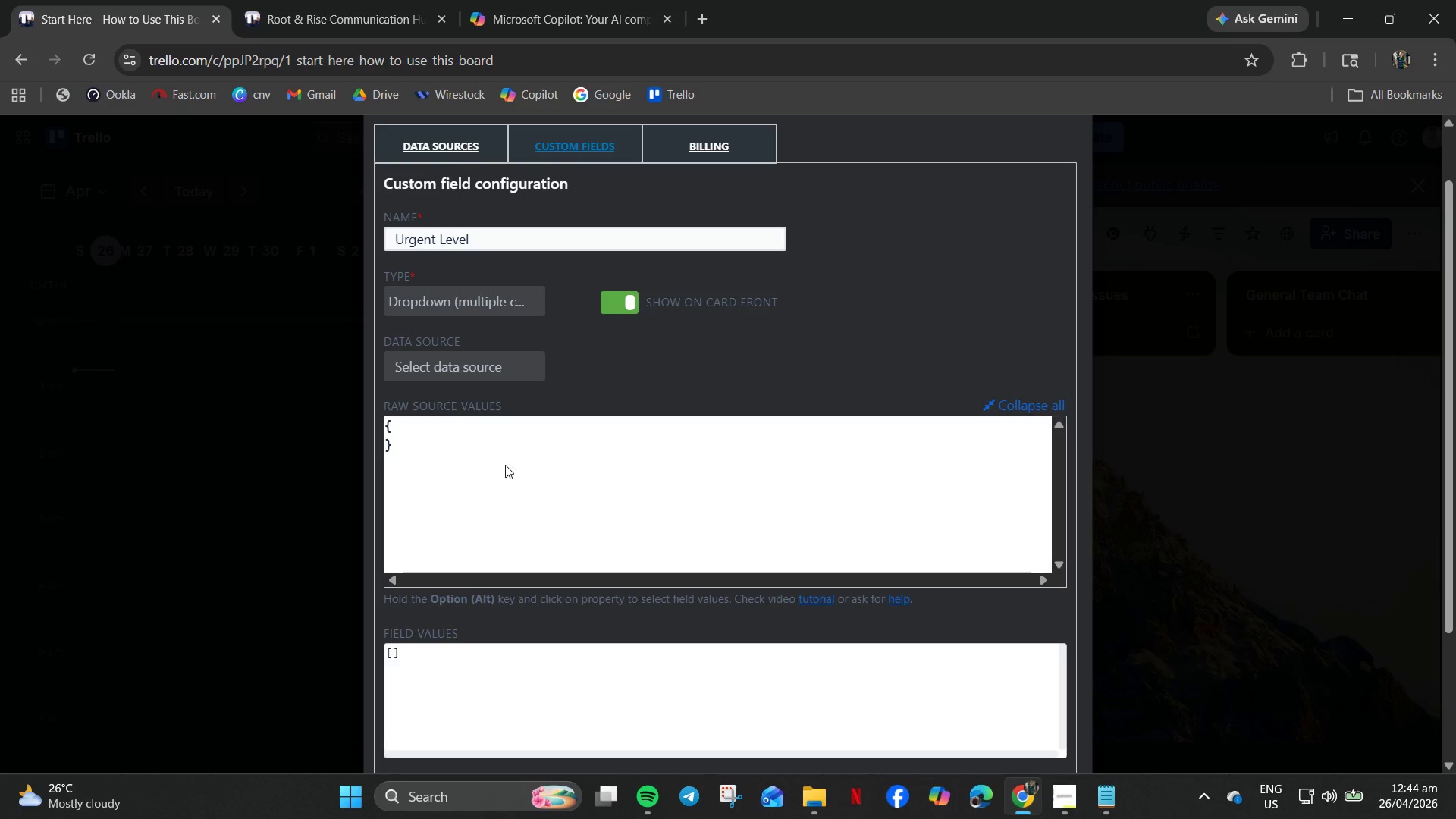 
key(Control+V)
 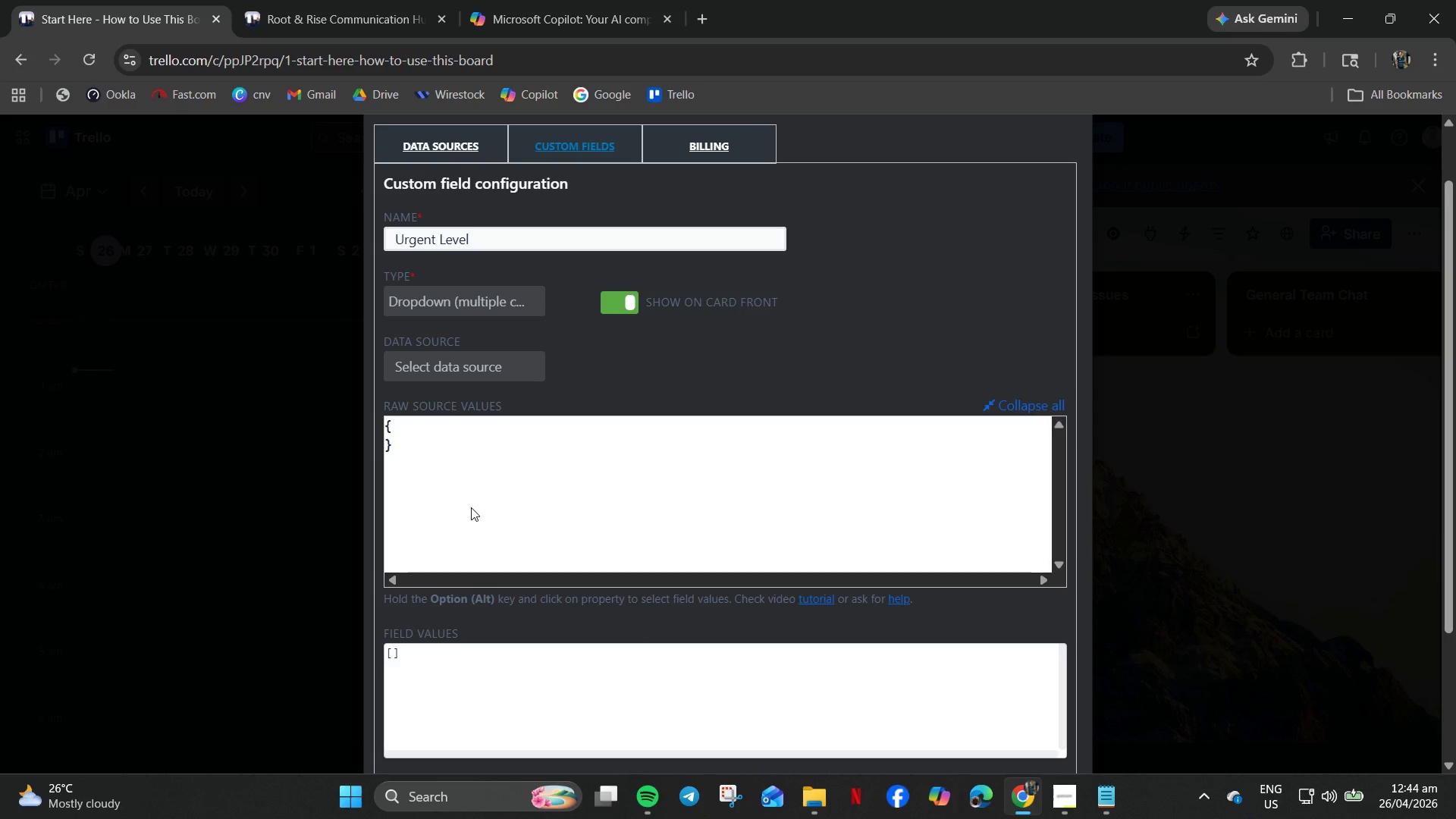 
wait(5.59)
 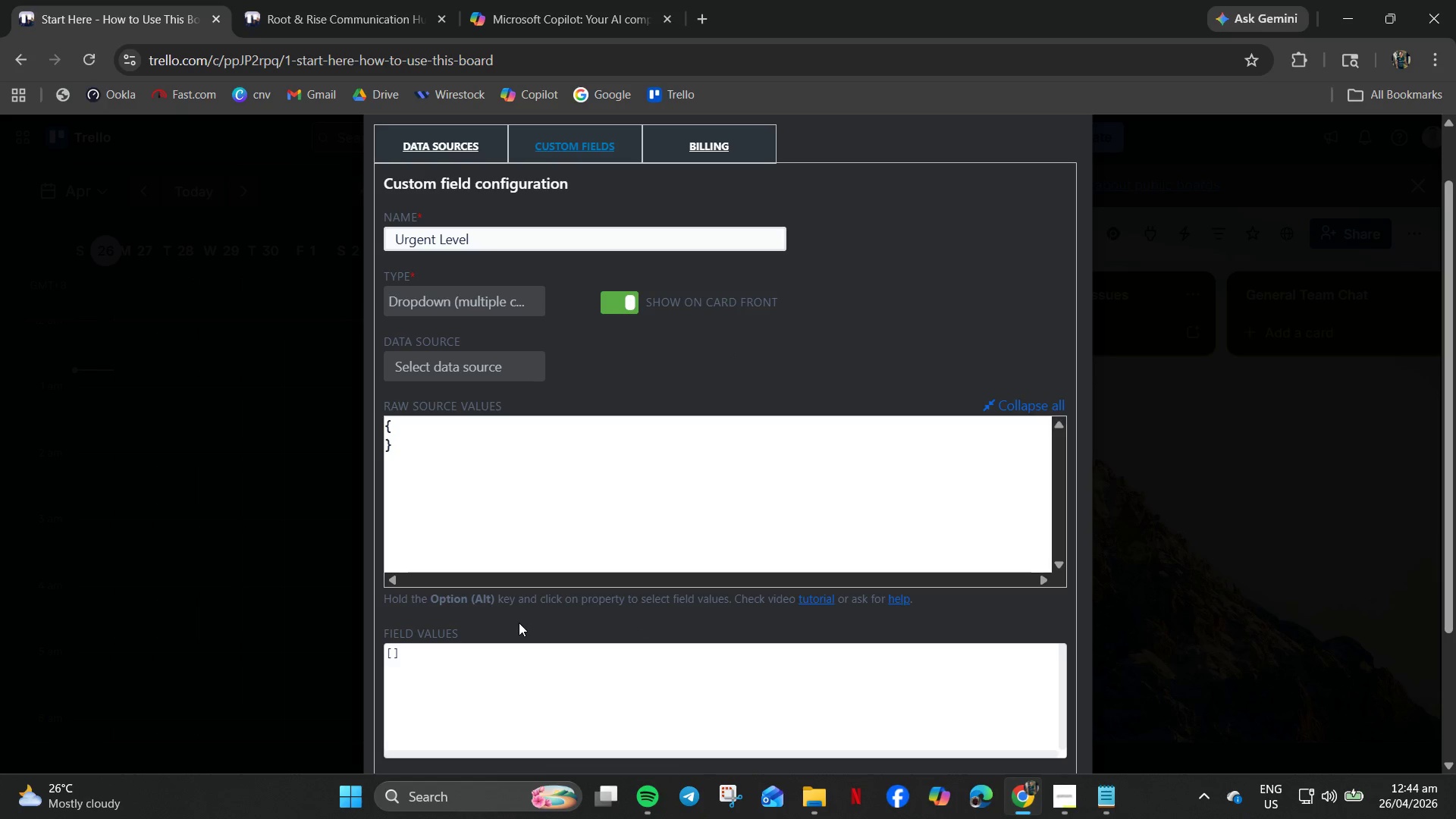 
scroll: coordinate [618, 530], scroll_direction: down, amount: 3.0
 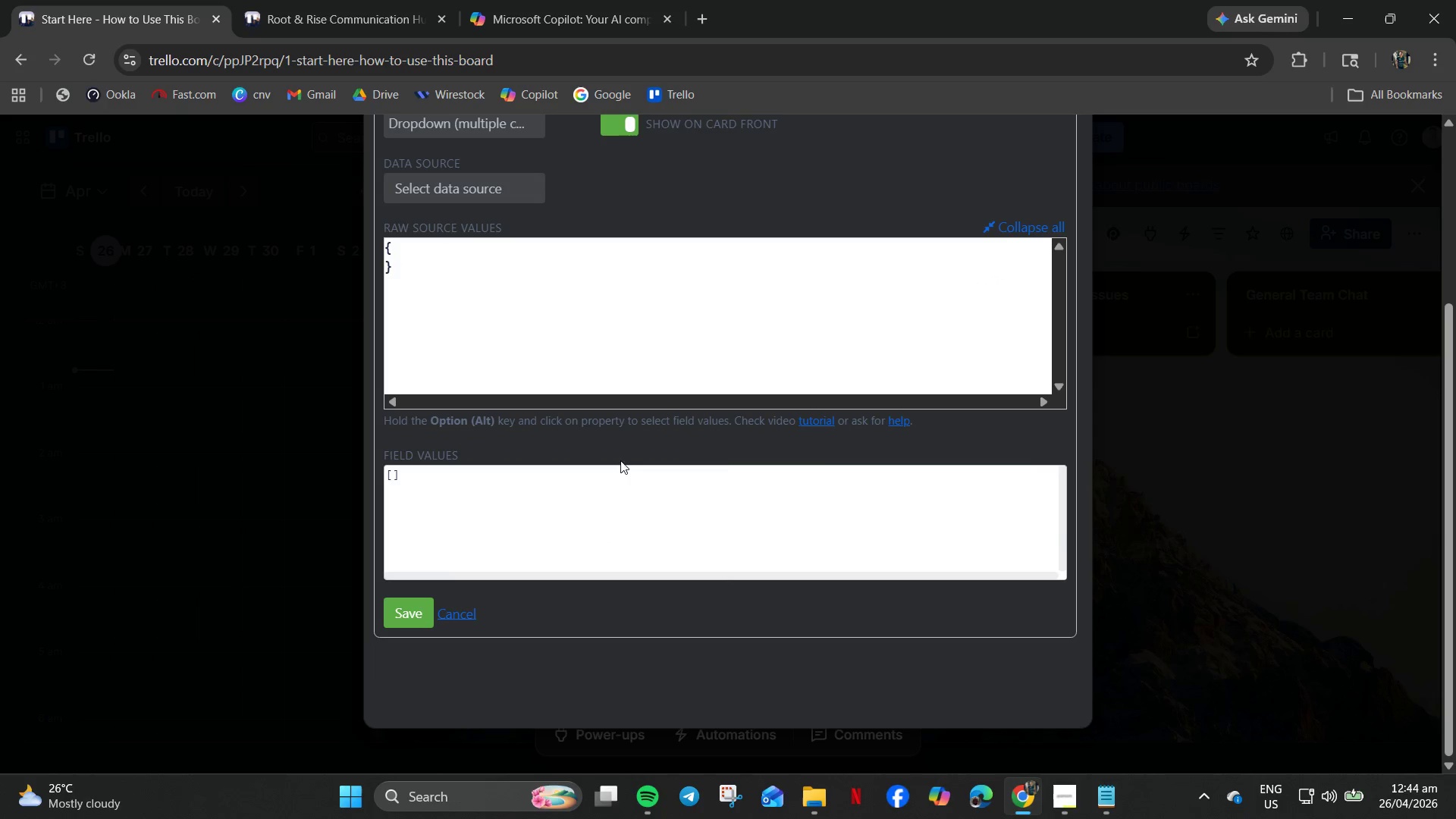 
scroll: coordinate [838, 463], scroll_direction: up, amount: 1.0
 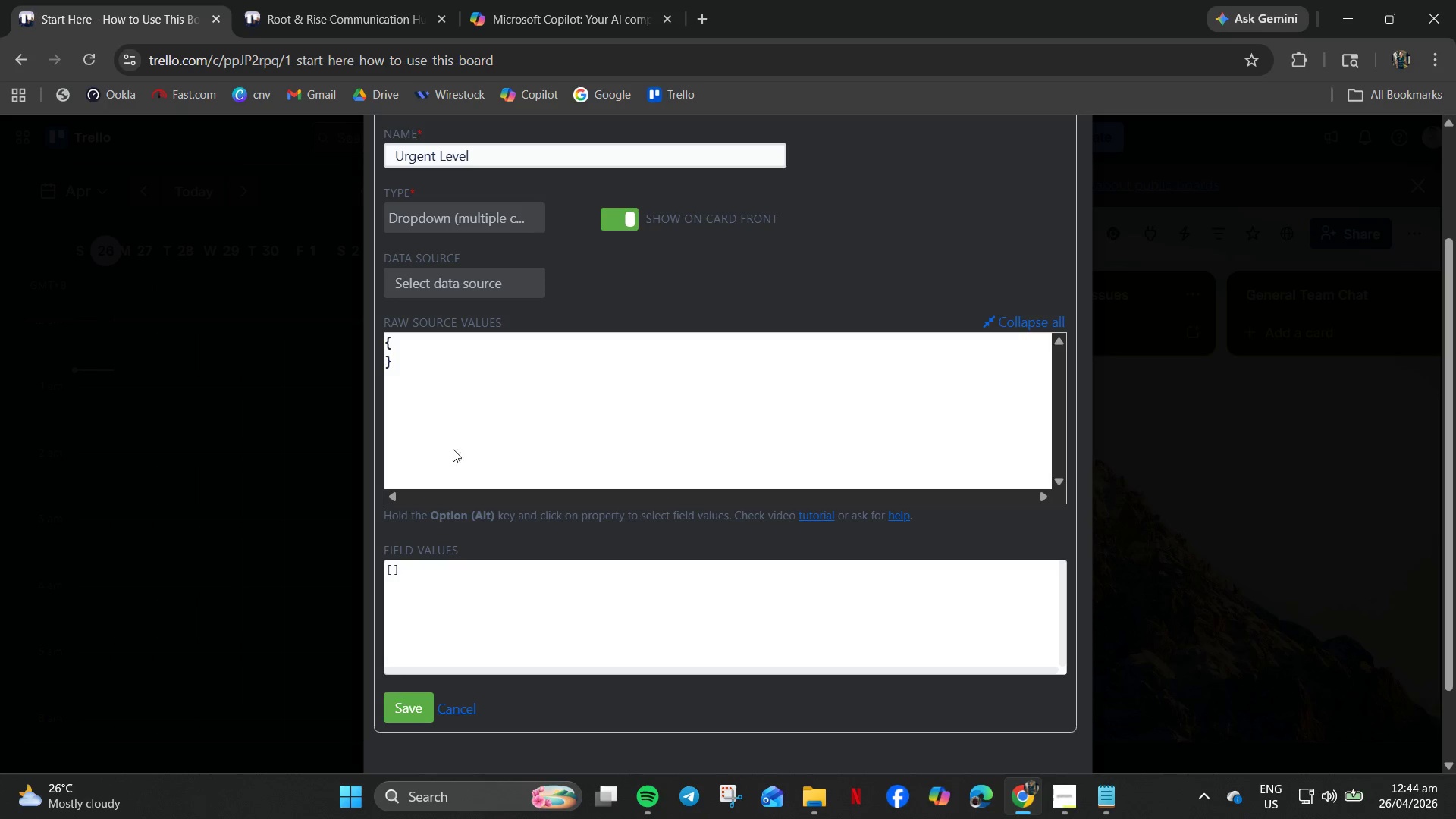 
wait(10.11)
 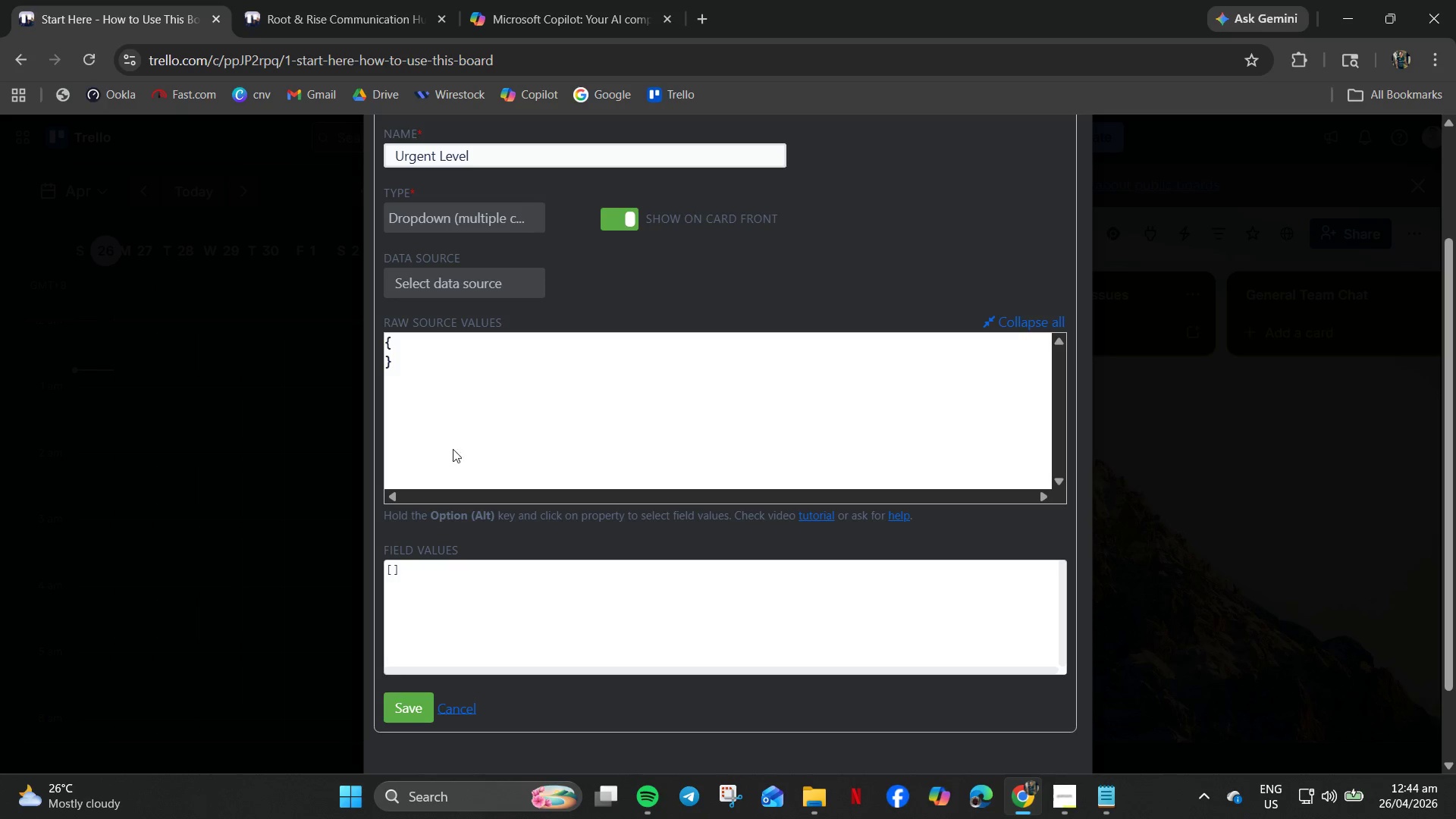 
left_click([465, 444])
 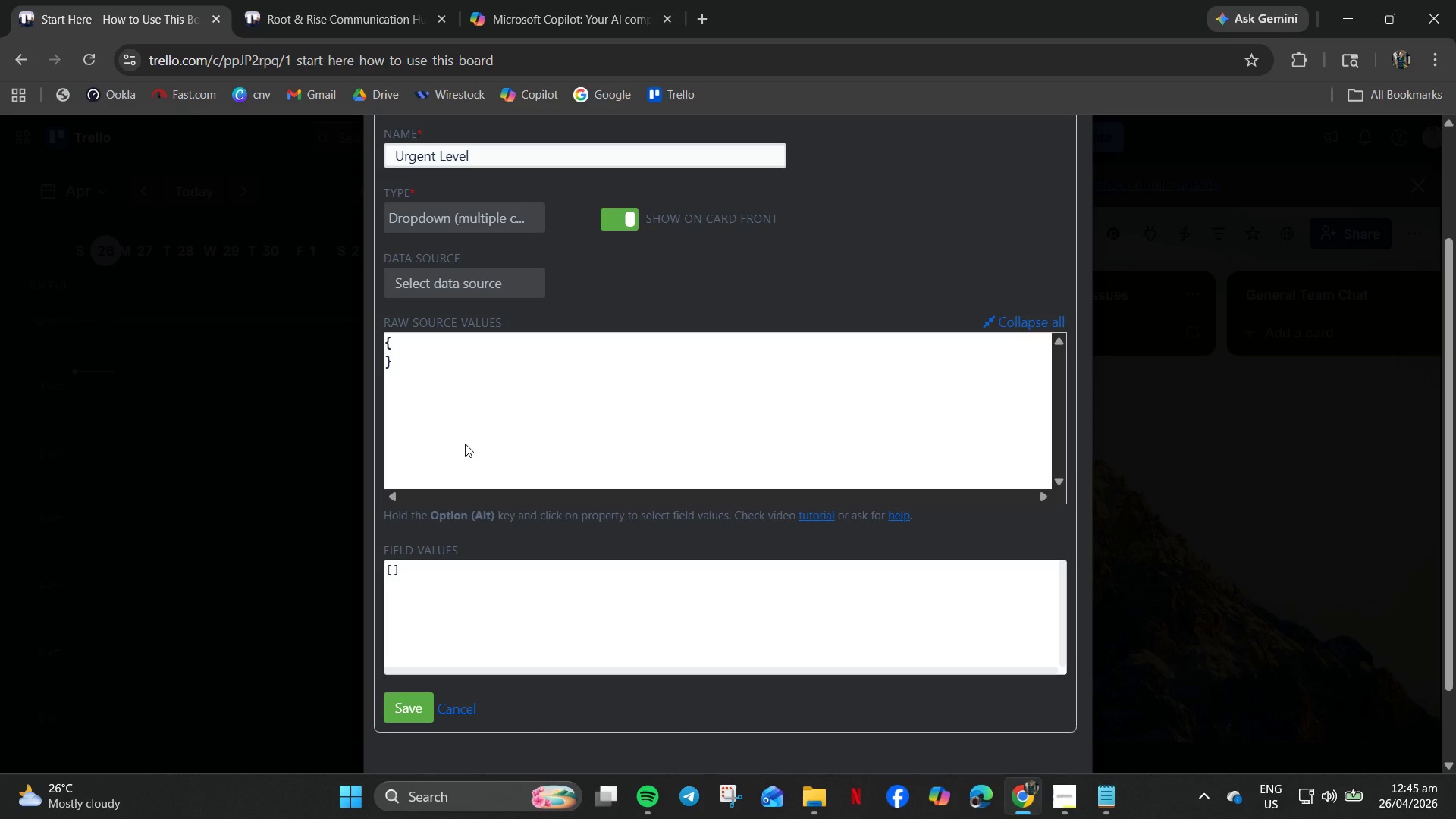 
hold_key(key=AltLeft, duration=1.69)
 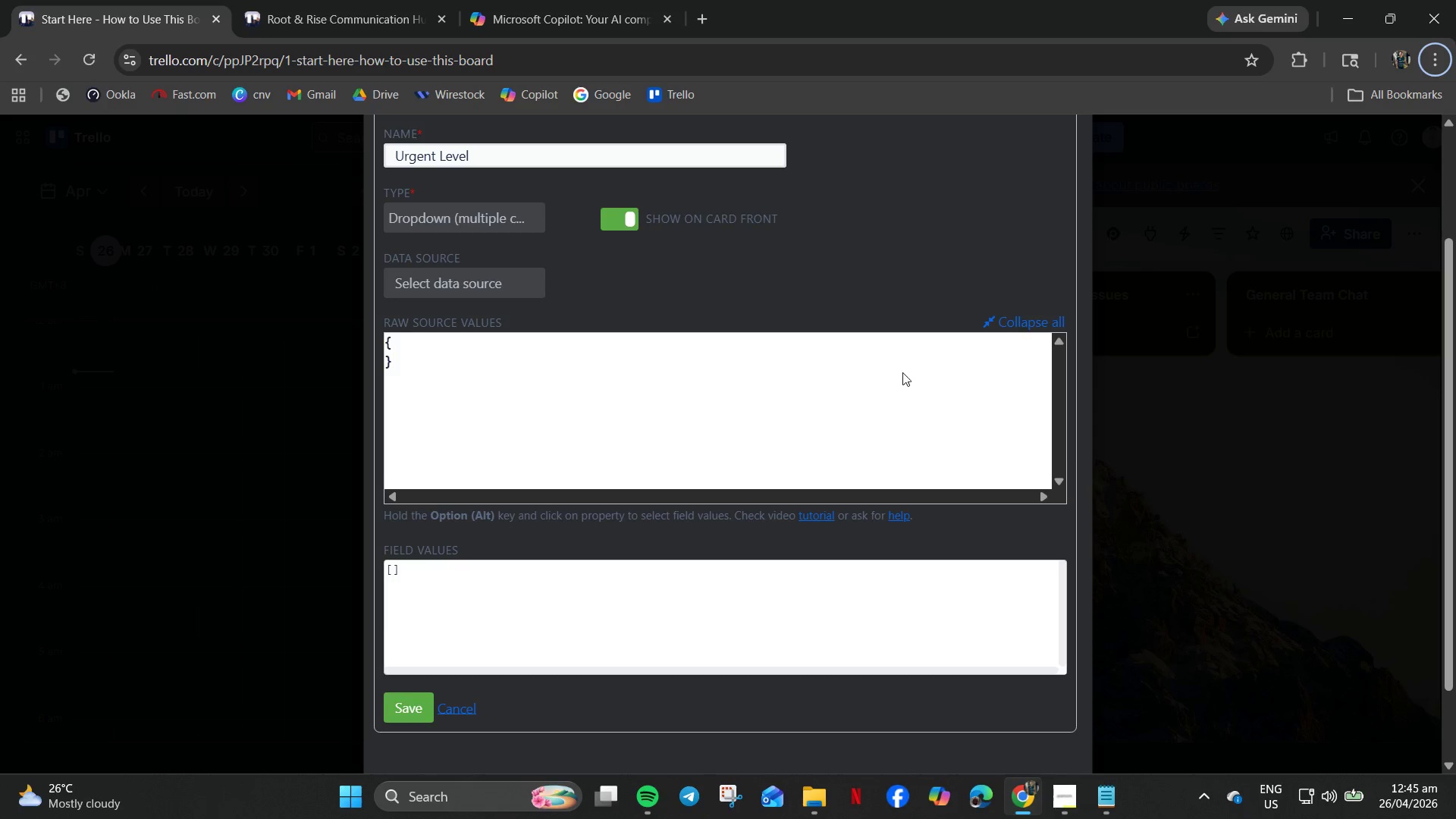 
scroll: coordinate [890, 374], scroll_direction: up, amount: 2.0
 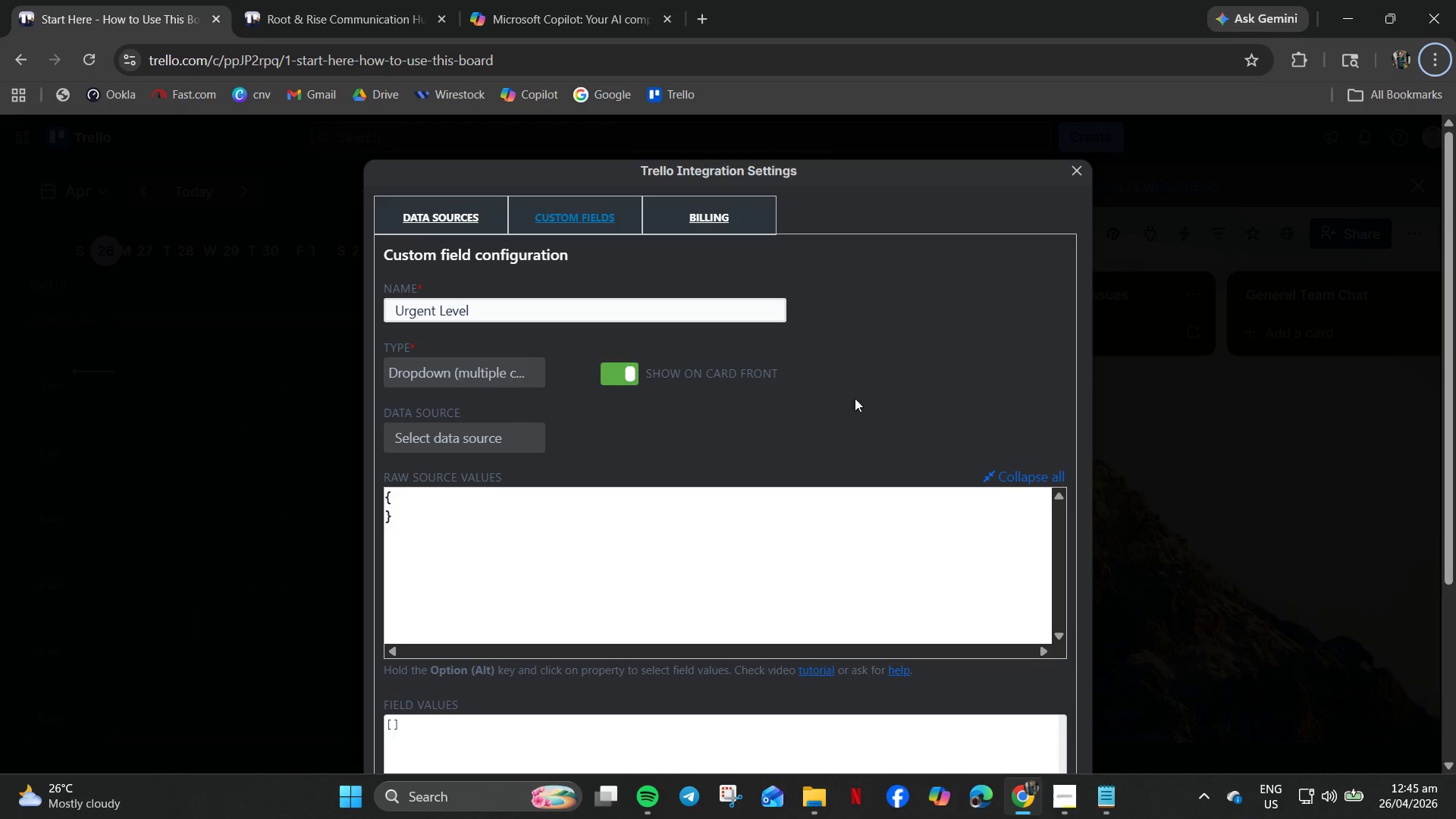 
key(Alt+AltLeft)
 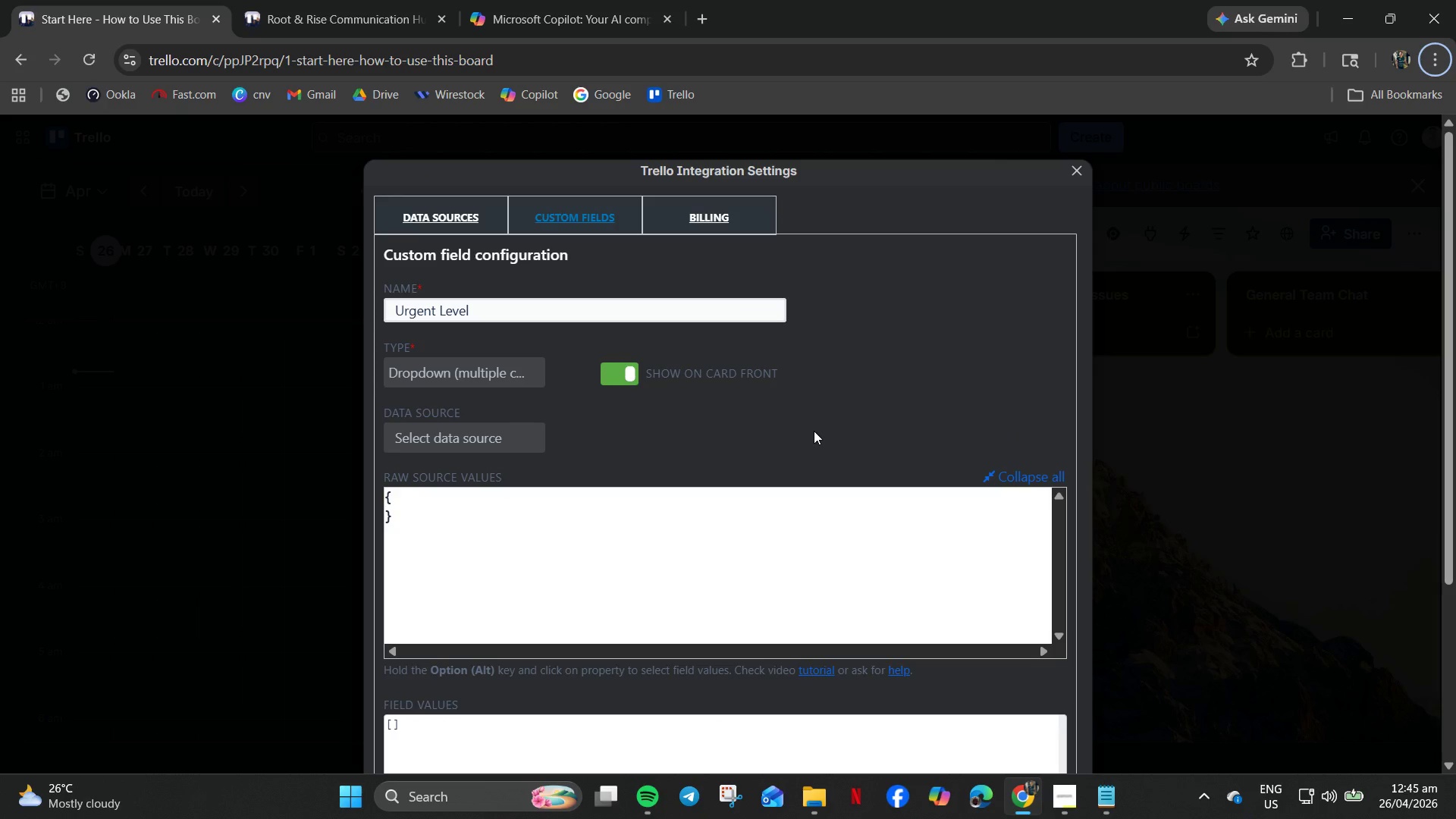 
key(Alt+AltLeft)
 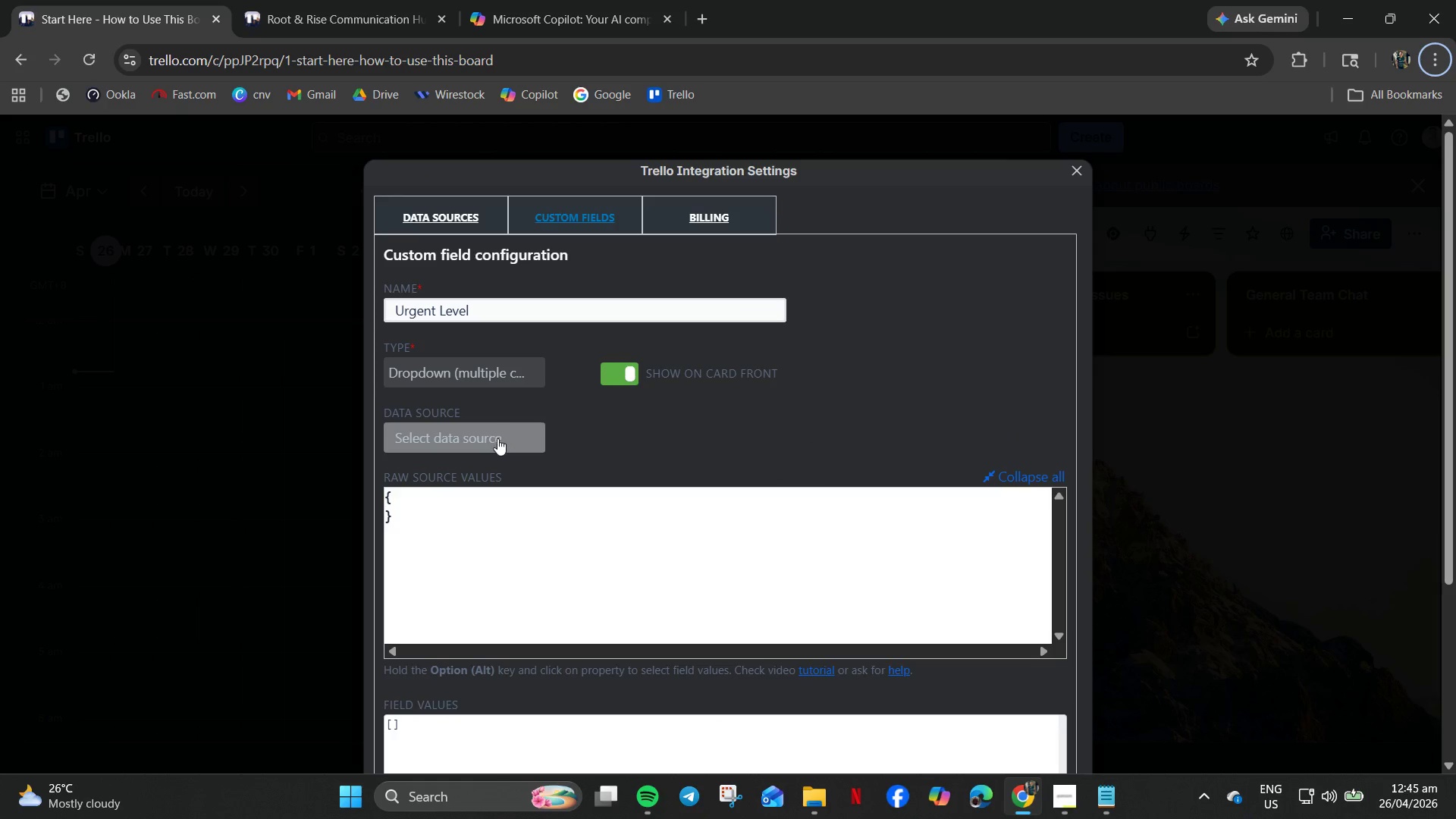 
left_click([497, 438])
 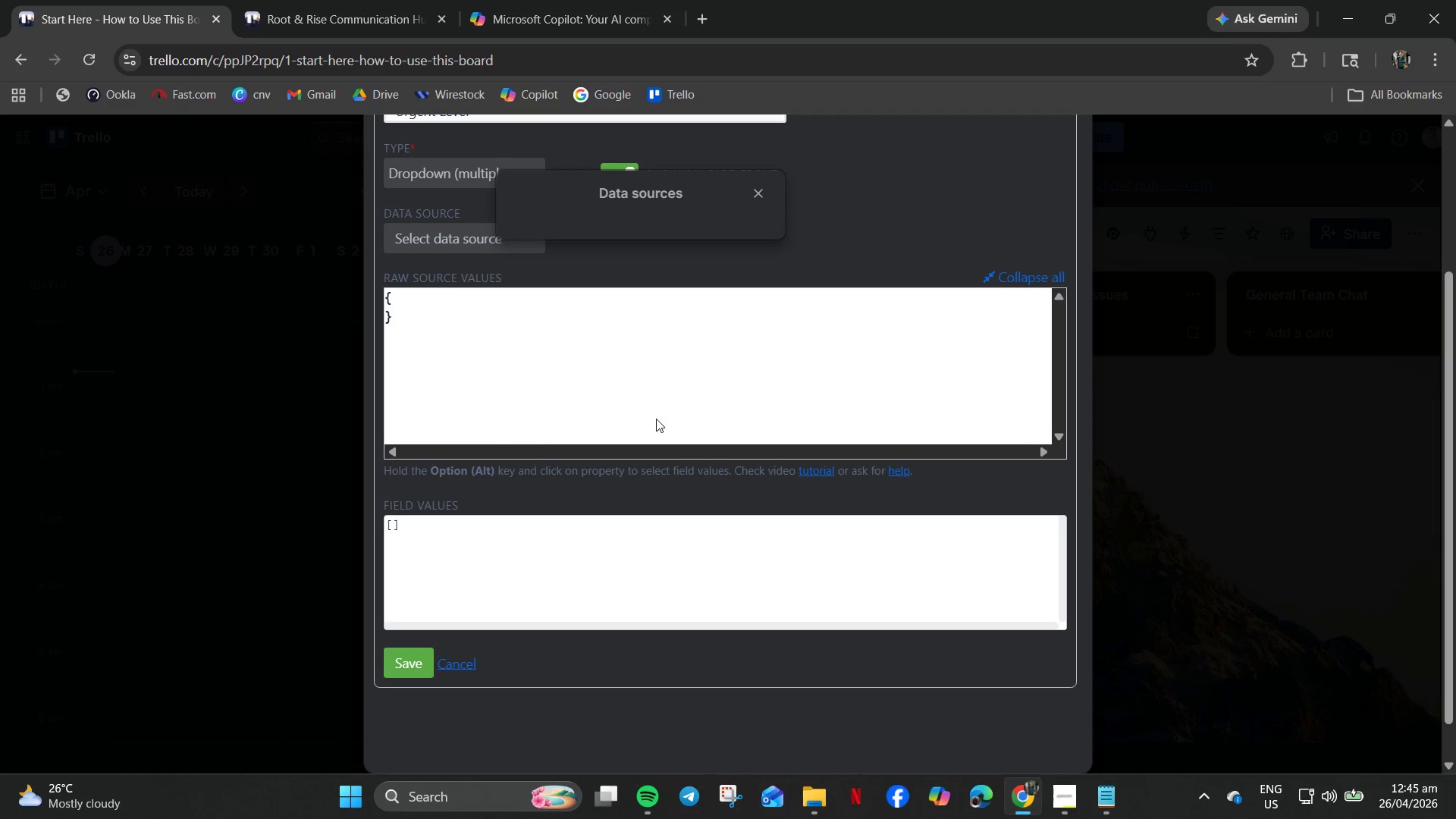 
scroll: coordinate [656, 510], scroll_direction: none, amount: 0.0
 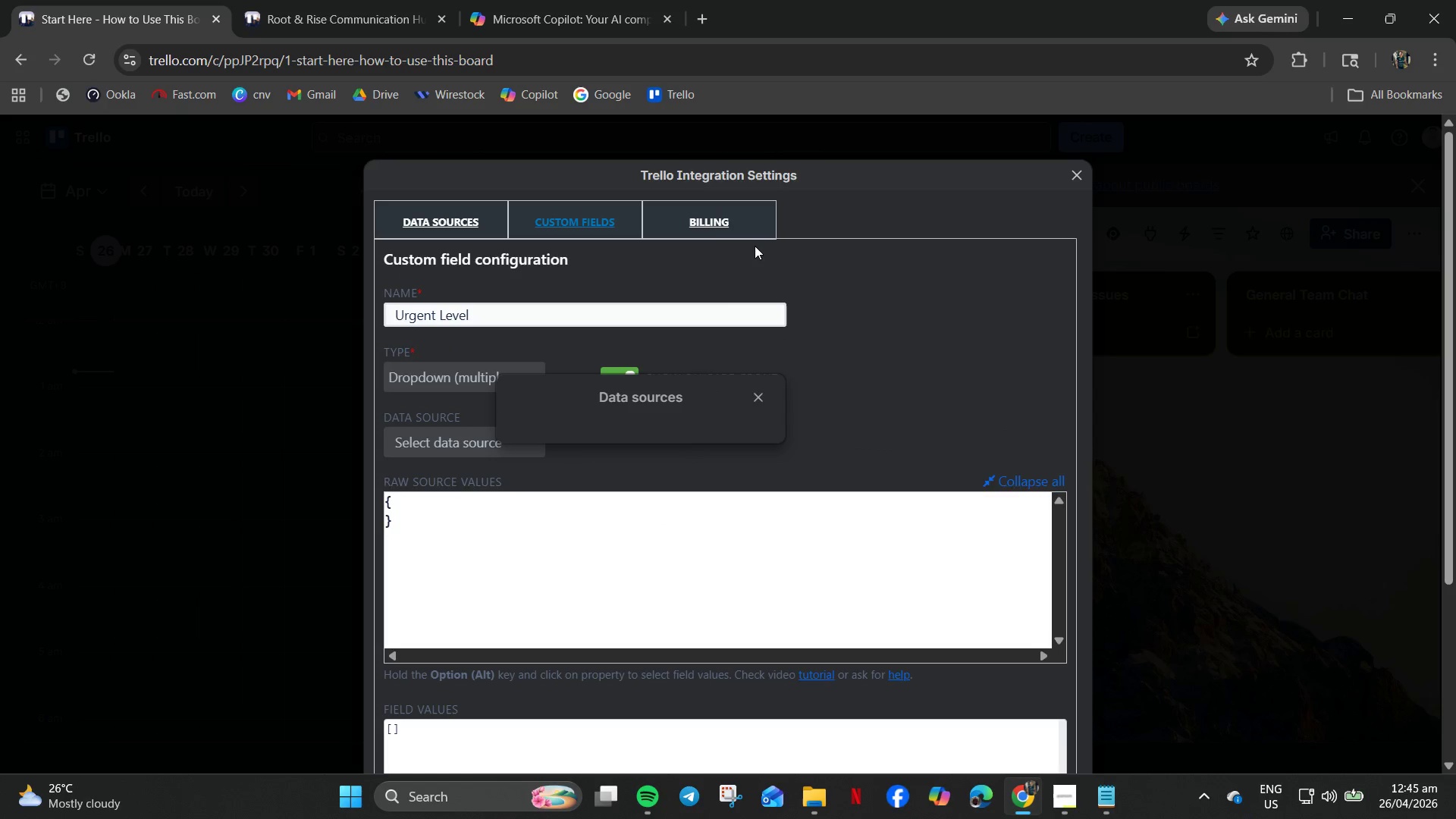 
left_click([724, 230])
 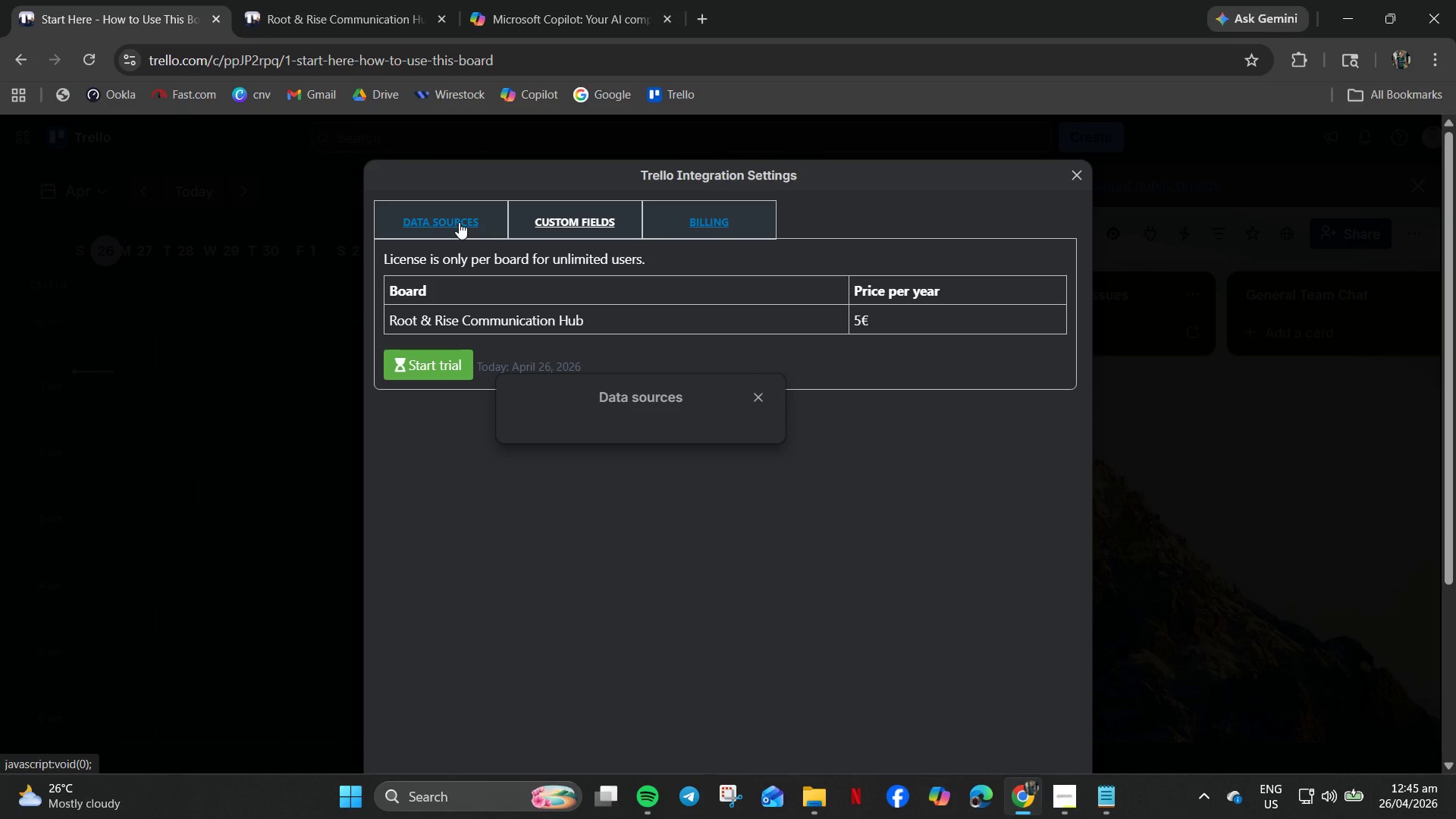 
left_click([459, 222])
 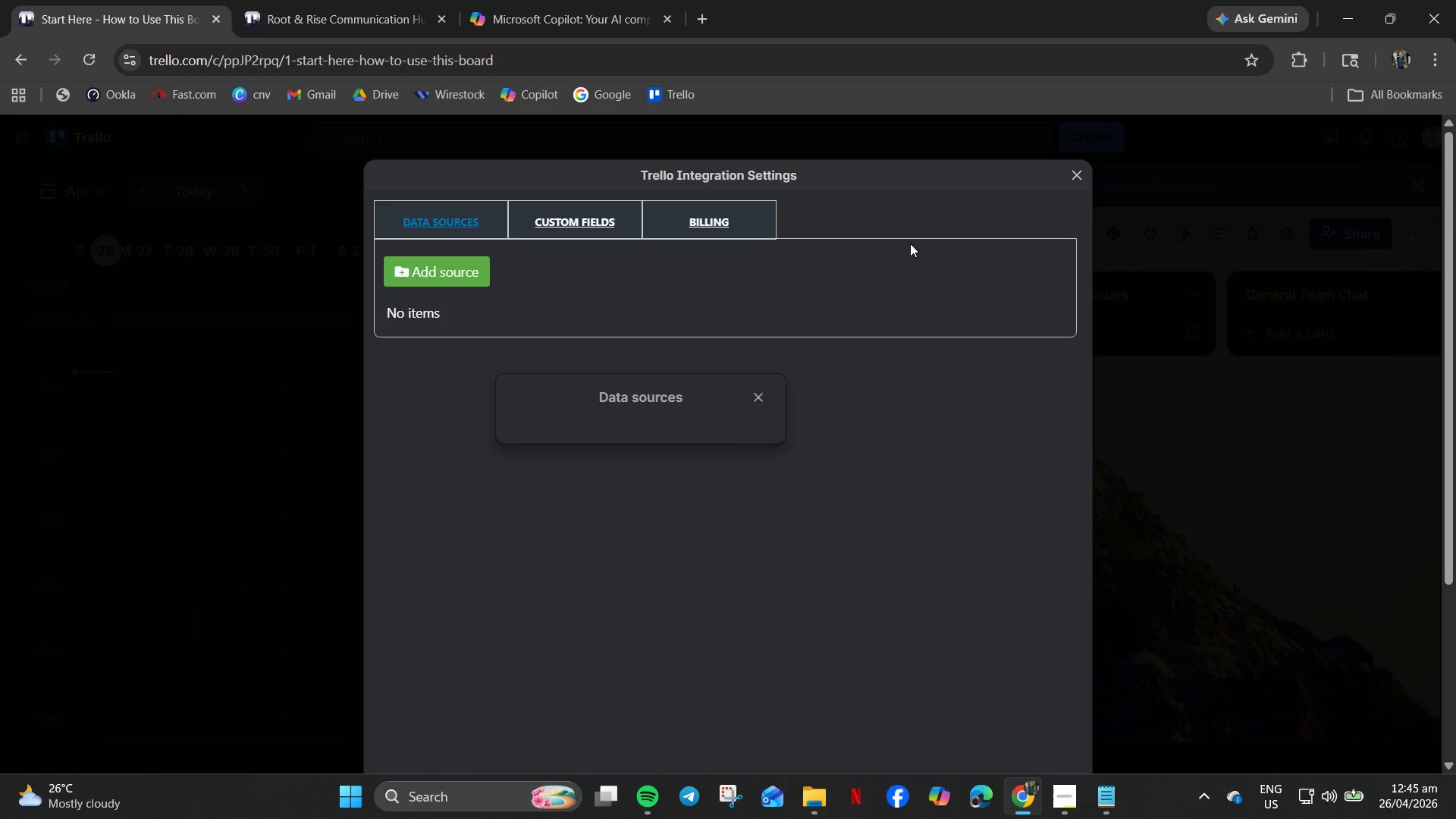 
left_click([1068, 174])
 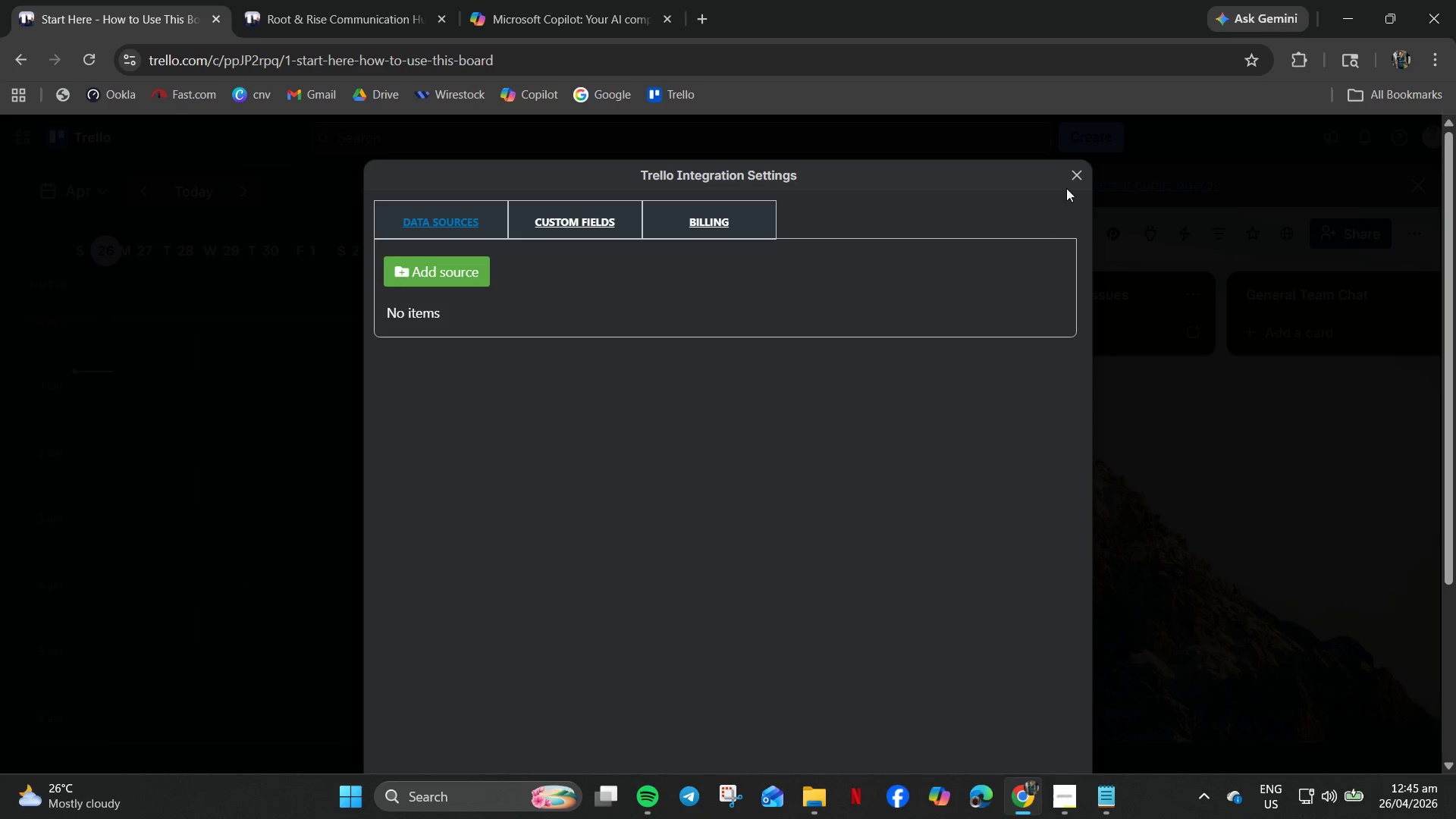 
left_click([1080, 173])
 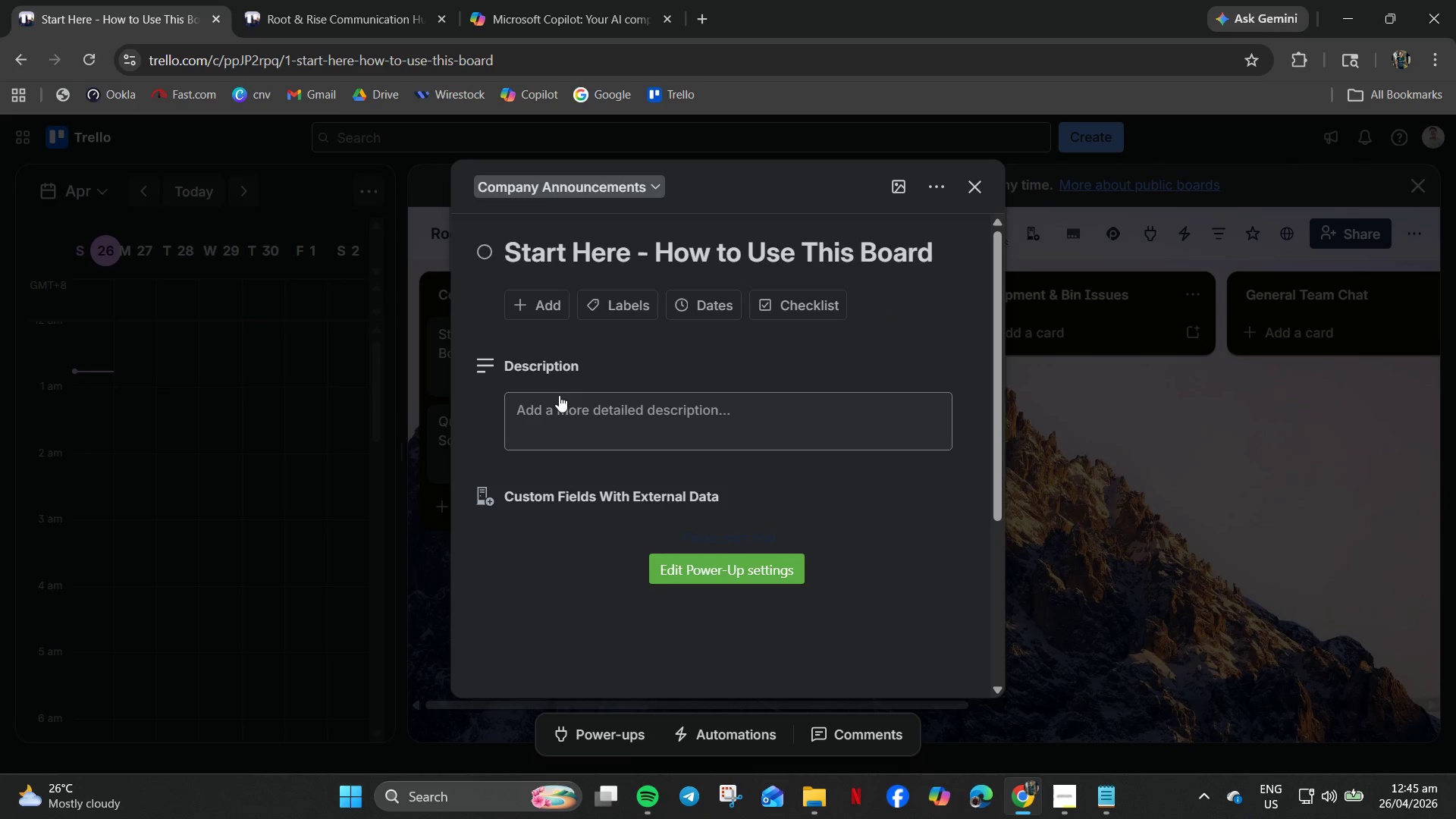 
left_click([548, 309])
 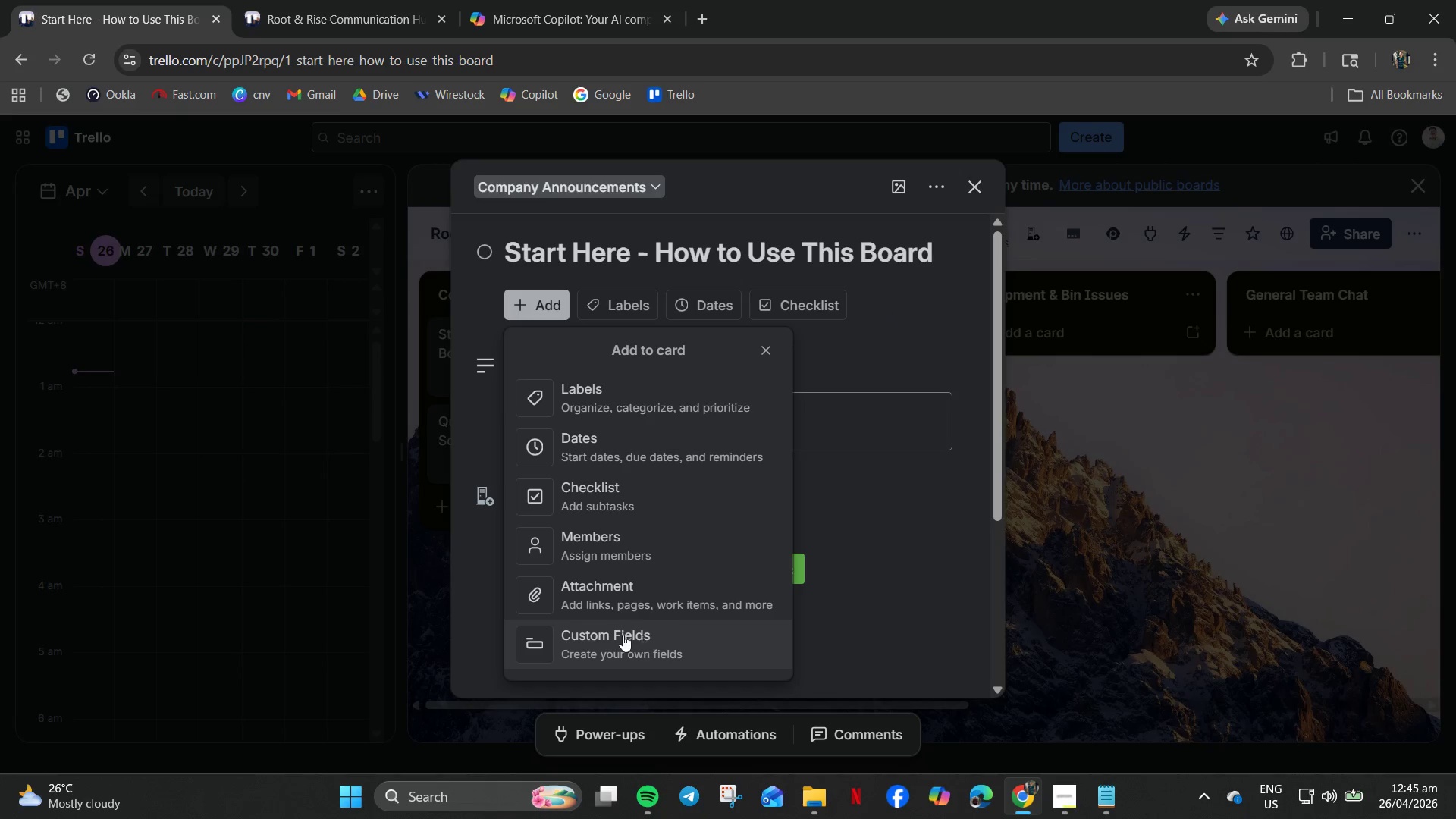 
left_click([613, 631])
 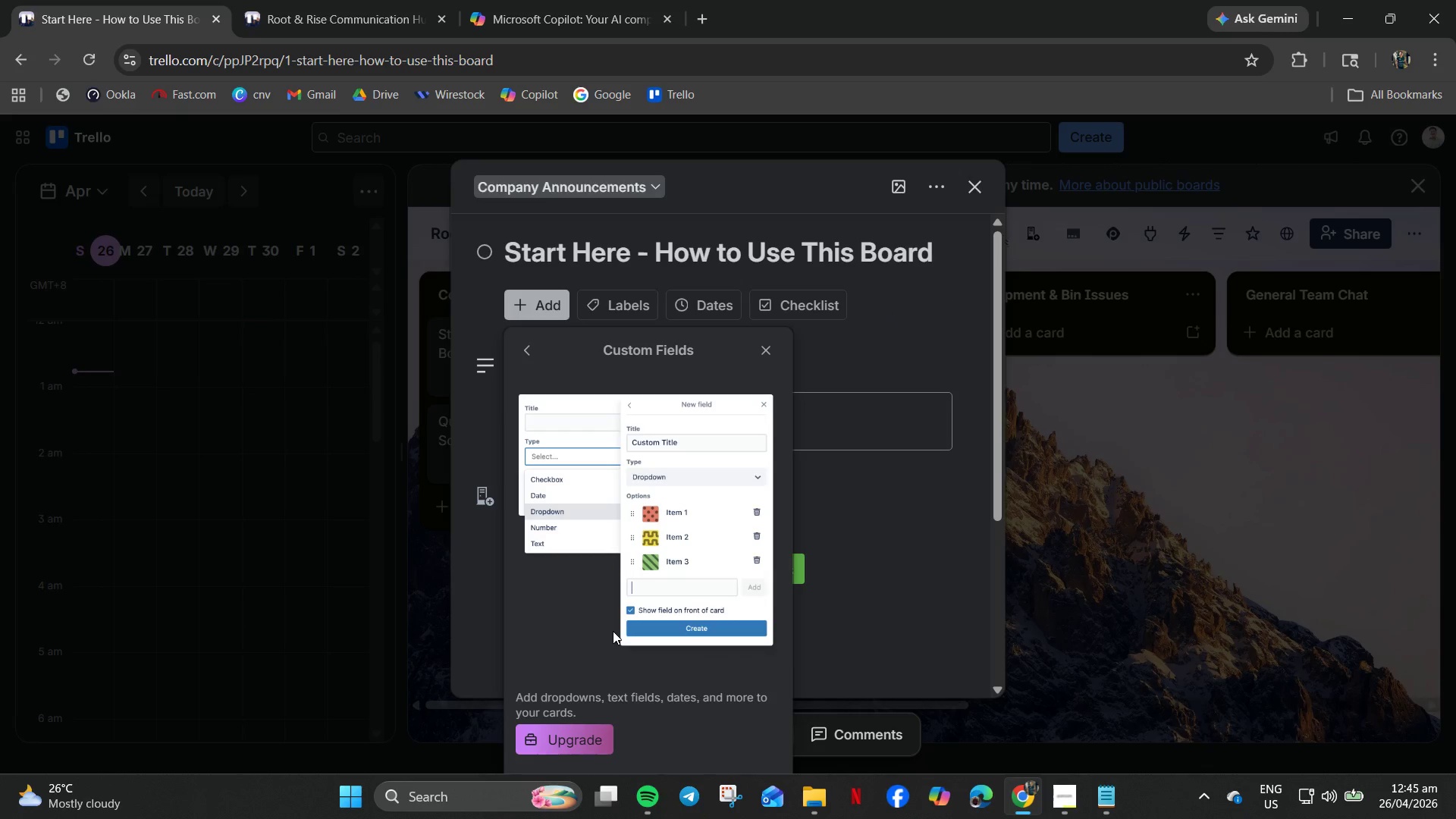 
scroll: coordinate [612, 635], scroll_direction: down, amount: 5.0
 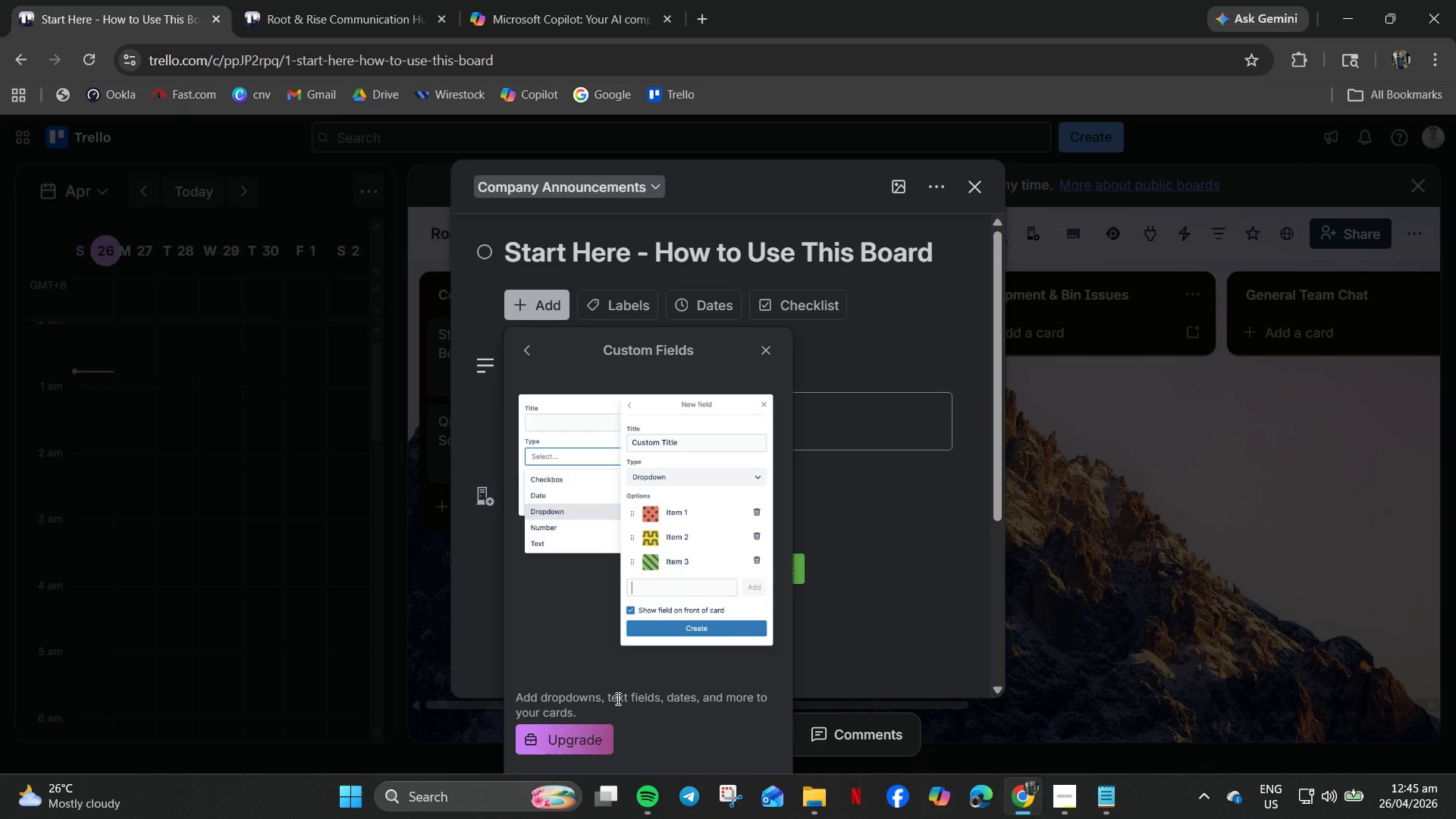 
wait(5.4)
 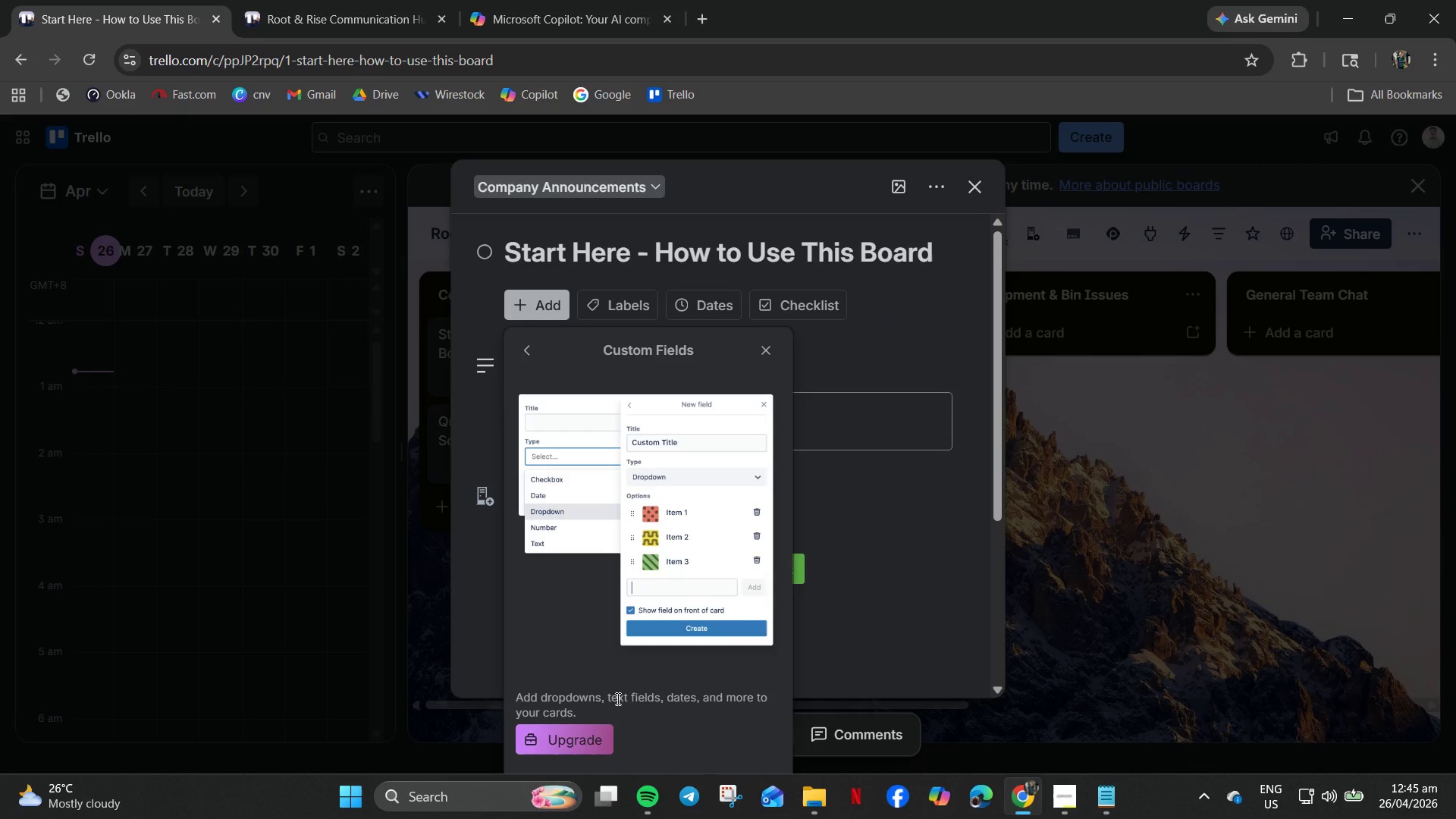 
left_click([578, 739])
 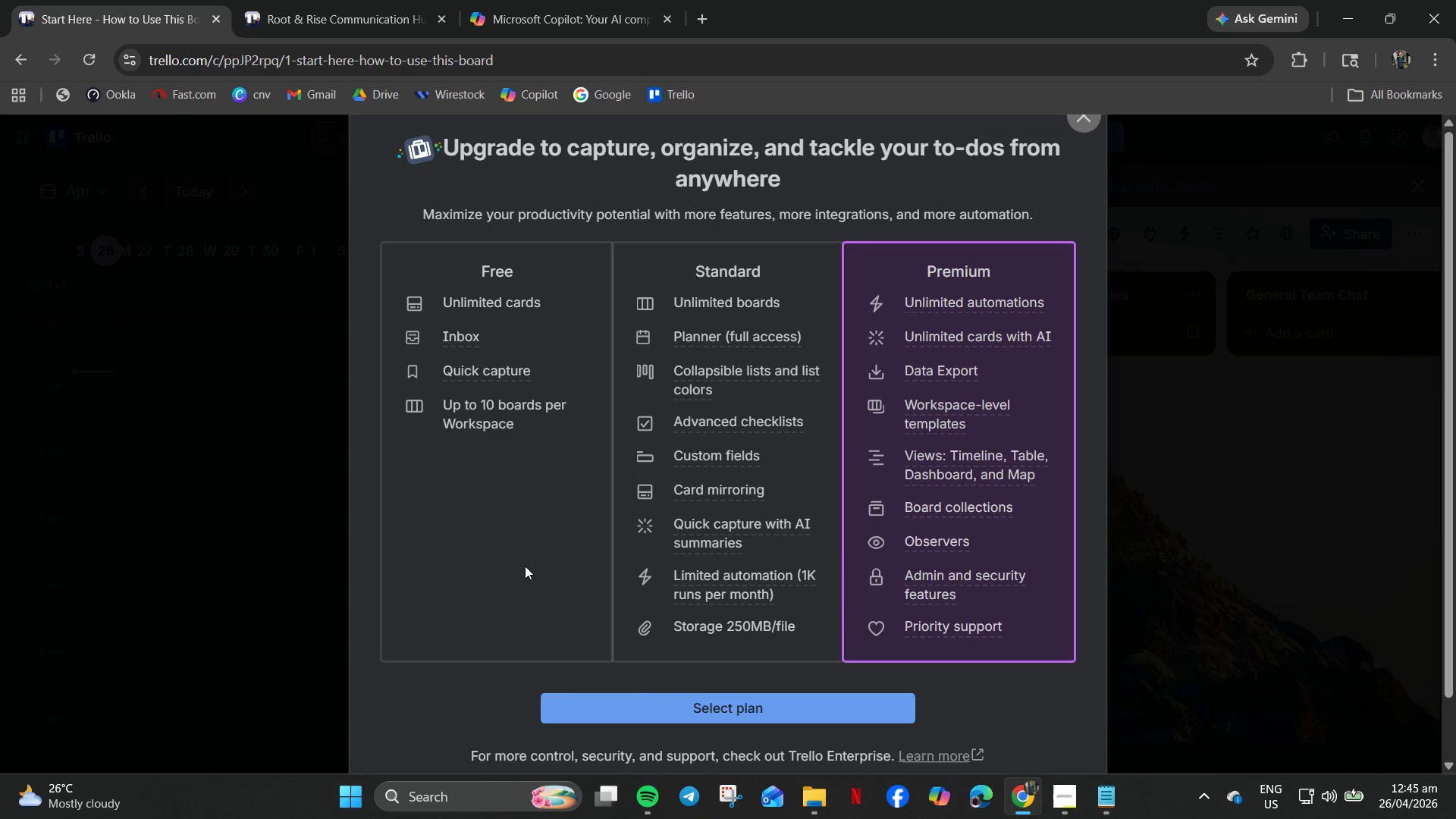 
wait(5.03)
 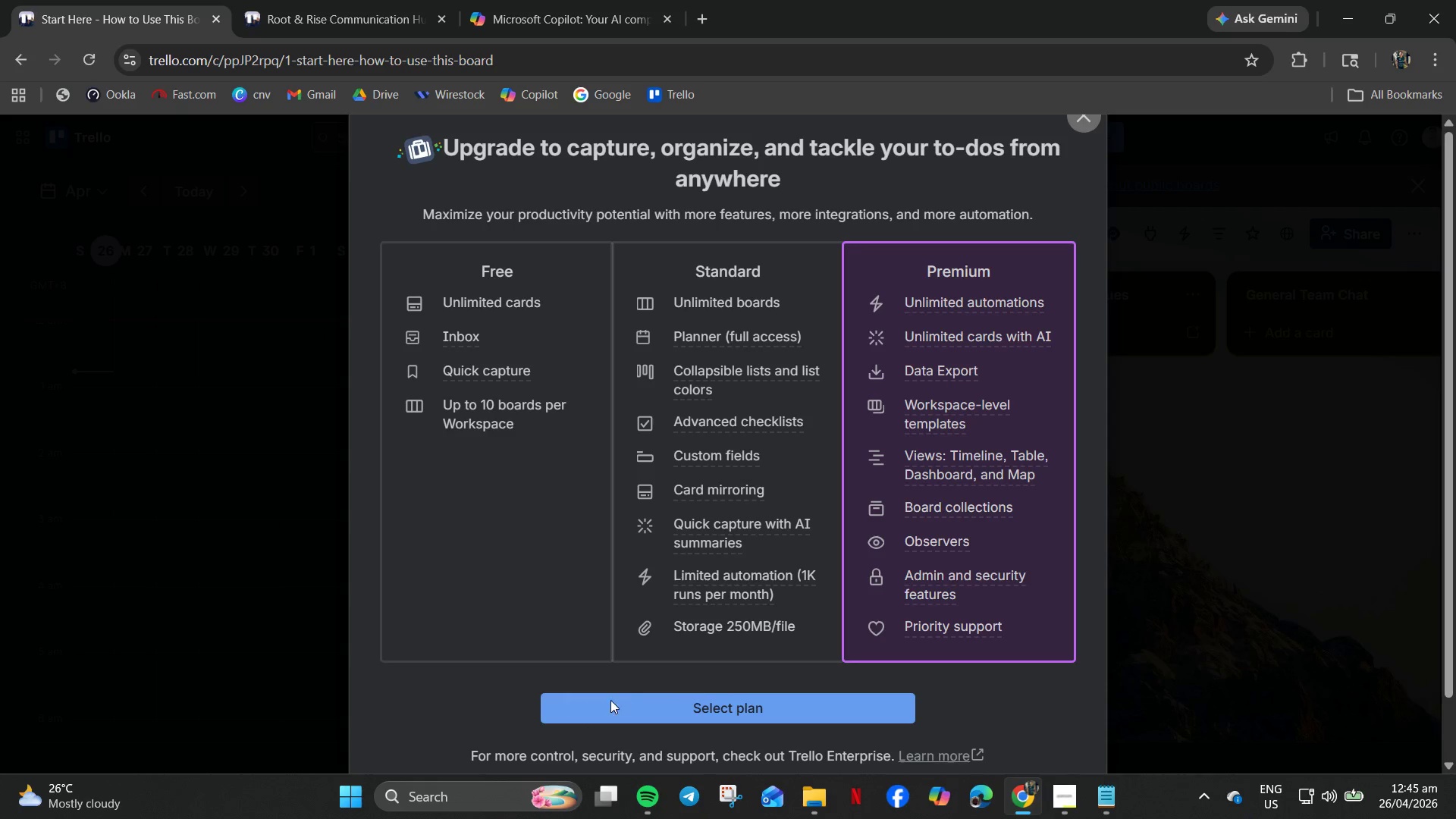 
left_click([519, 573])
 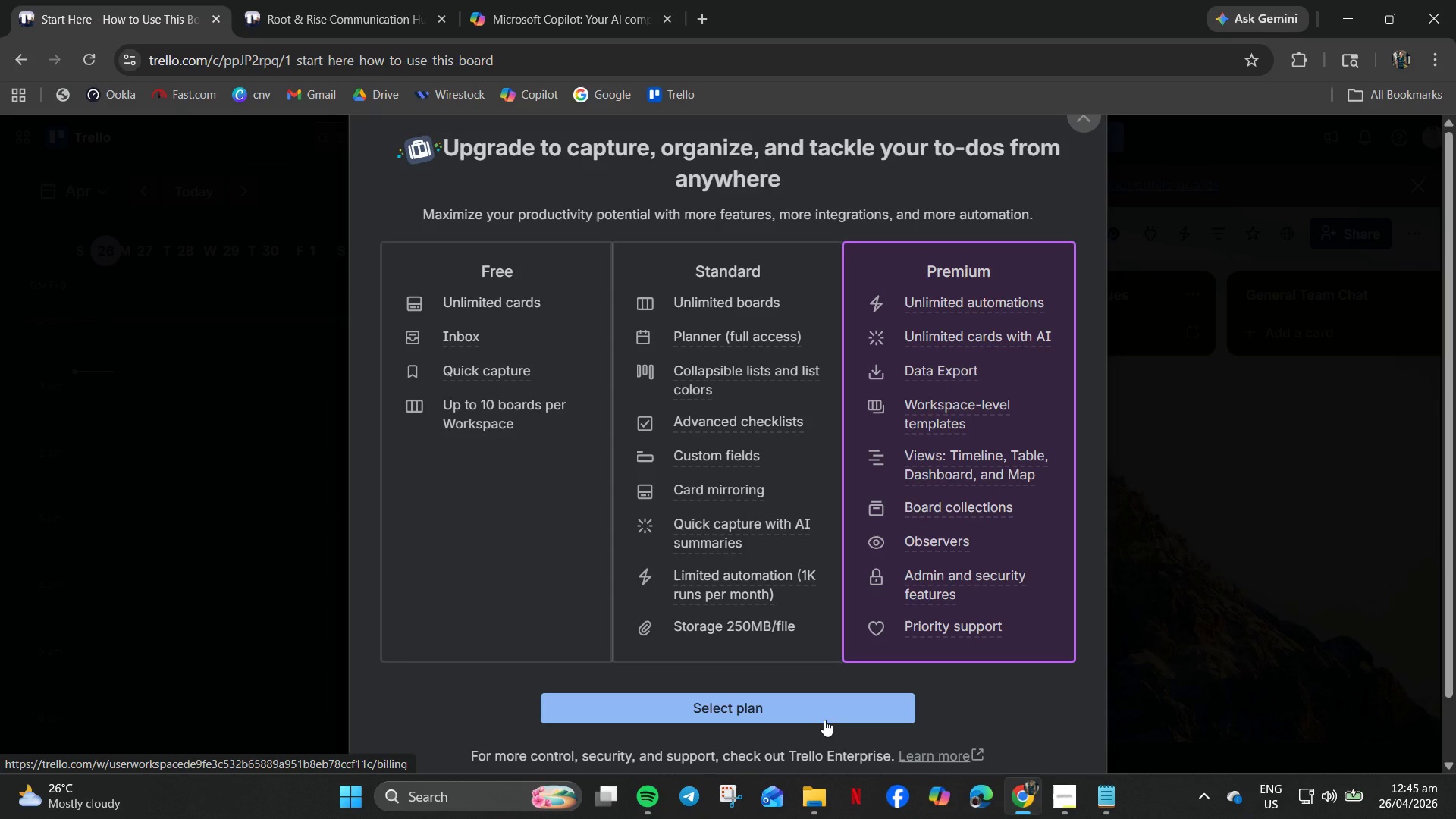 
left_click([824, 720])
 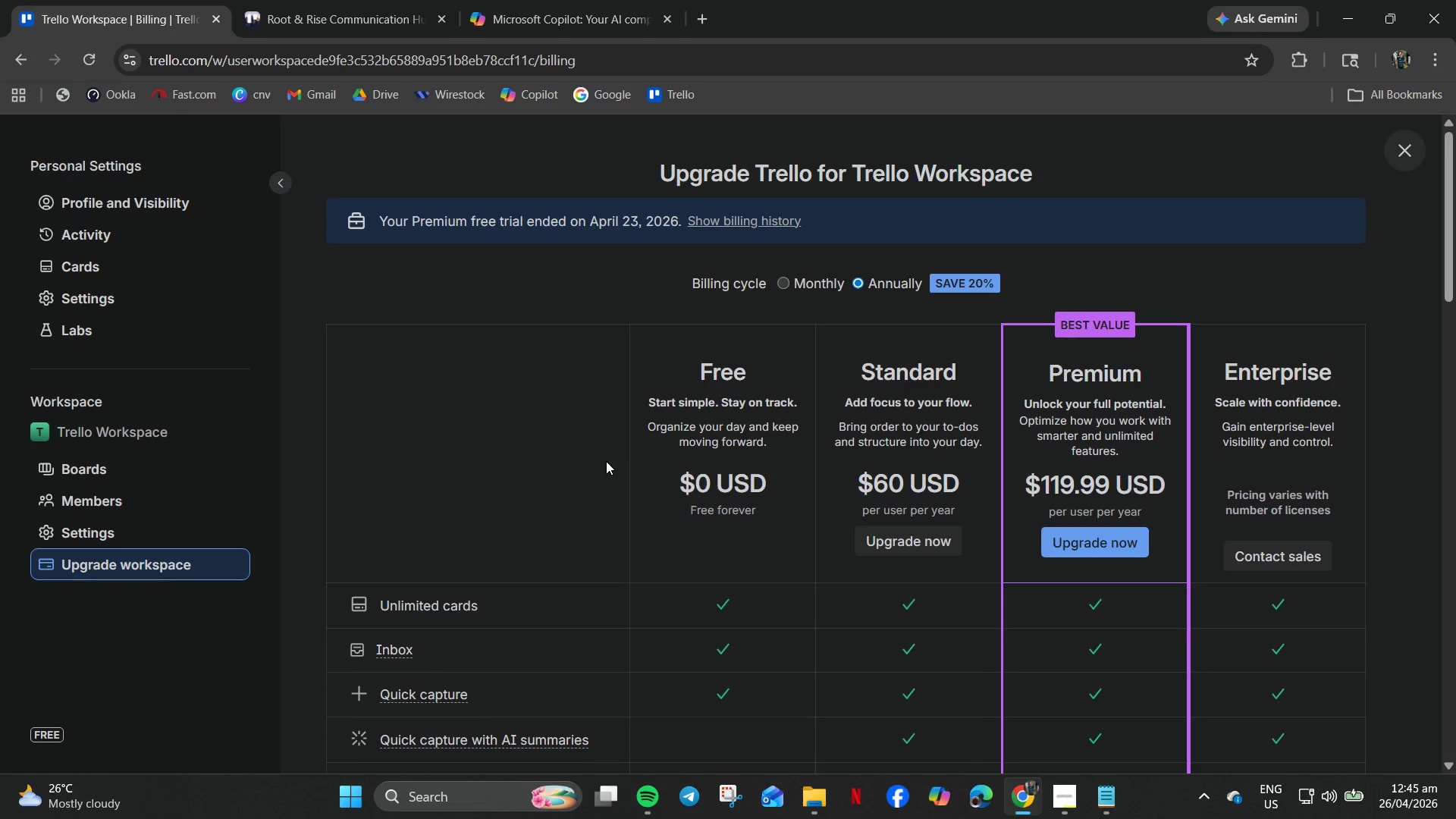 
wait(5.12)
 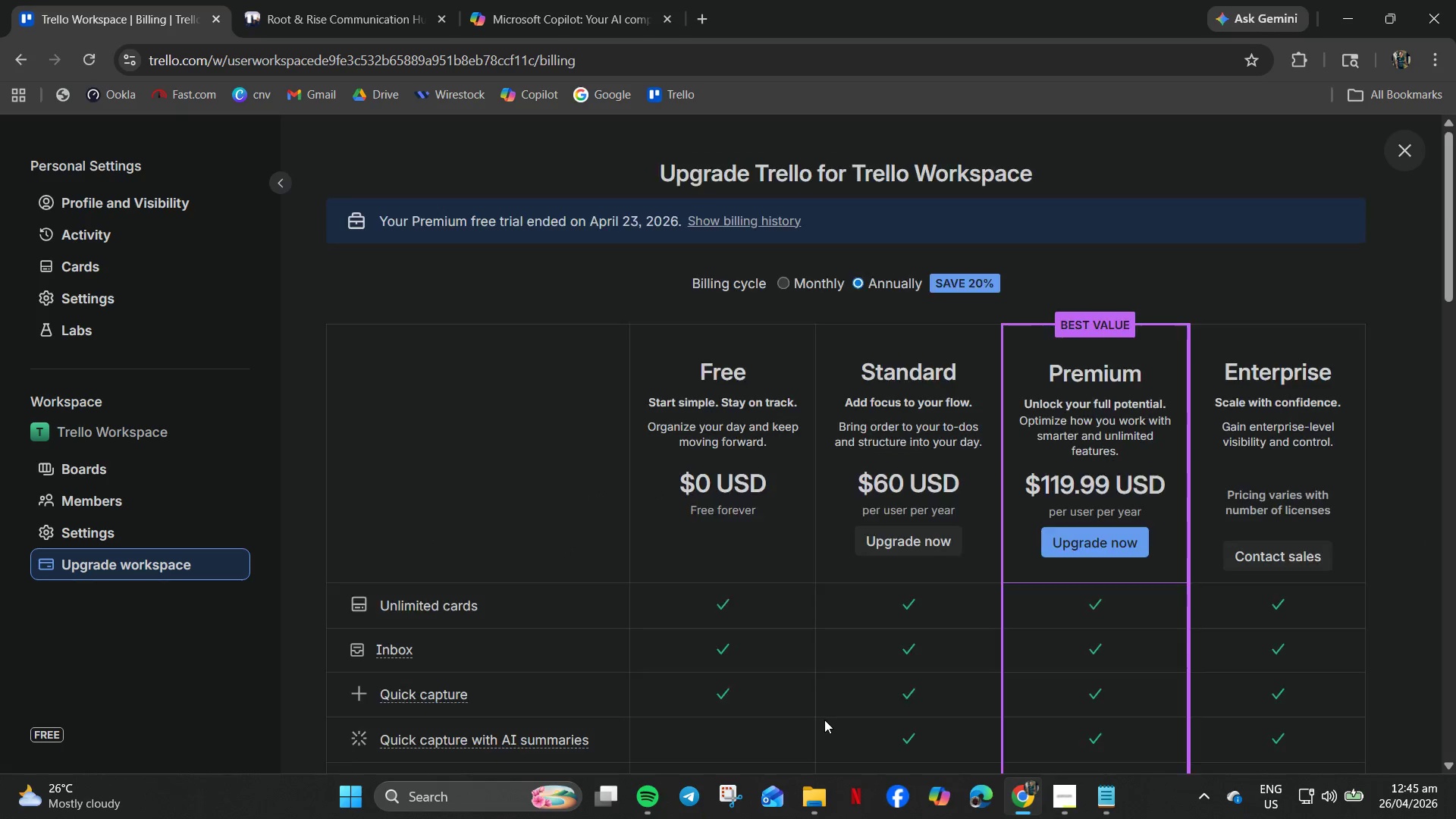 
scroll: coordinate [602, 456], scroll_direction: down, amount: 4.0
 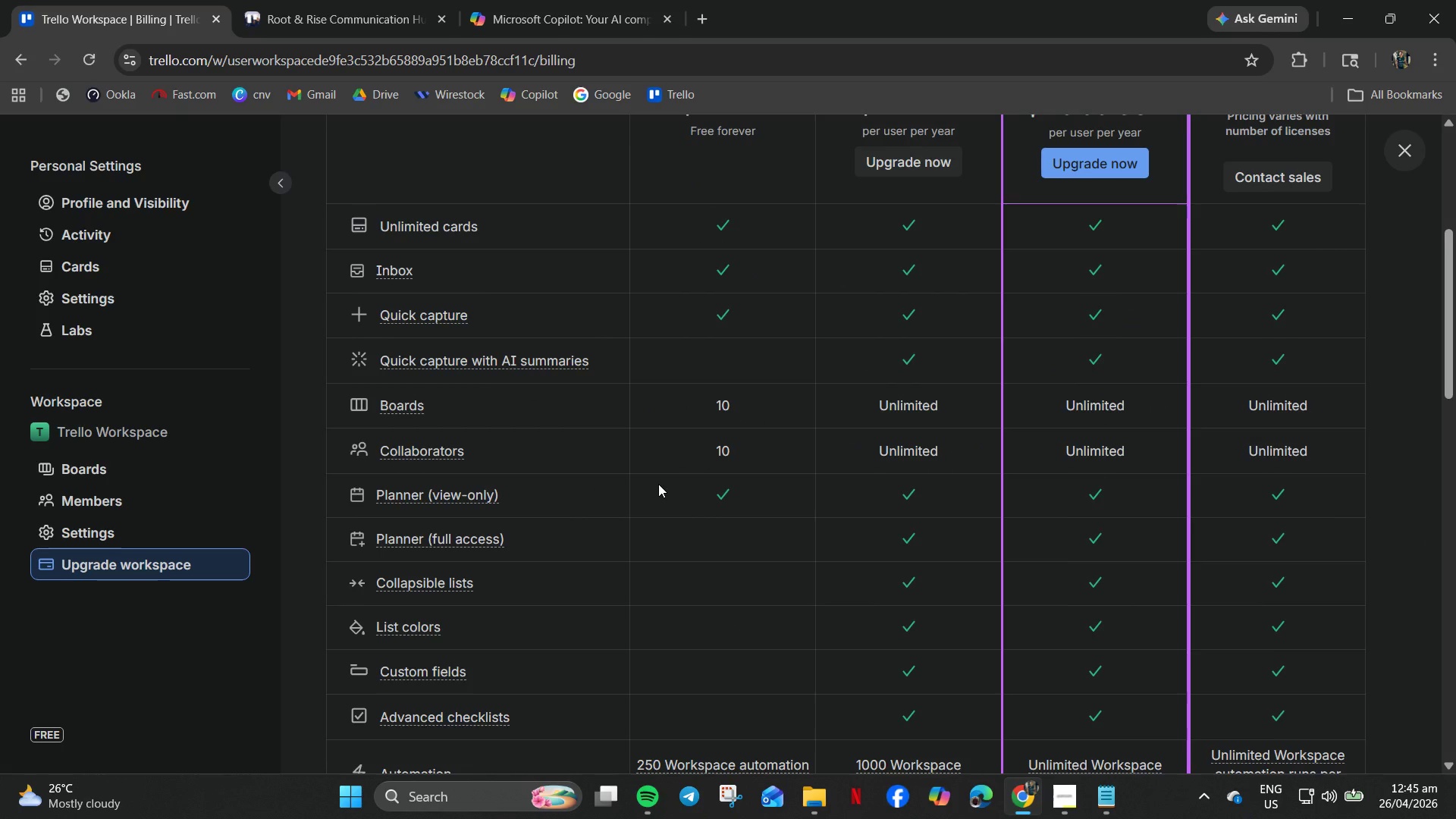 
scroll: coordinate [658, 484], scroll_direction: up, amount: 2.0
 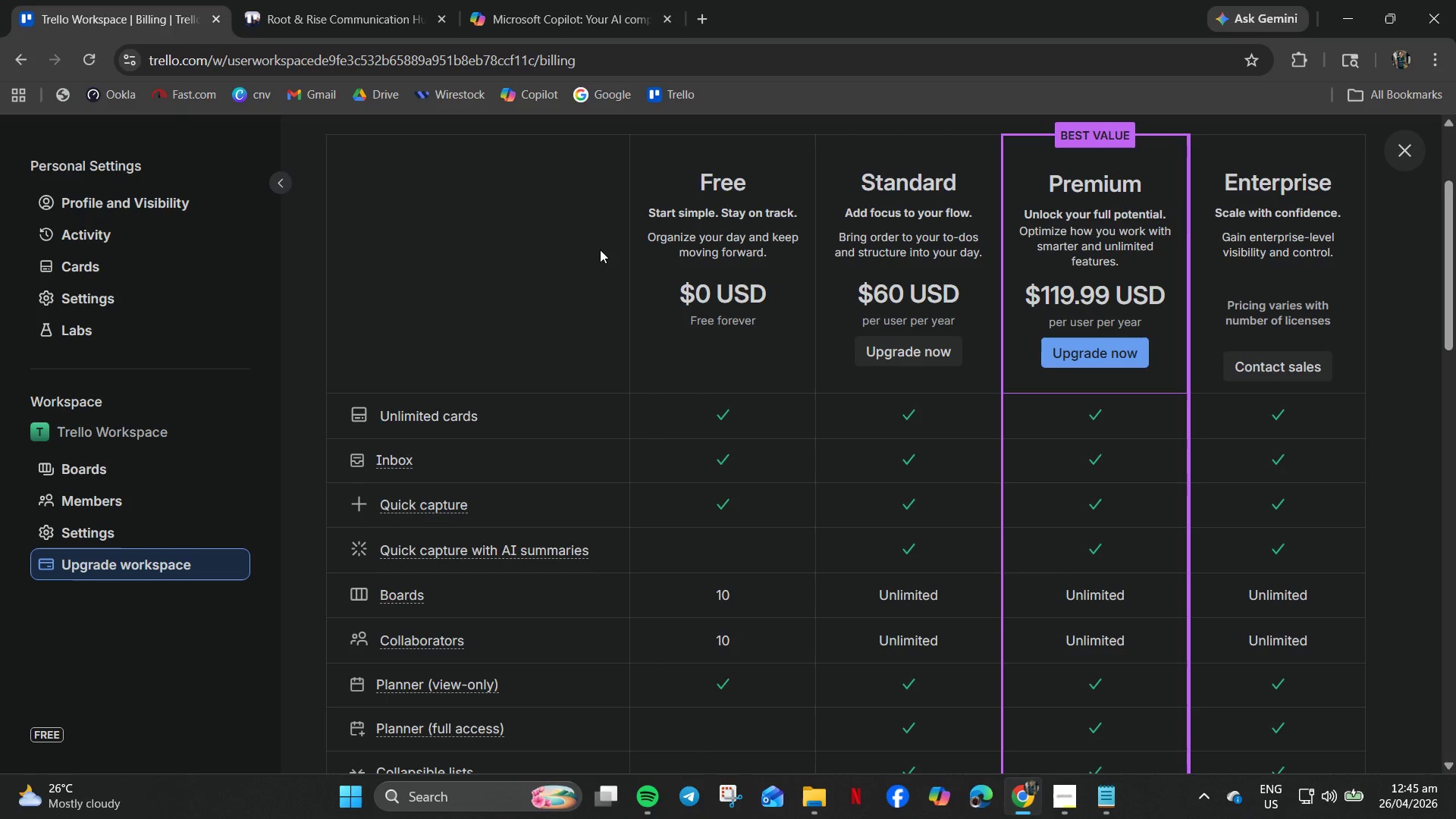 
left_click([294, 0])
 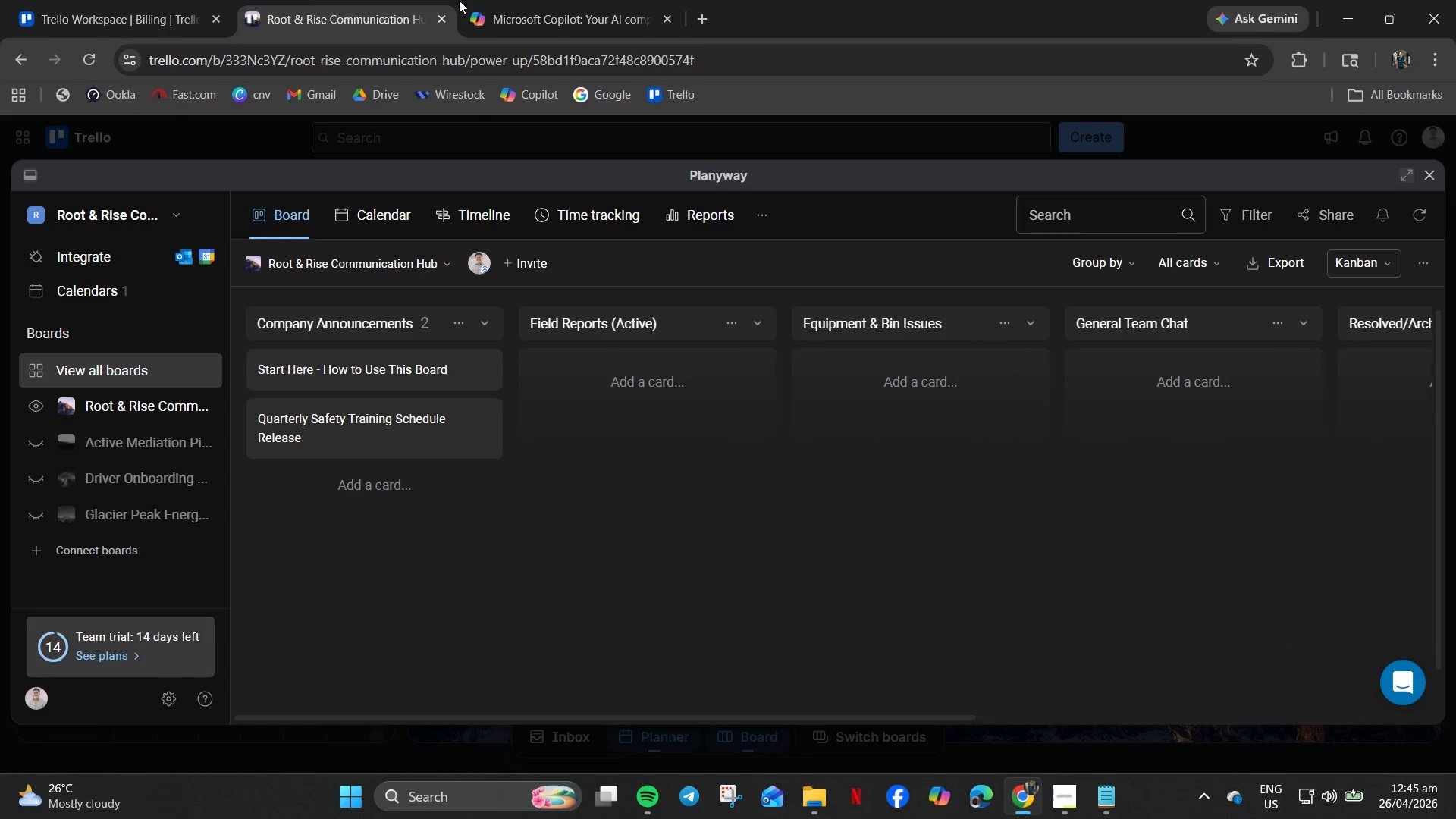 
double_click([536, 0])
 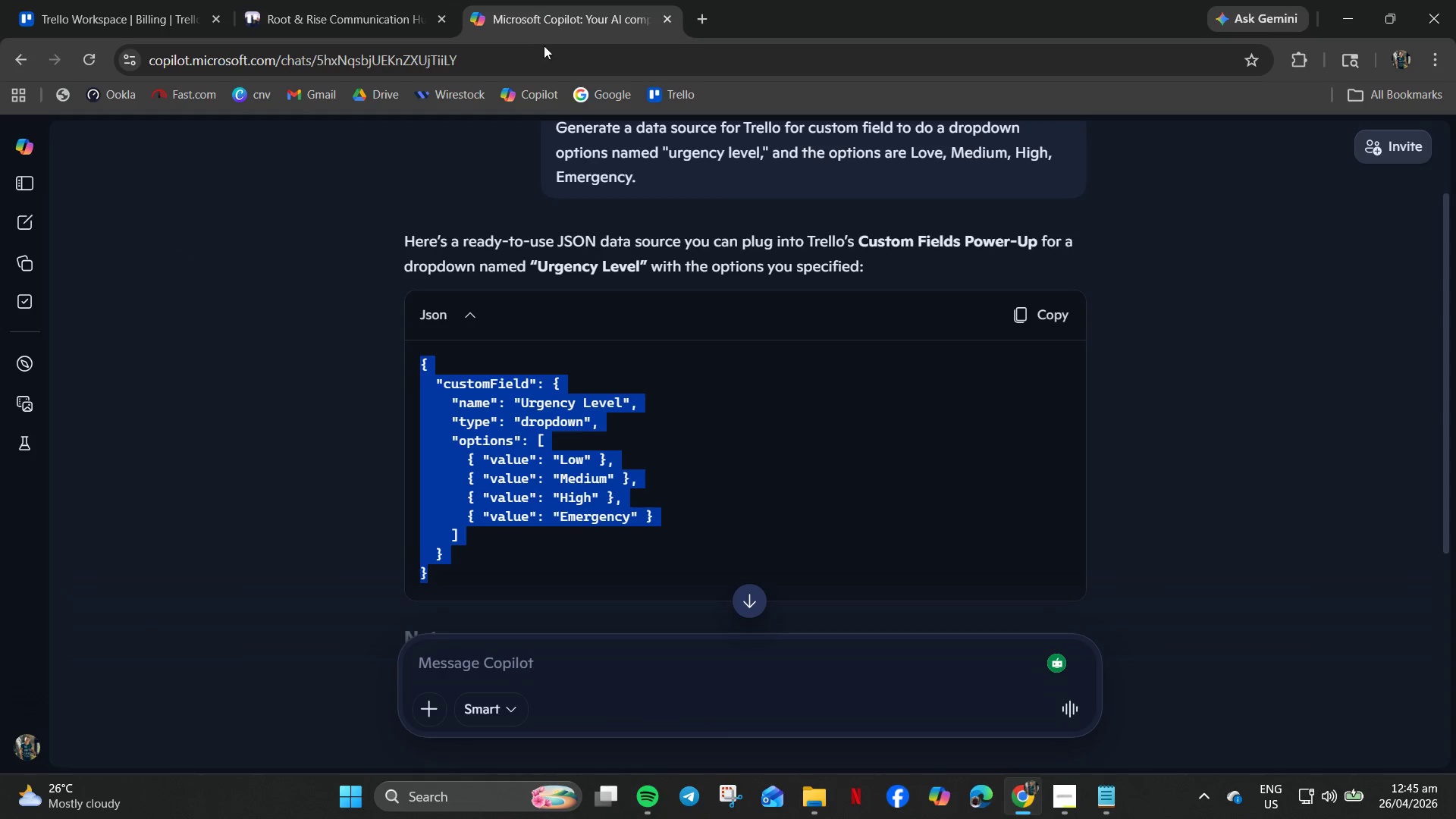 
wait(5.03)
 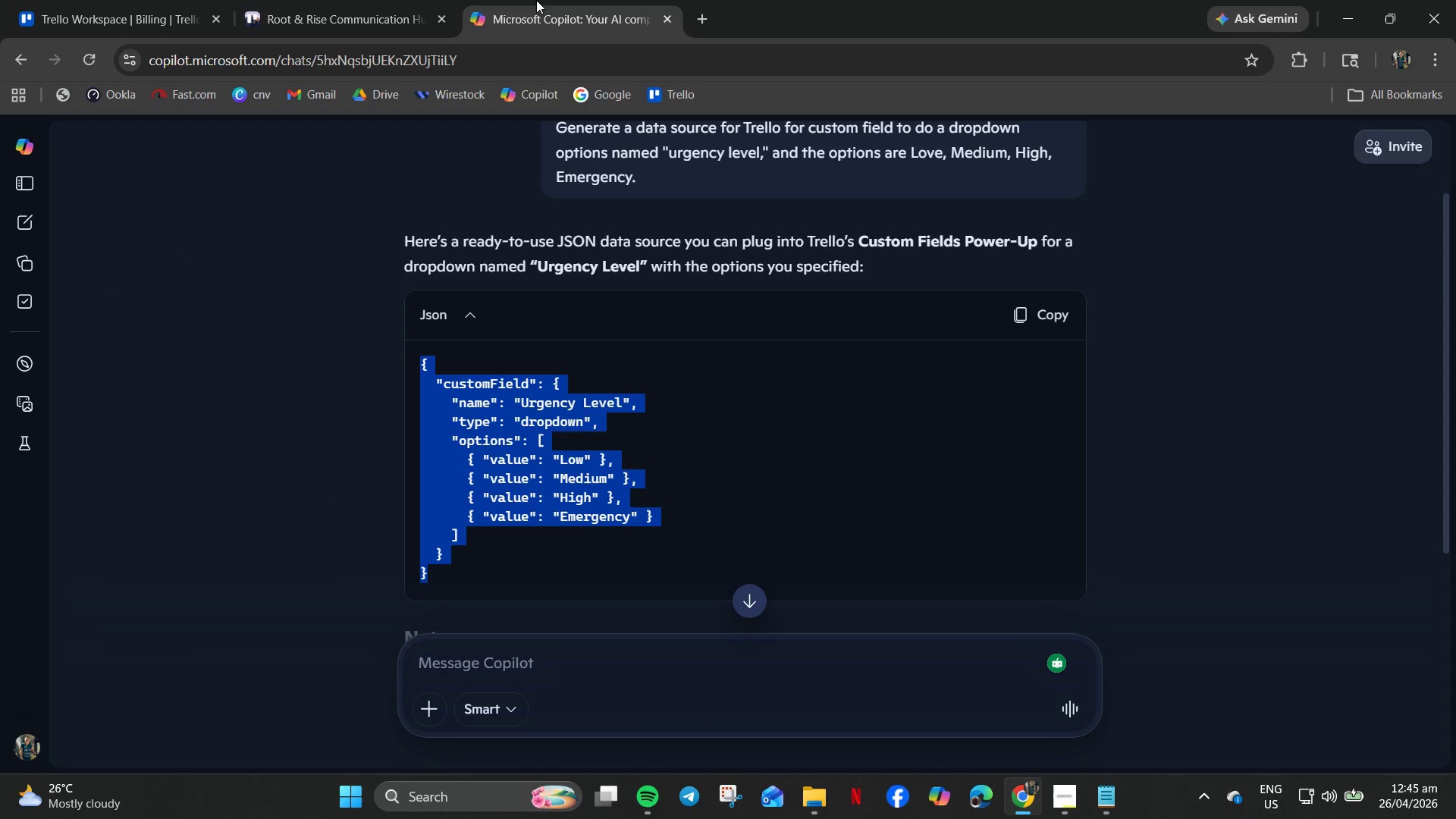 
left_click([750, 422])
 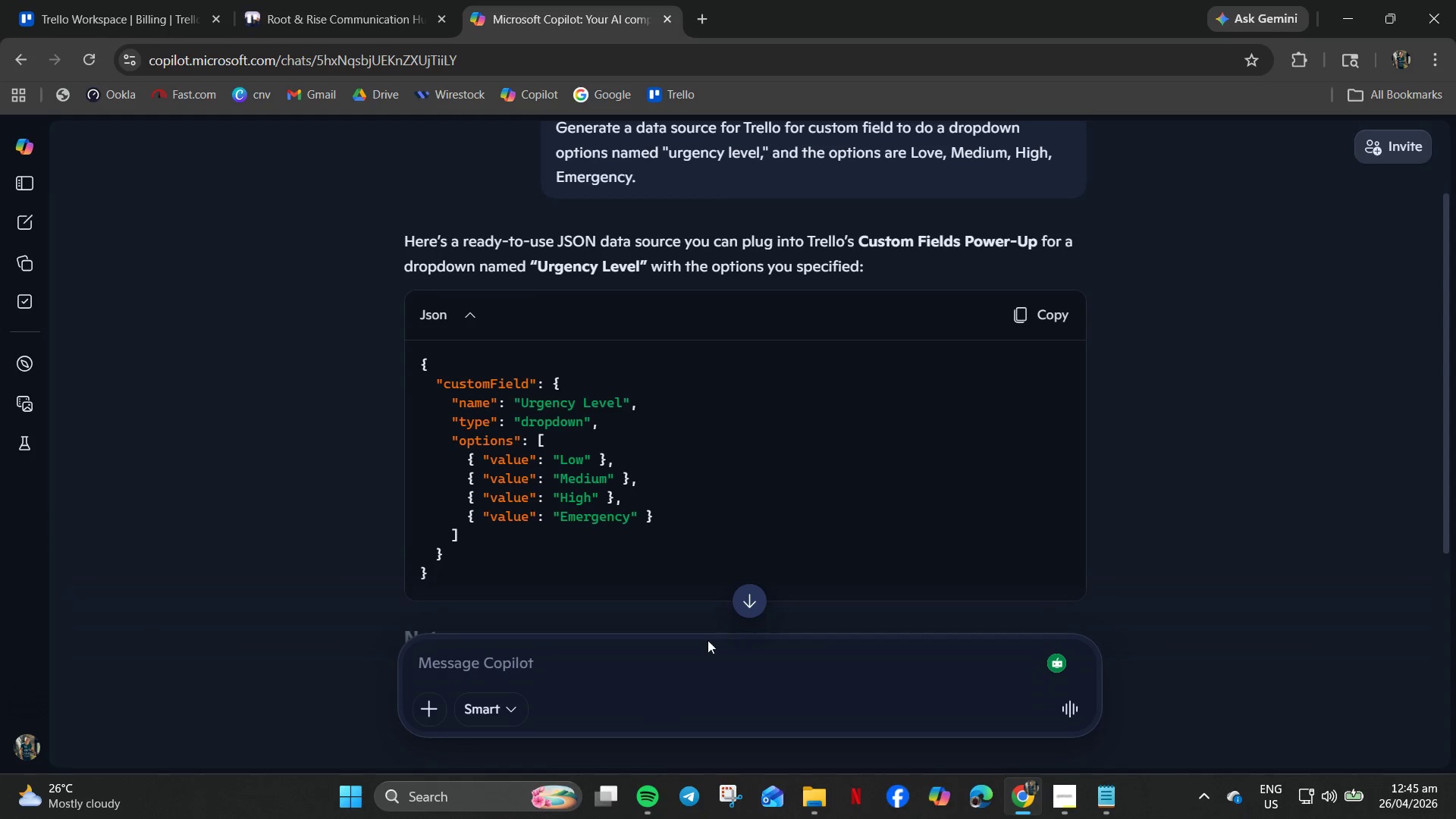 
left_click([553, 686])
 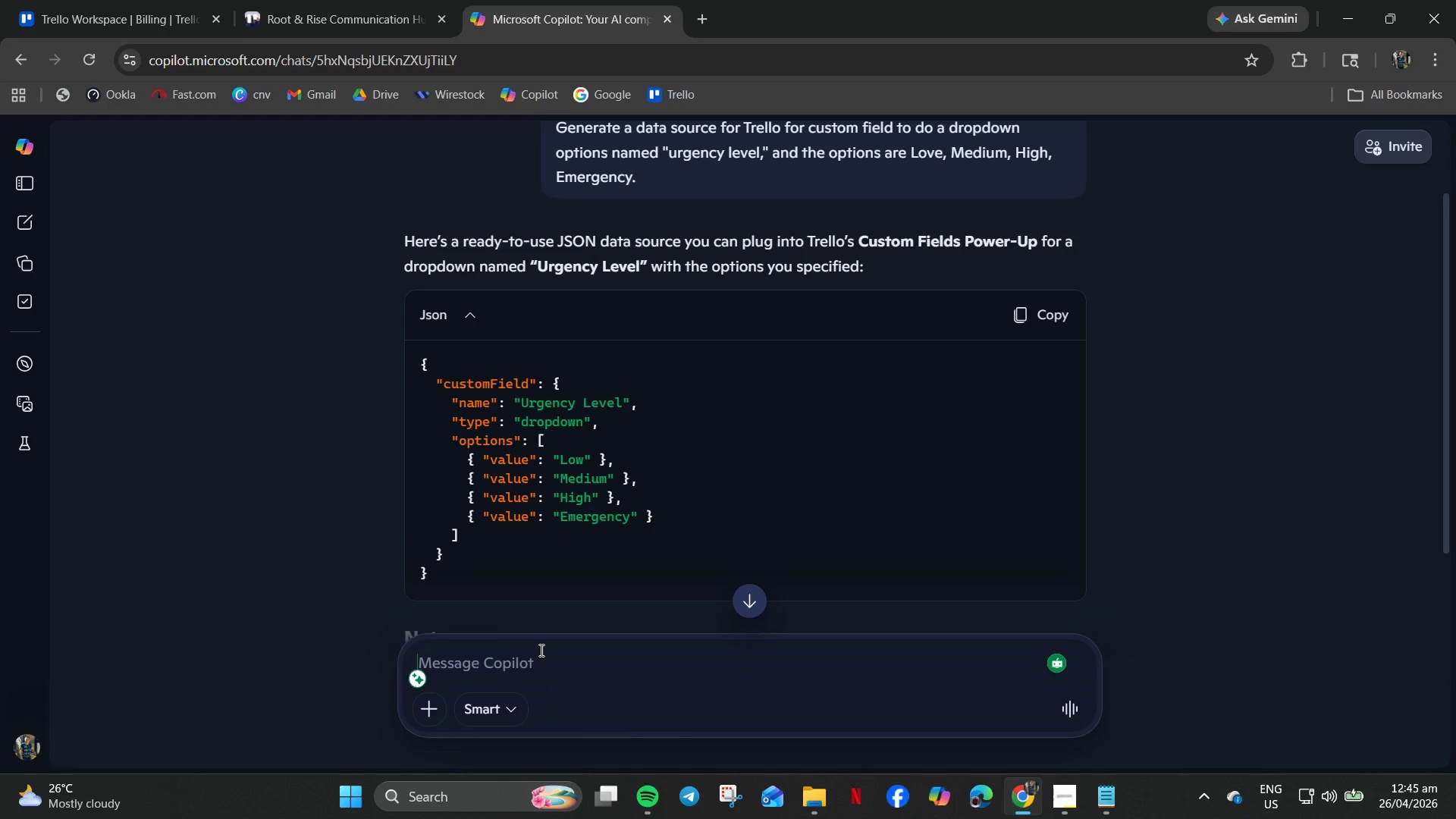 
scroll: coordinate [645, 667], scroll_direction: down, amount: 5.0
 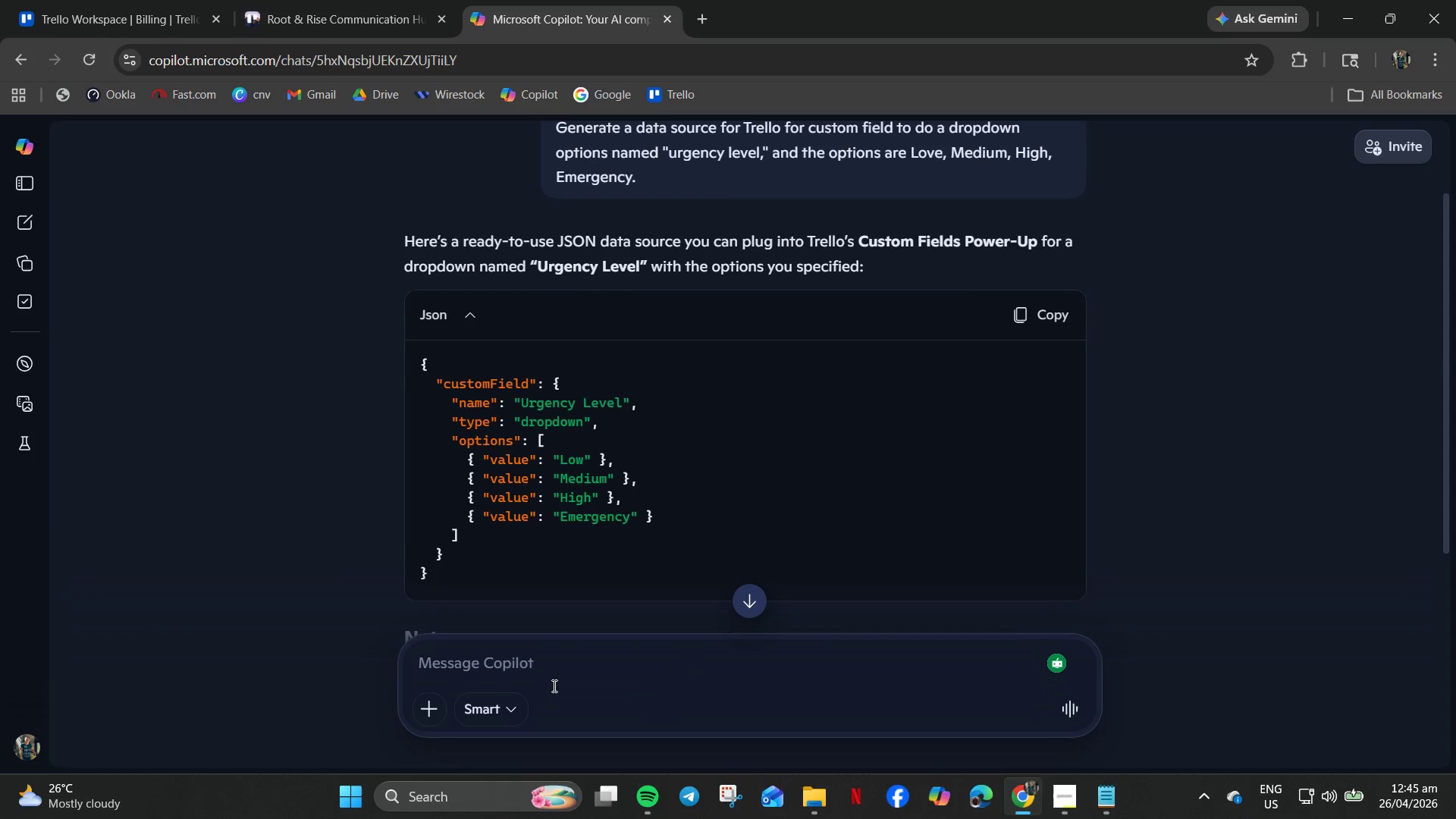 
type(How can I export this with an accetable )
 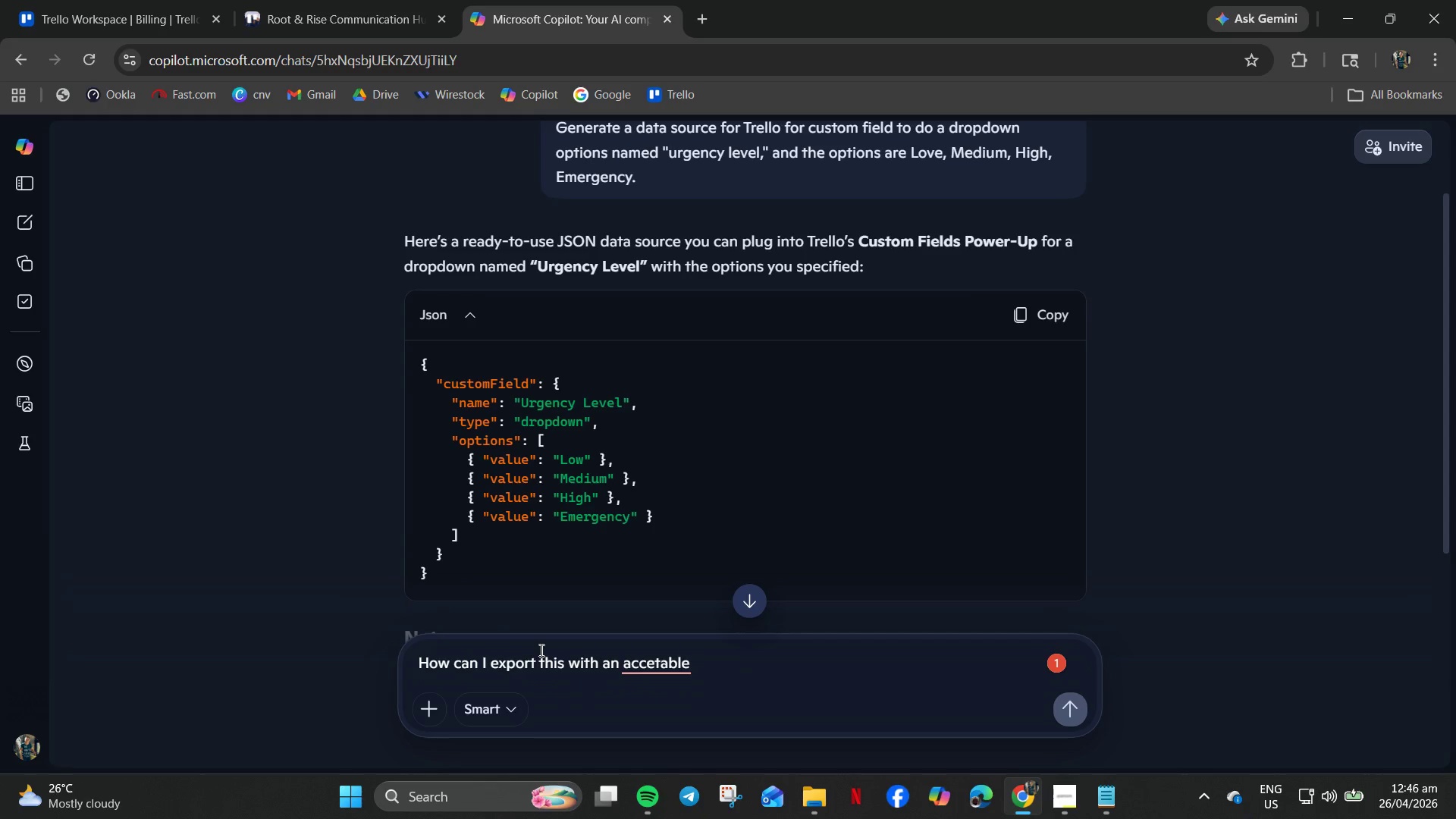 
left_click([166, 0])
 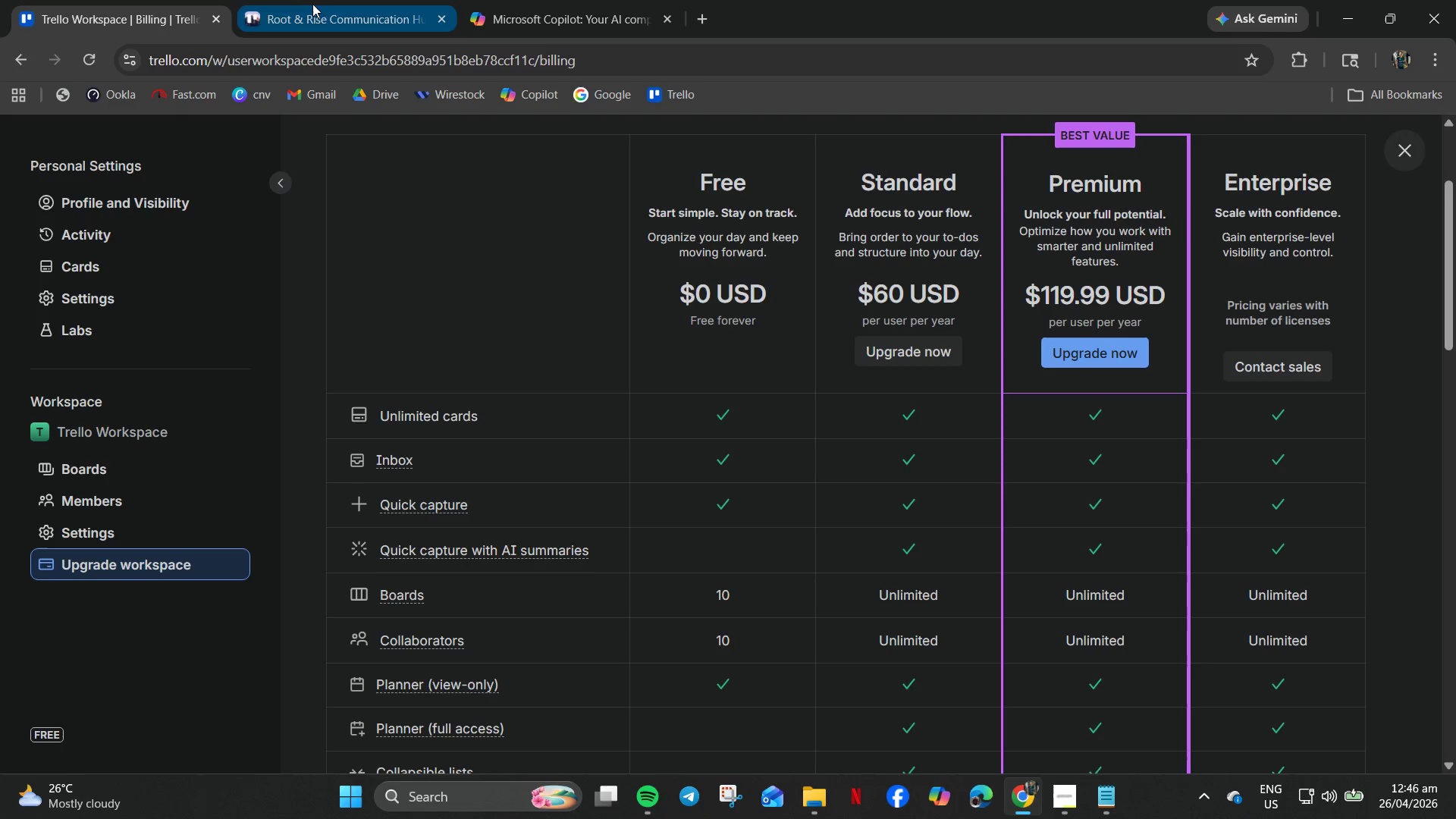 
left_click([321, 0])
 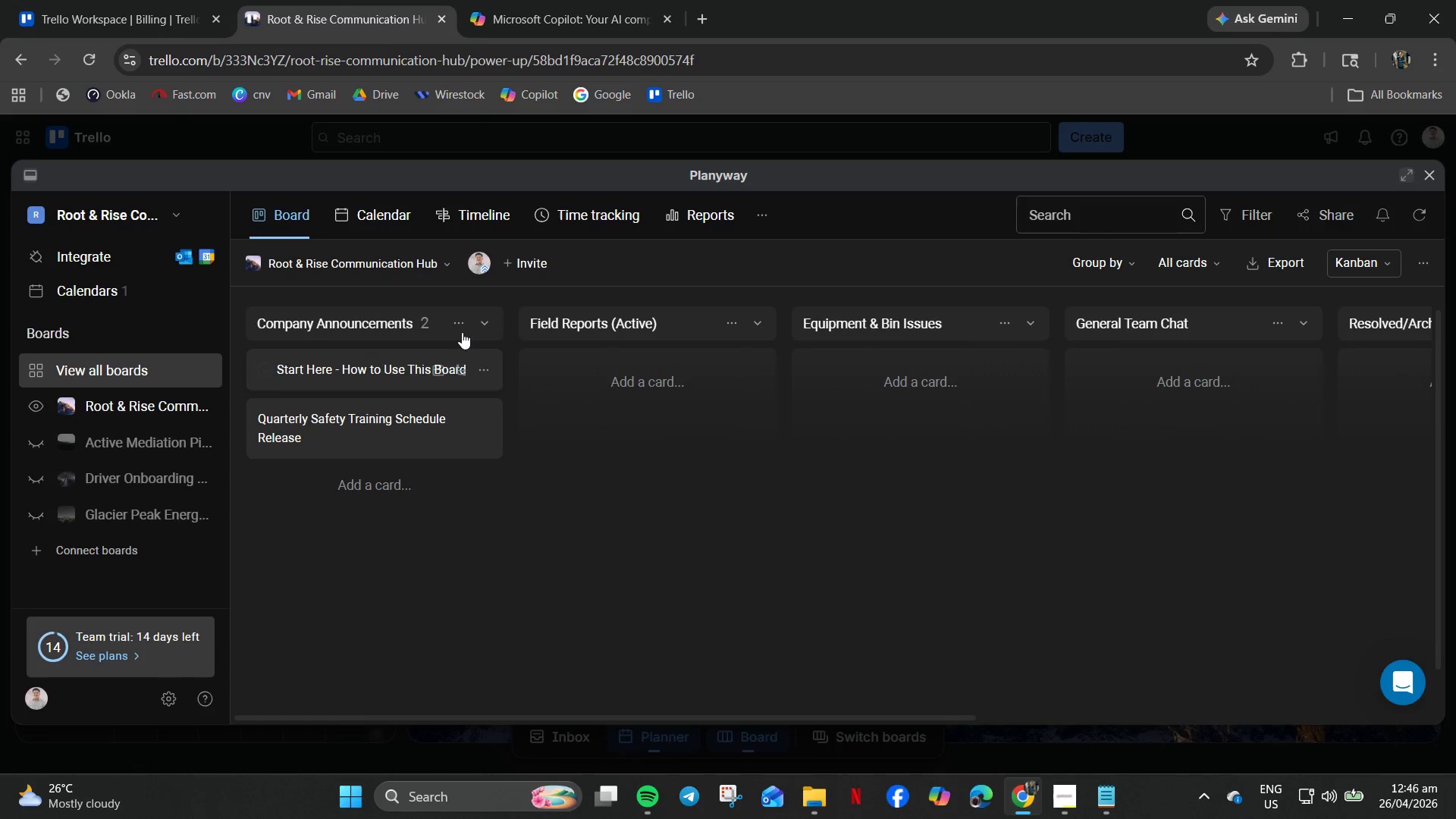 
left_click([98, 0])
 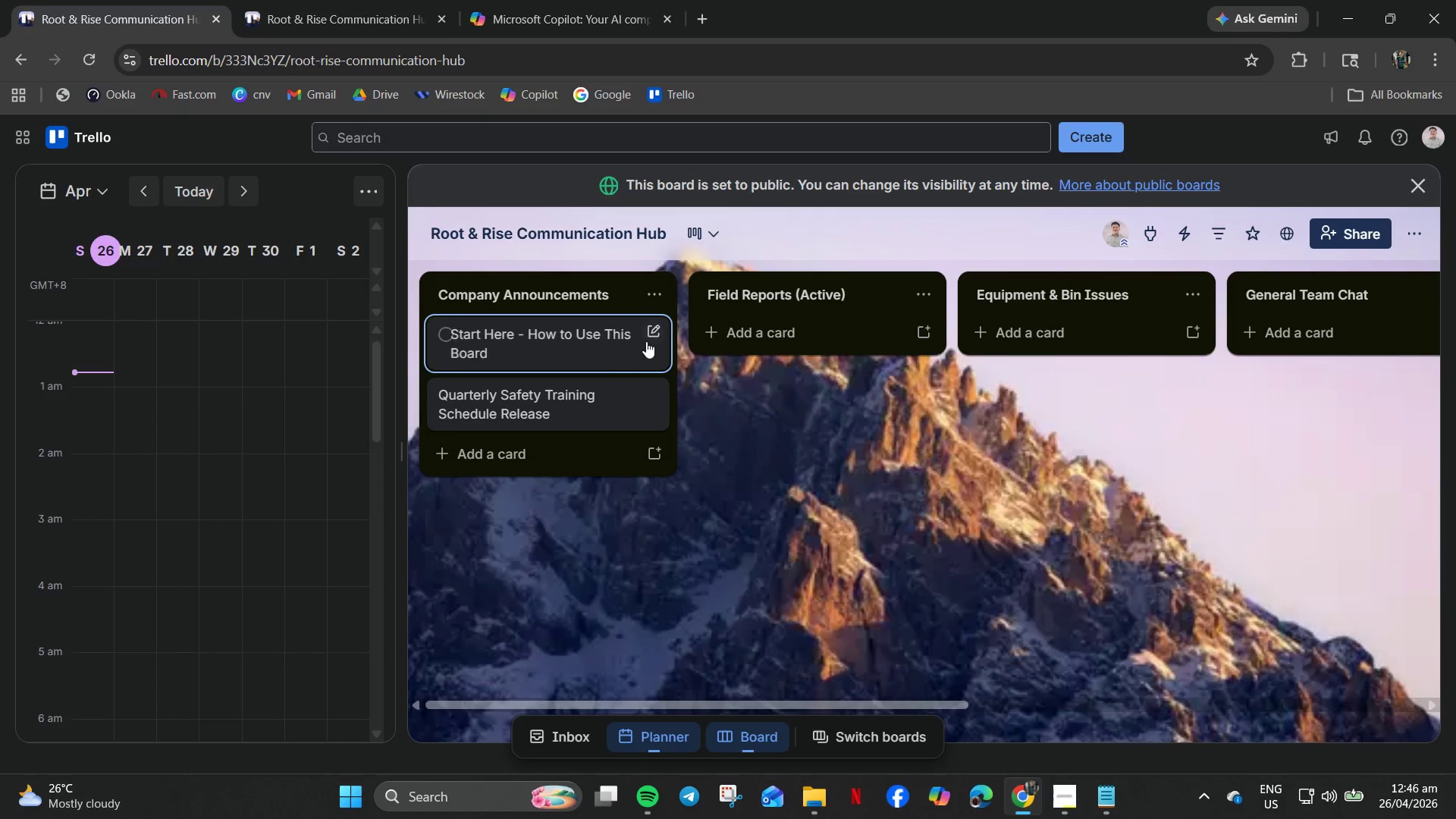 
left_click([506, 341])
 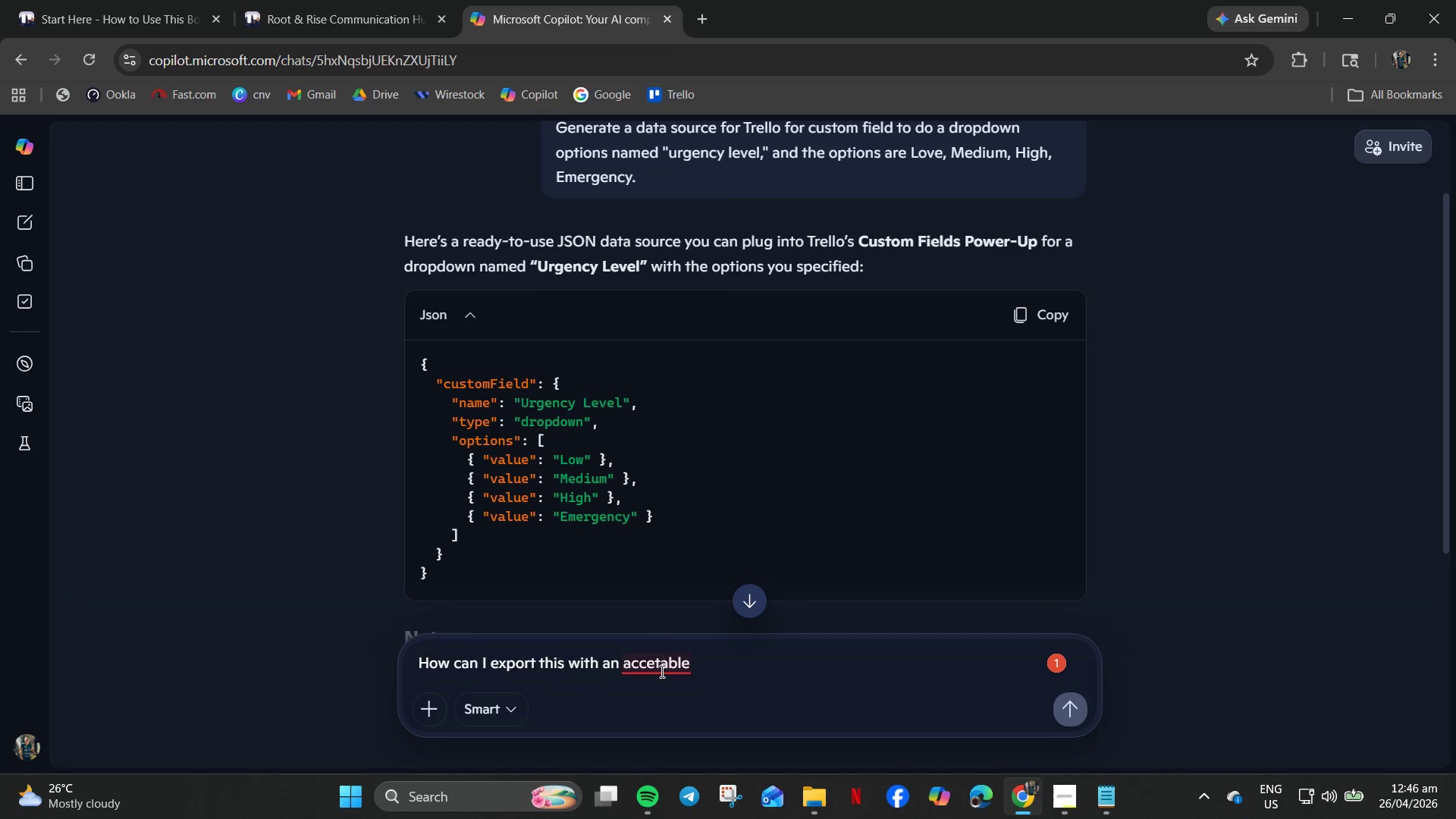 
left_click([708, 534])
 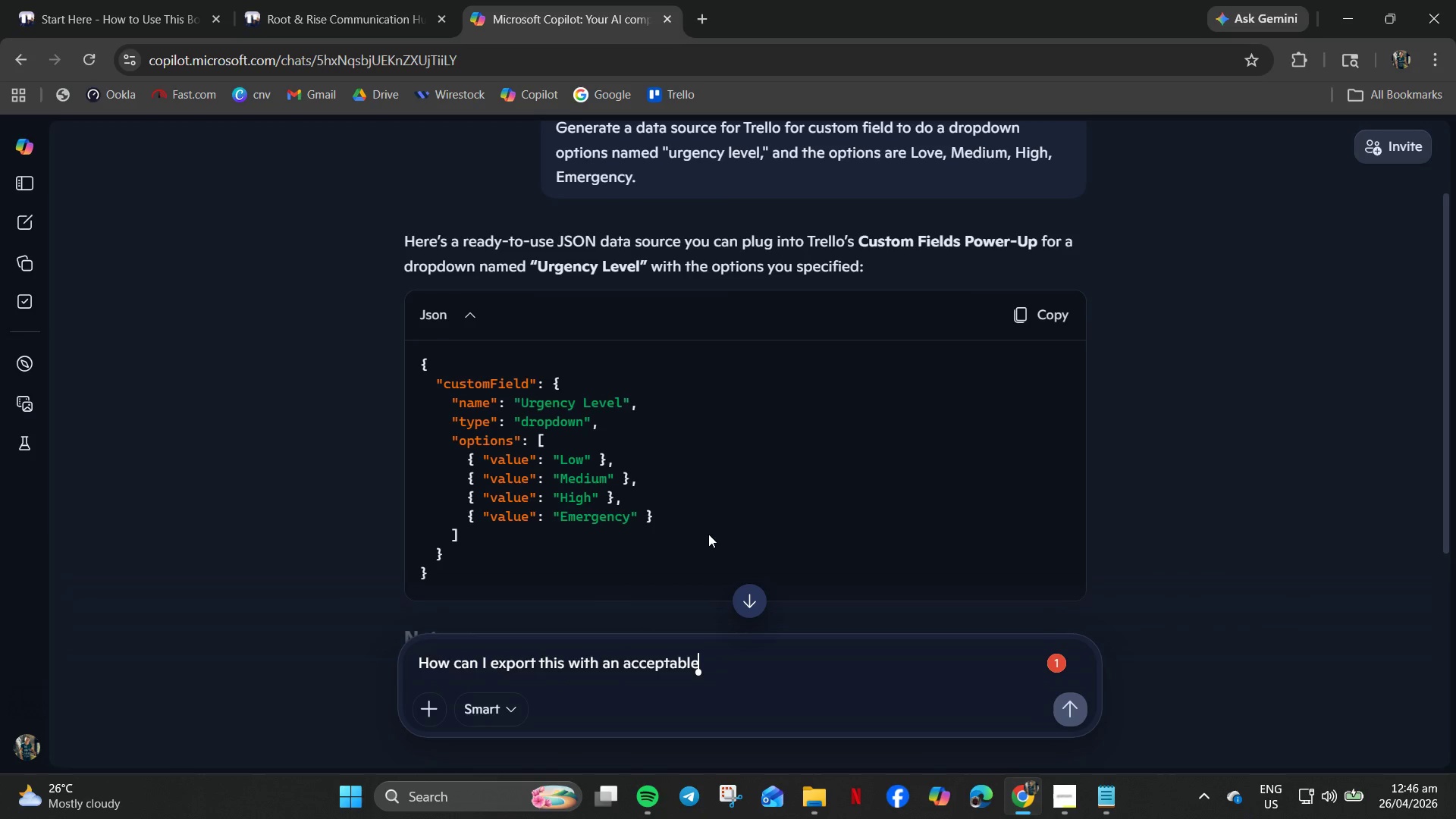 
type(e)
key(Backspace)
type( exye)
key(Backspace)
type(tention? )
 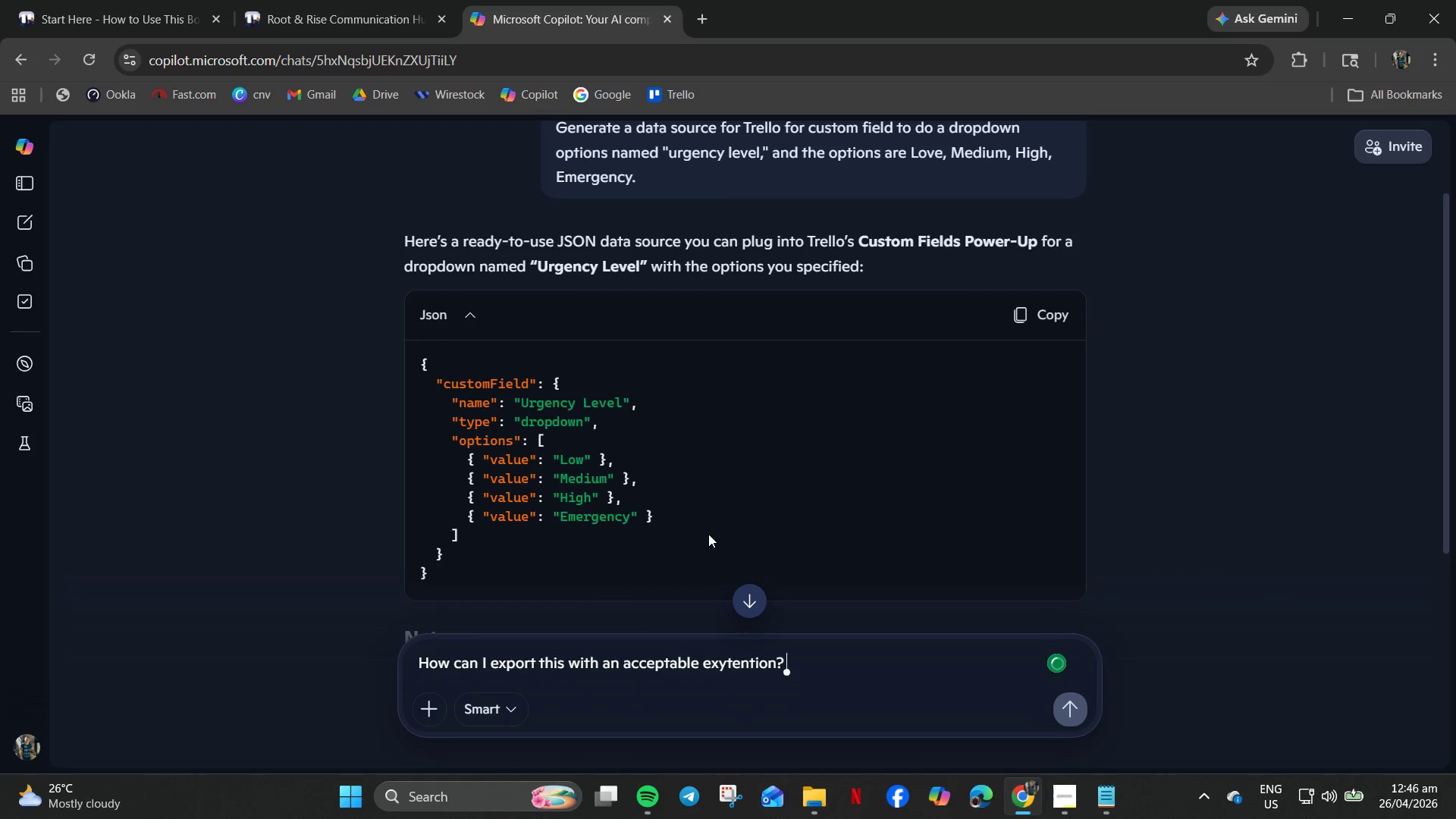 
hold_key(key=ArrowLeft, duration=0.77)
 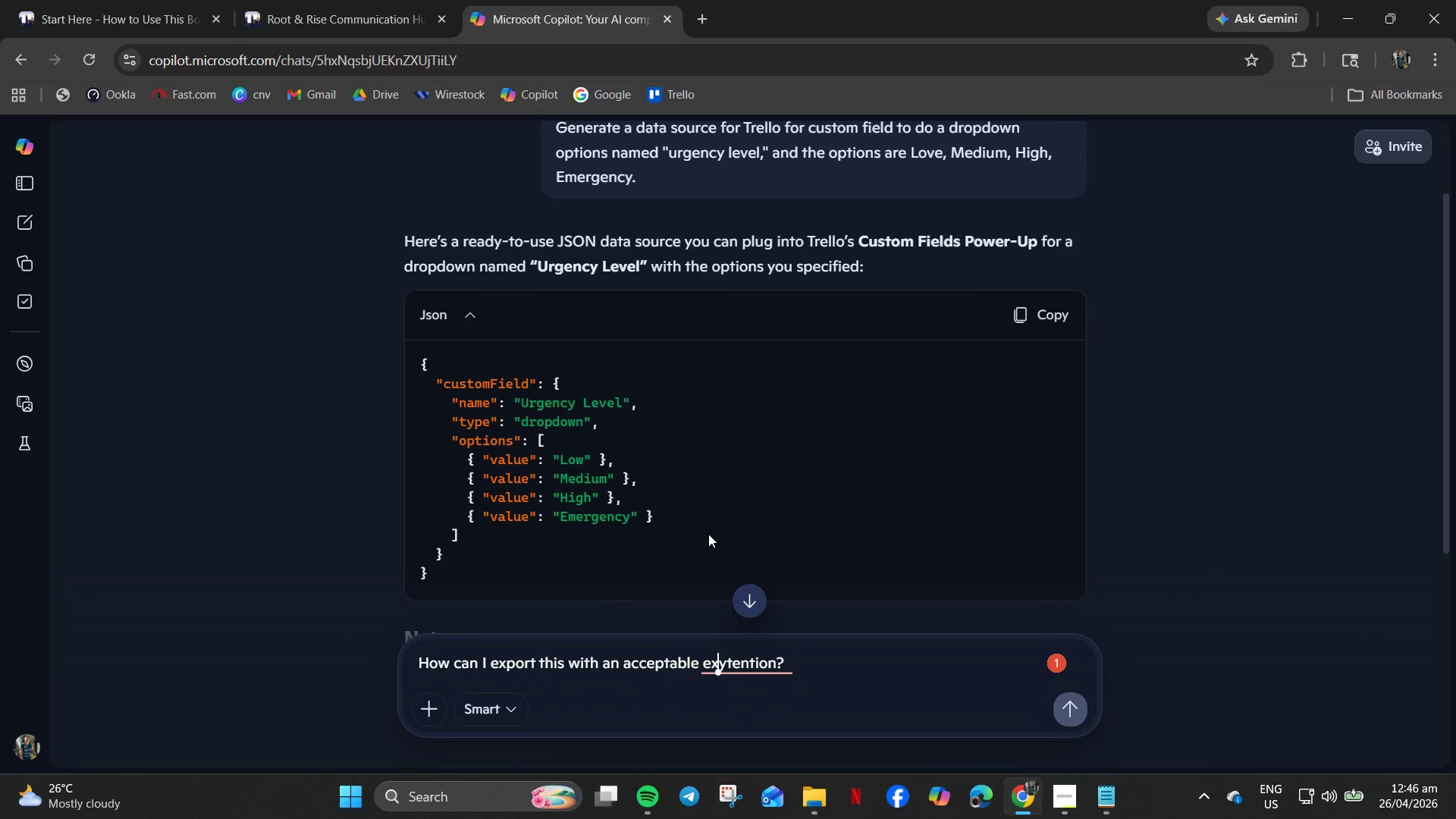 
key(ArrowRight)
 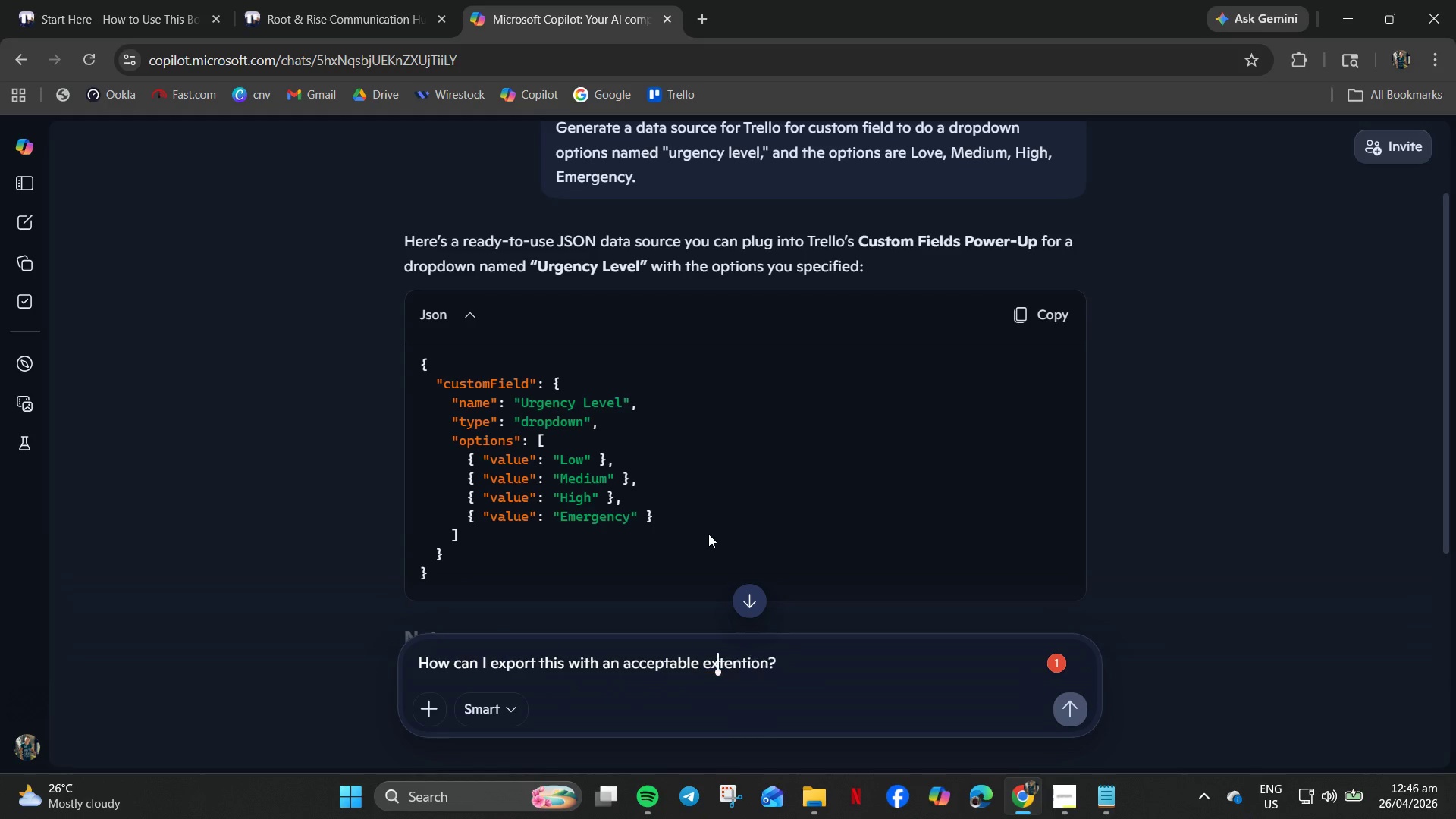 
key(Backspace)
 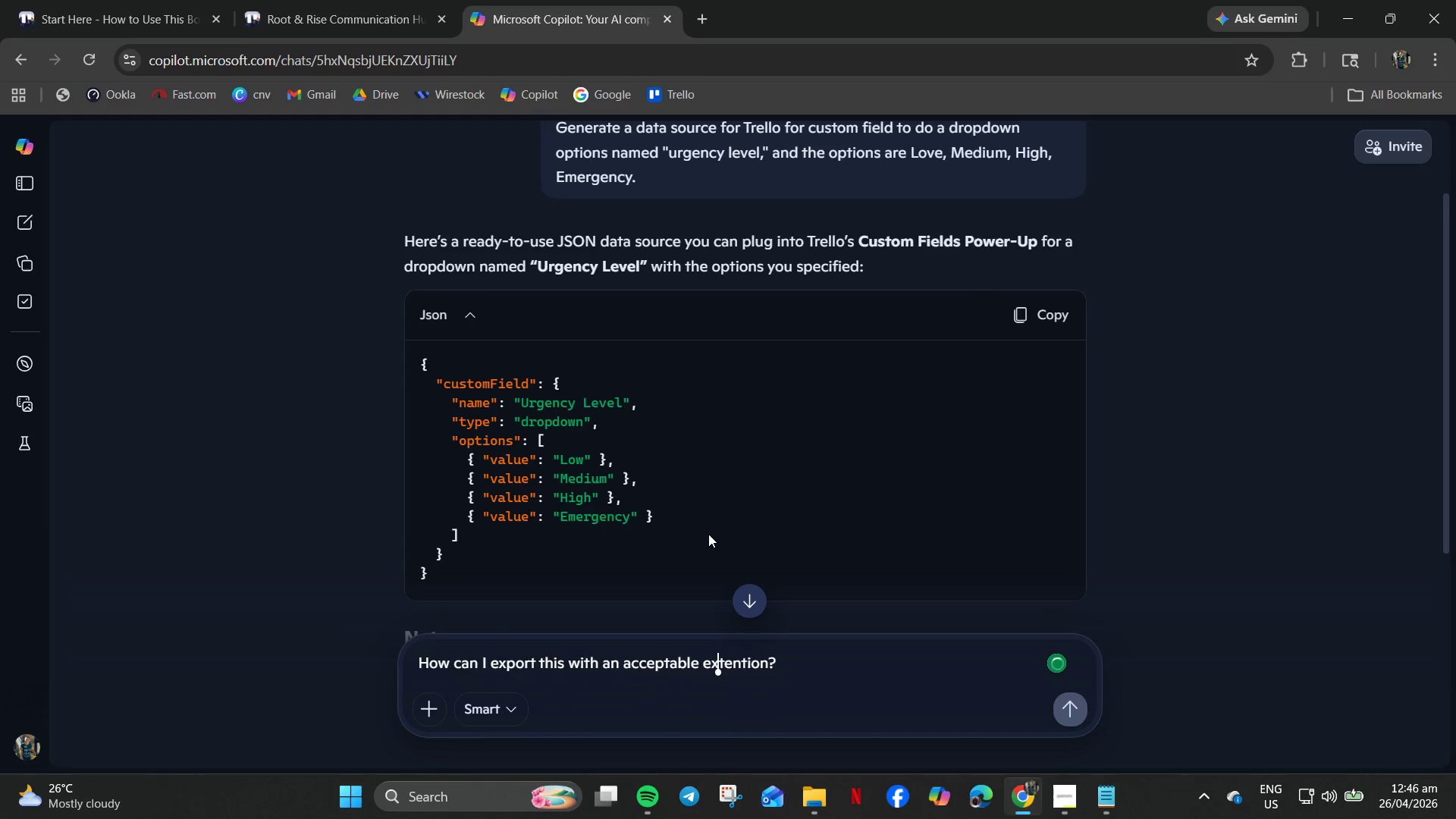 
hold_key(key=ArrowRight, duration=1.23)
 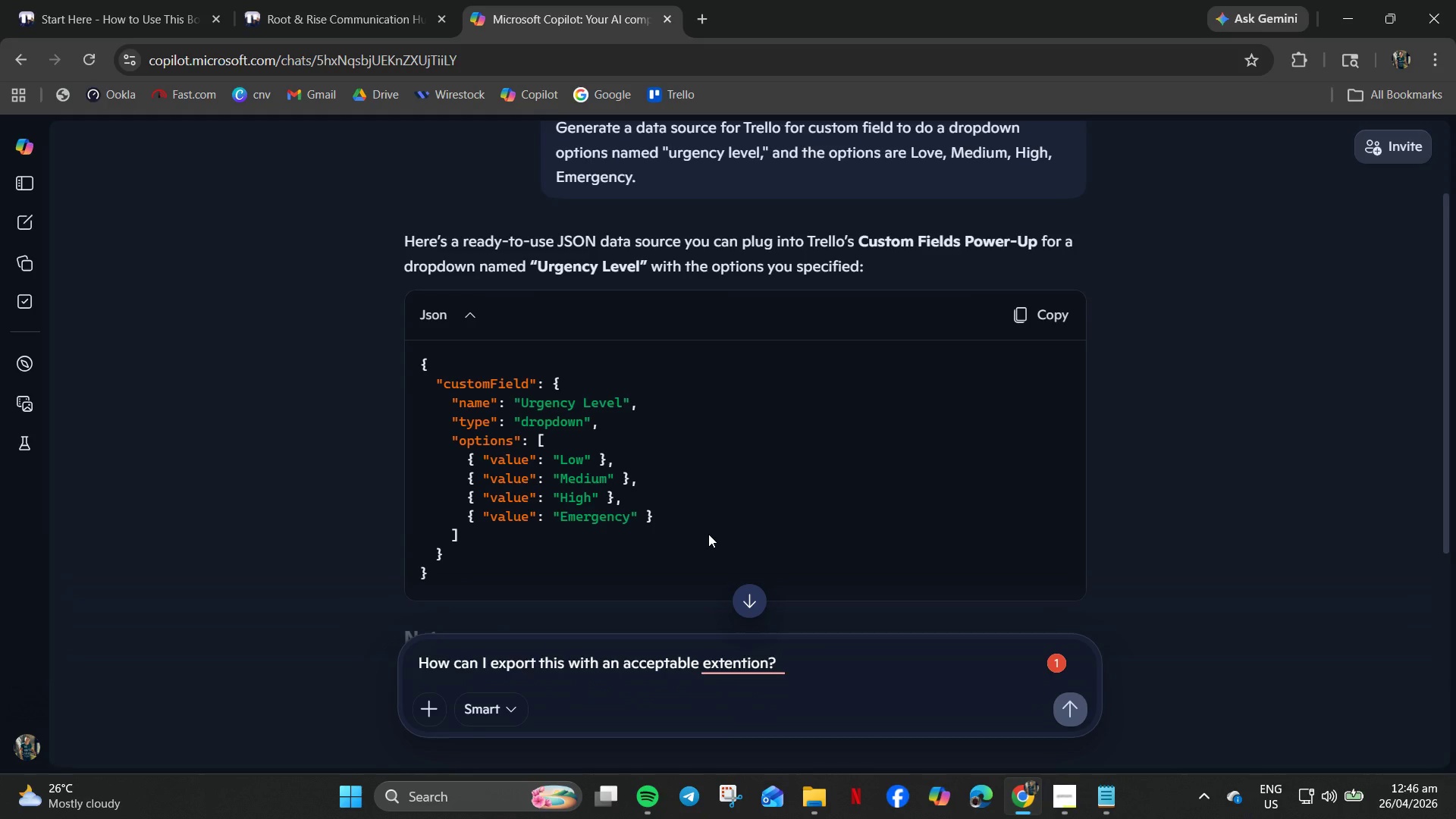 
key(Backspace)
 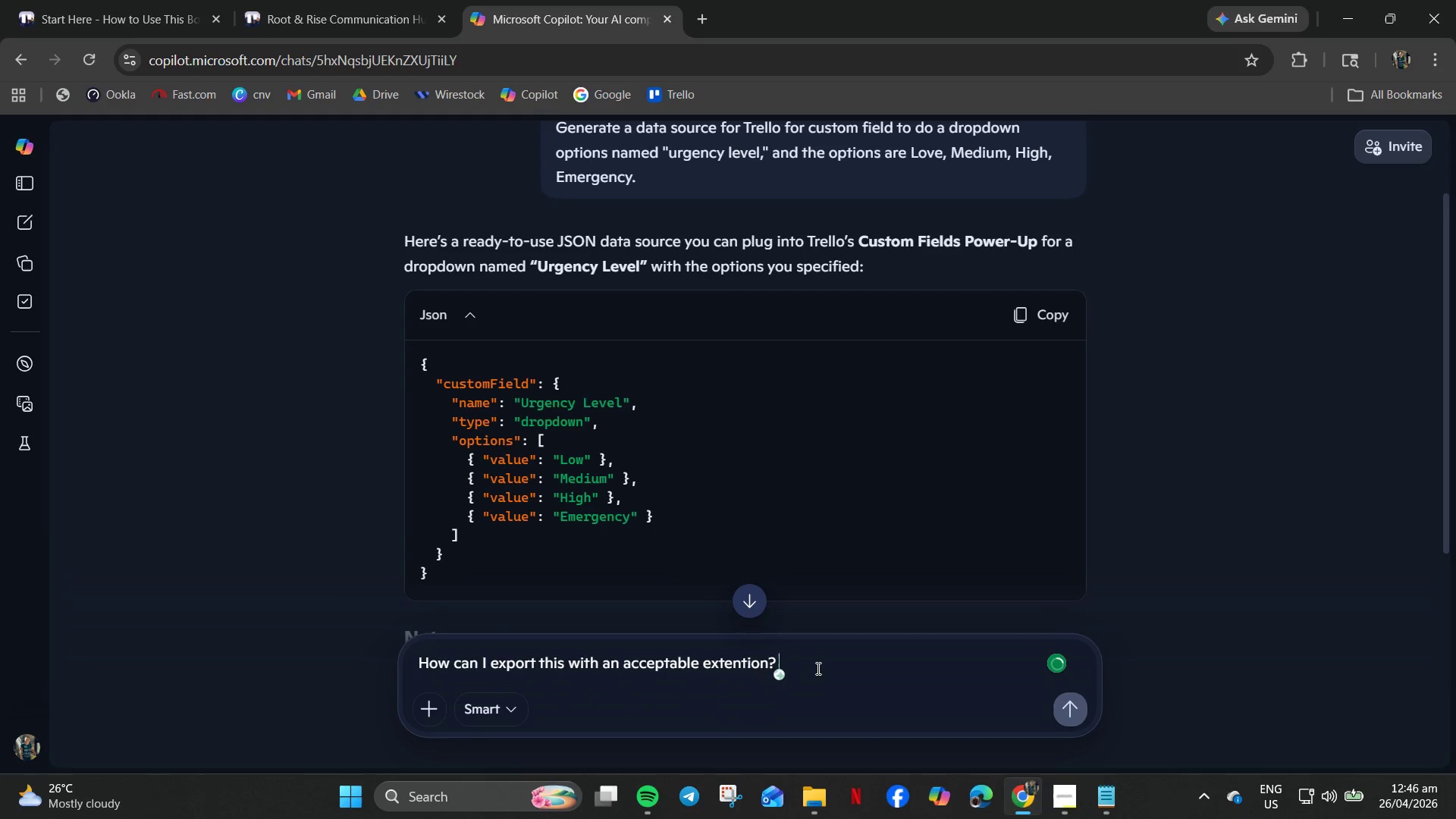 
key(Enter)
 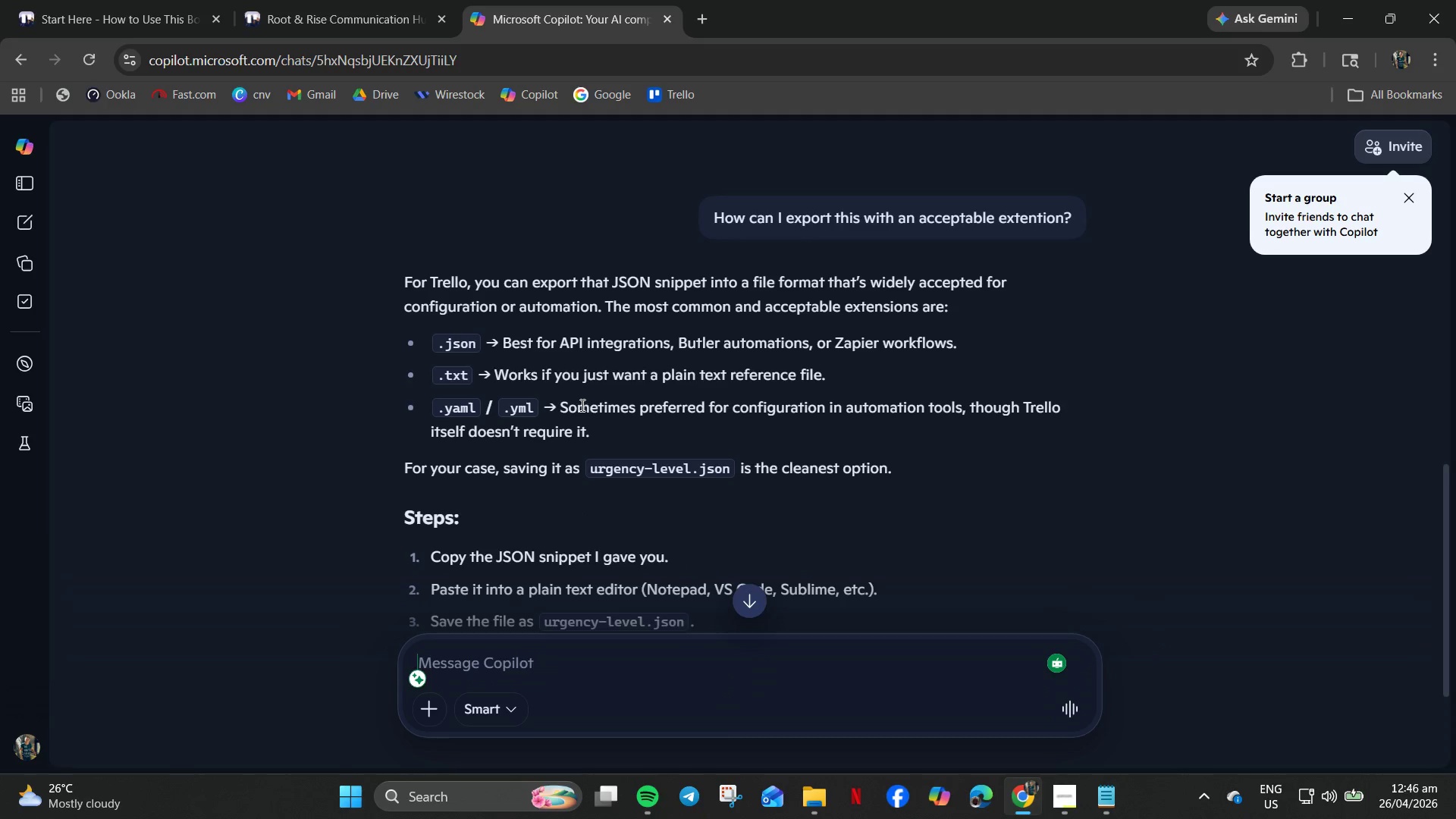 
wait(13.88)
 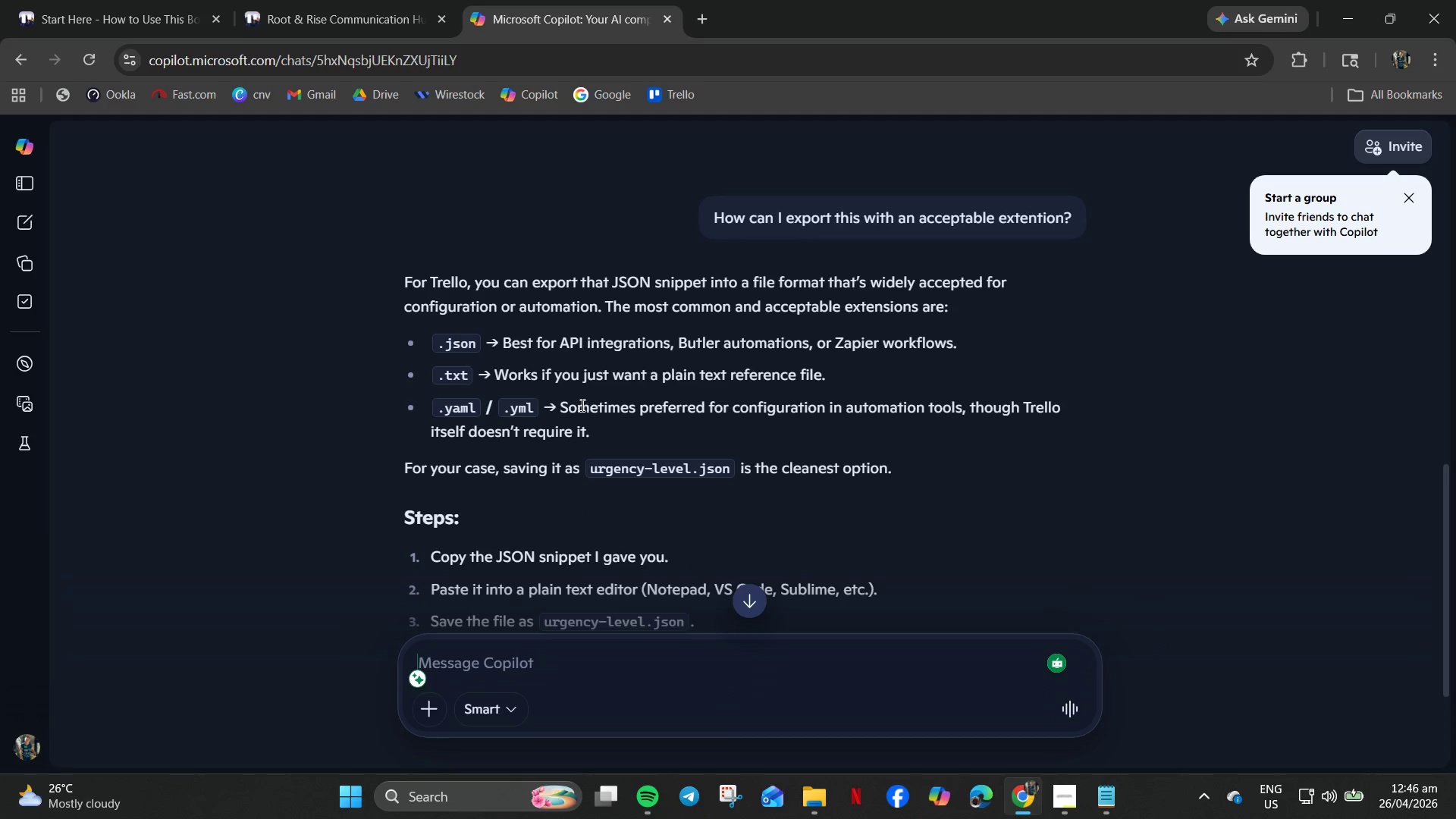 
scroll: coordinate [628, 519], scroll_direction: down, amount: 2.0
 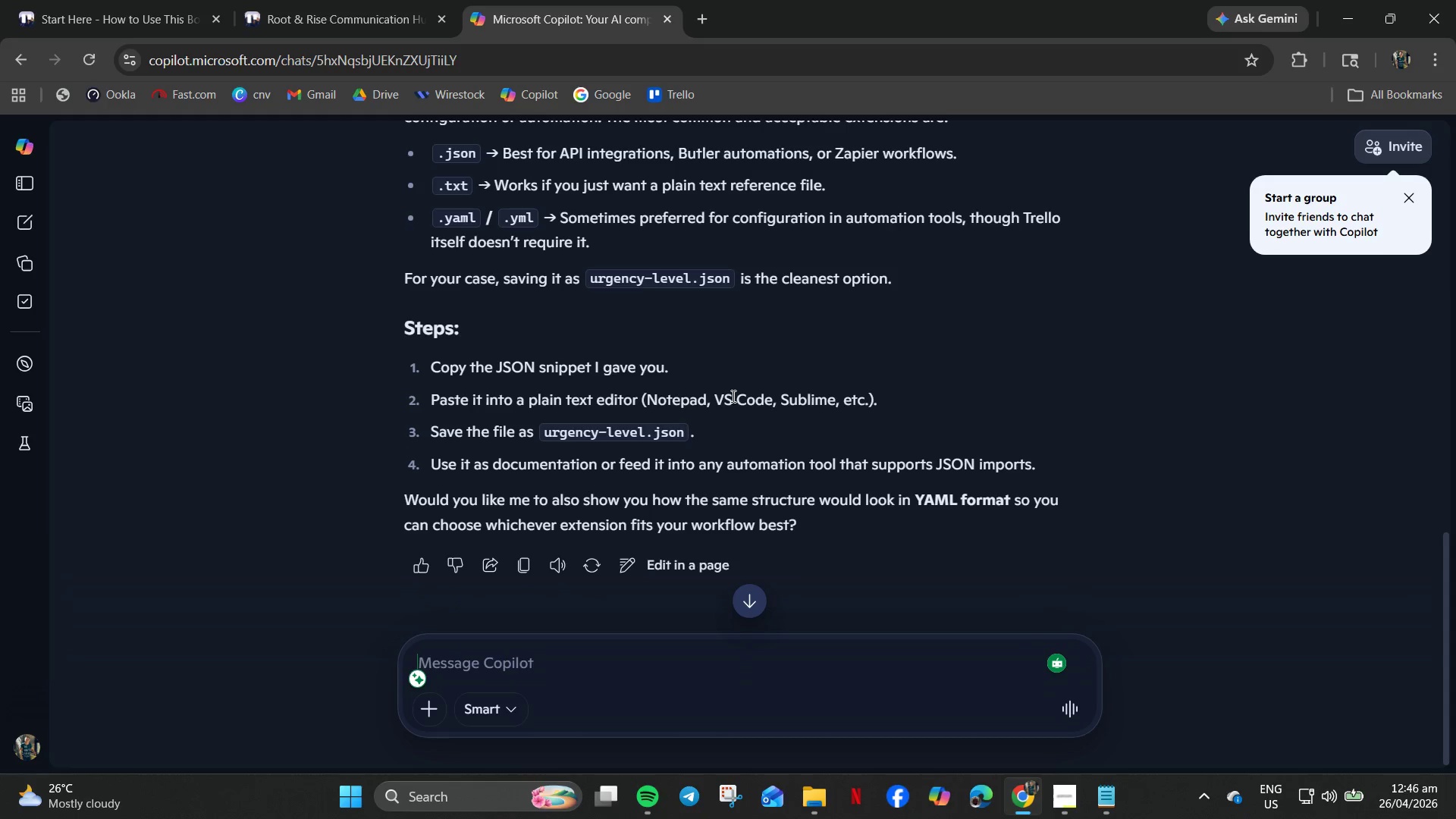 
key(Meta+MetaLeft)
 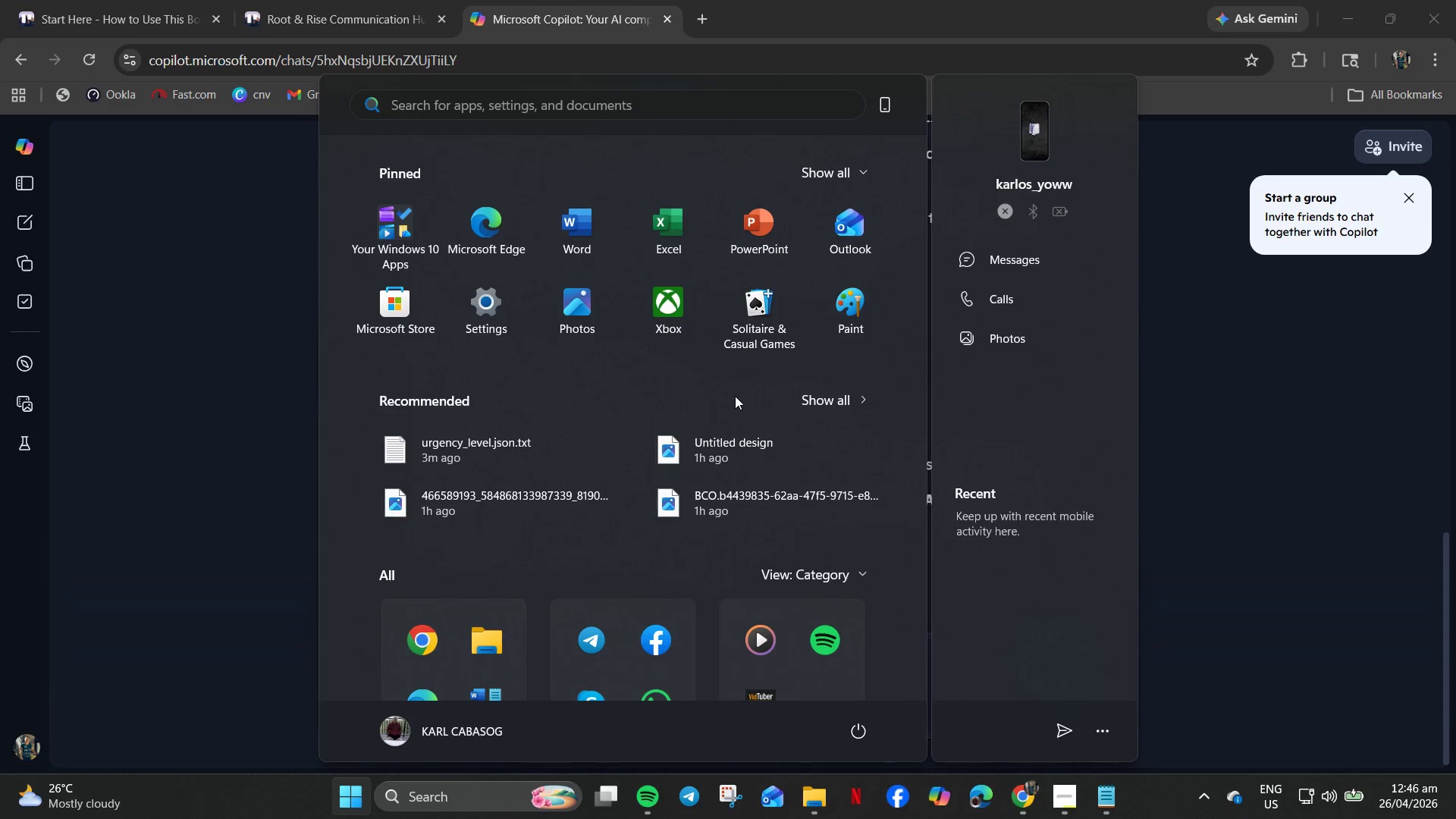 
type(vs co)
 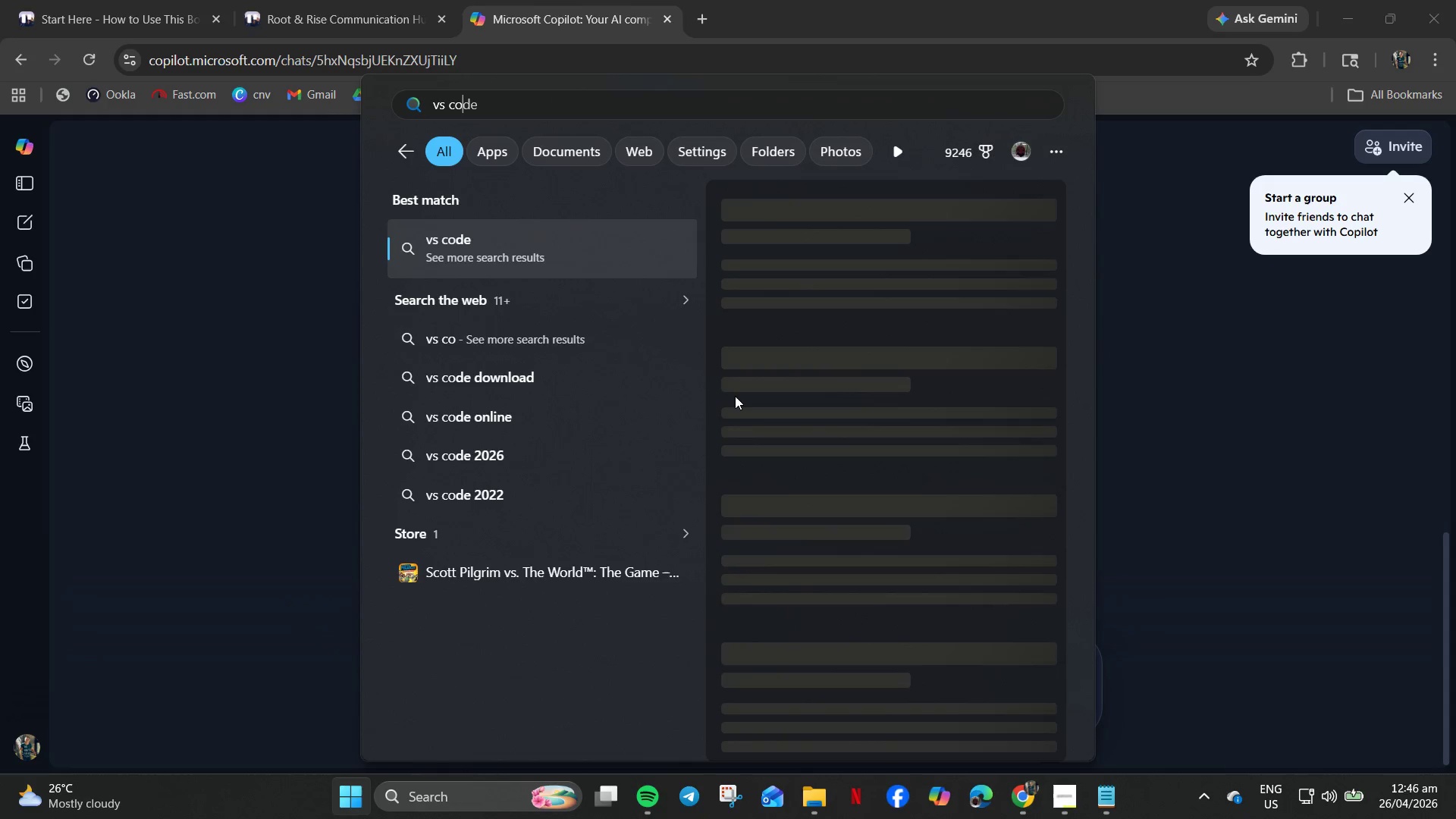 
key(Enter)
 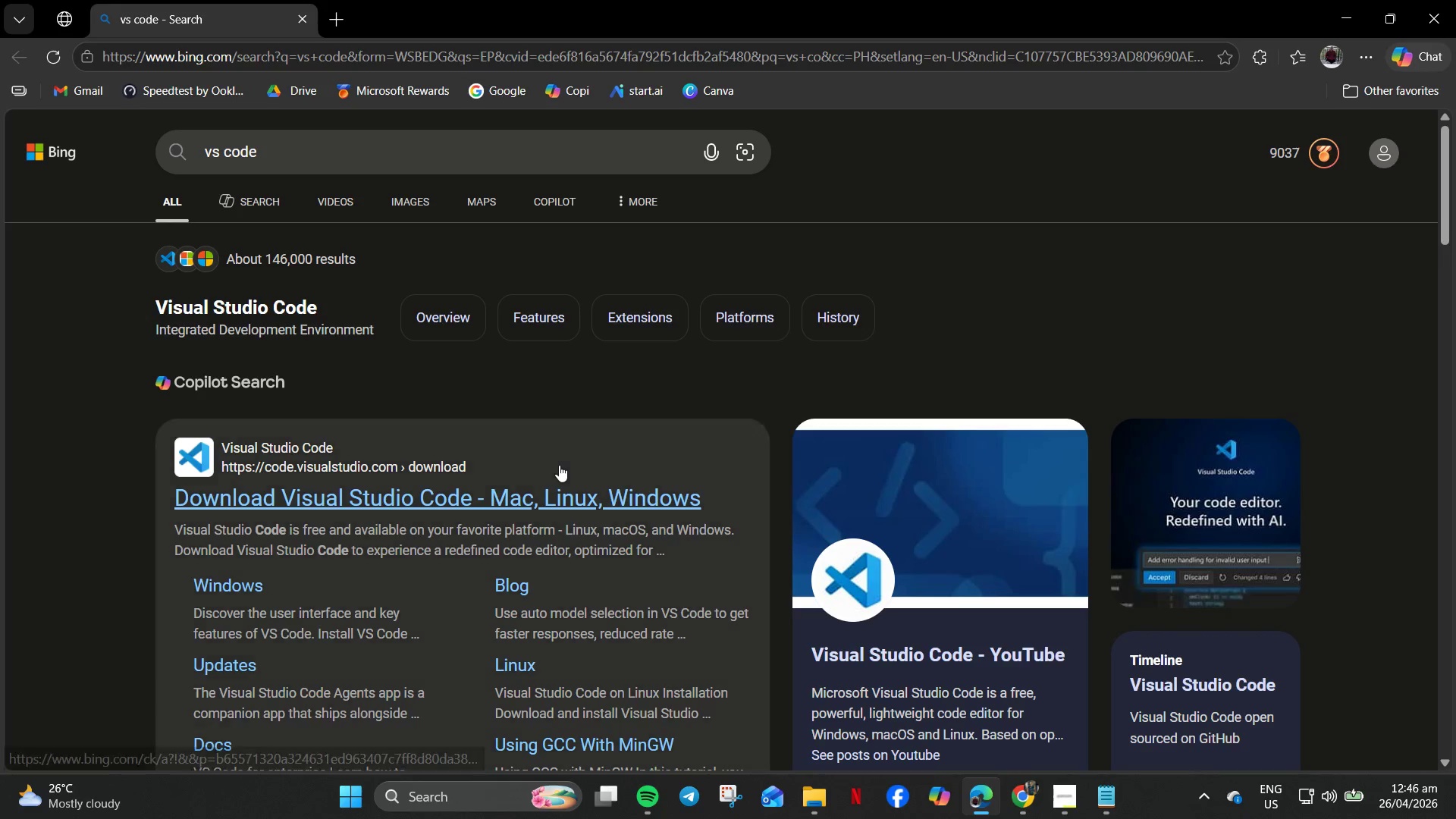 
left_click([410, 500])
 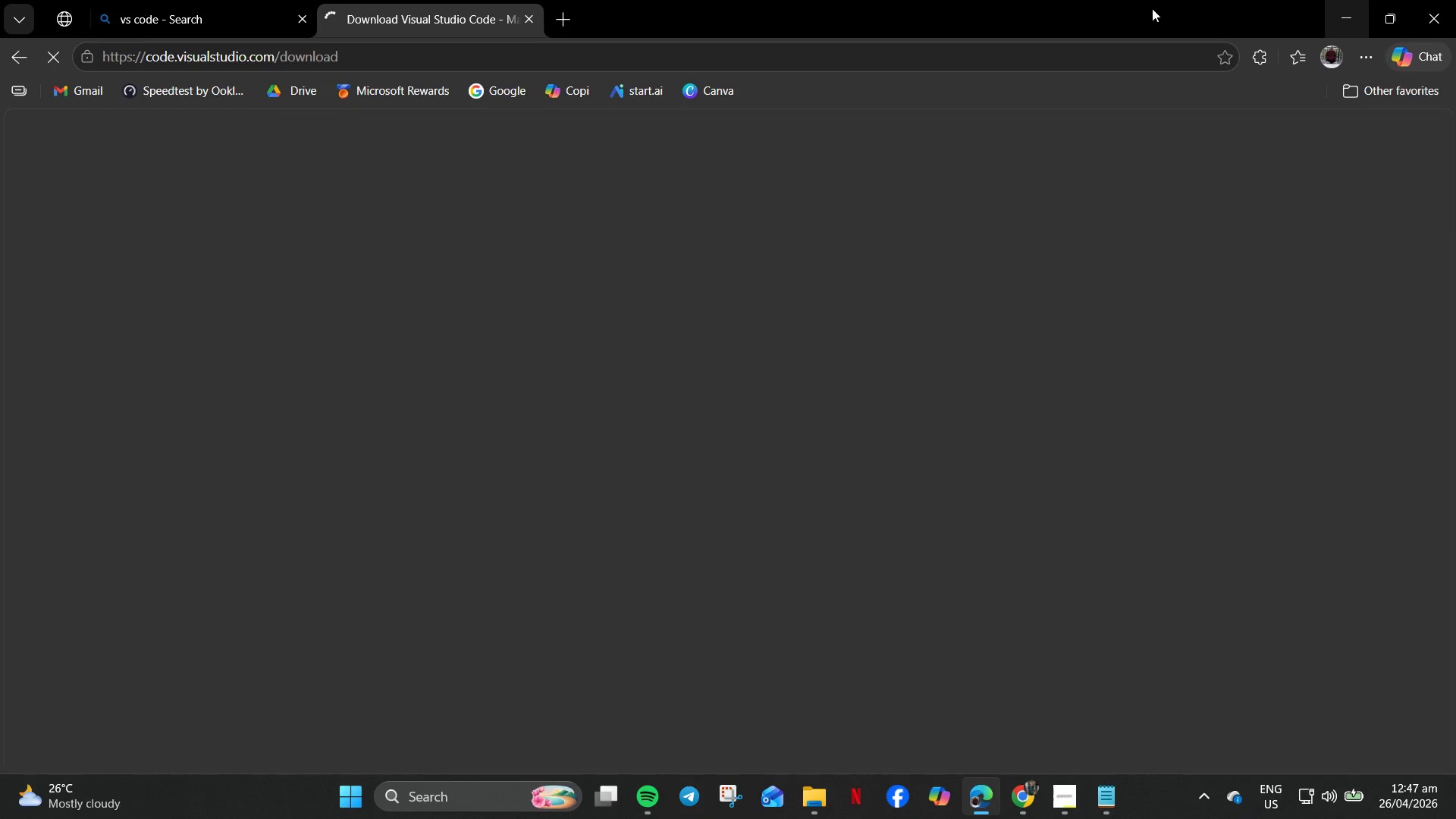 
left_click([232, 0])
 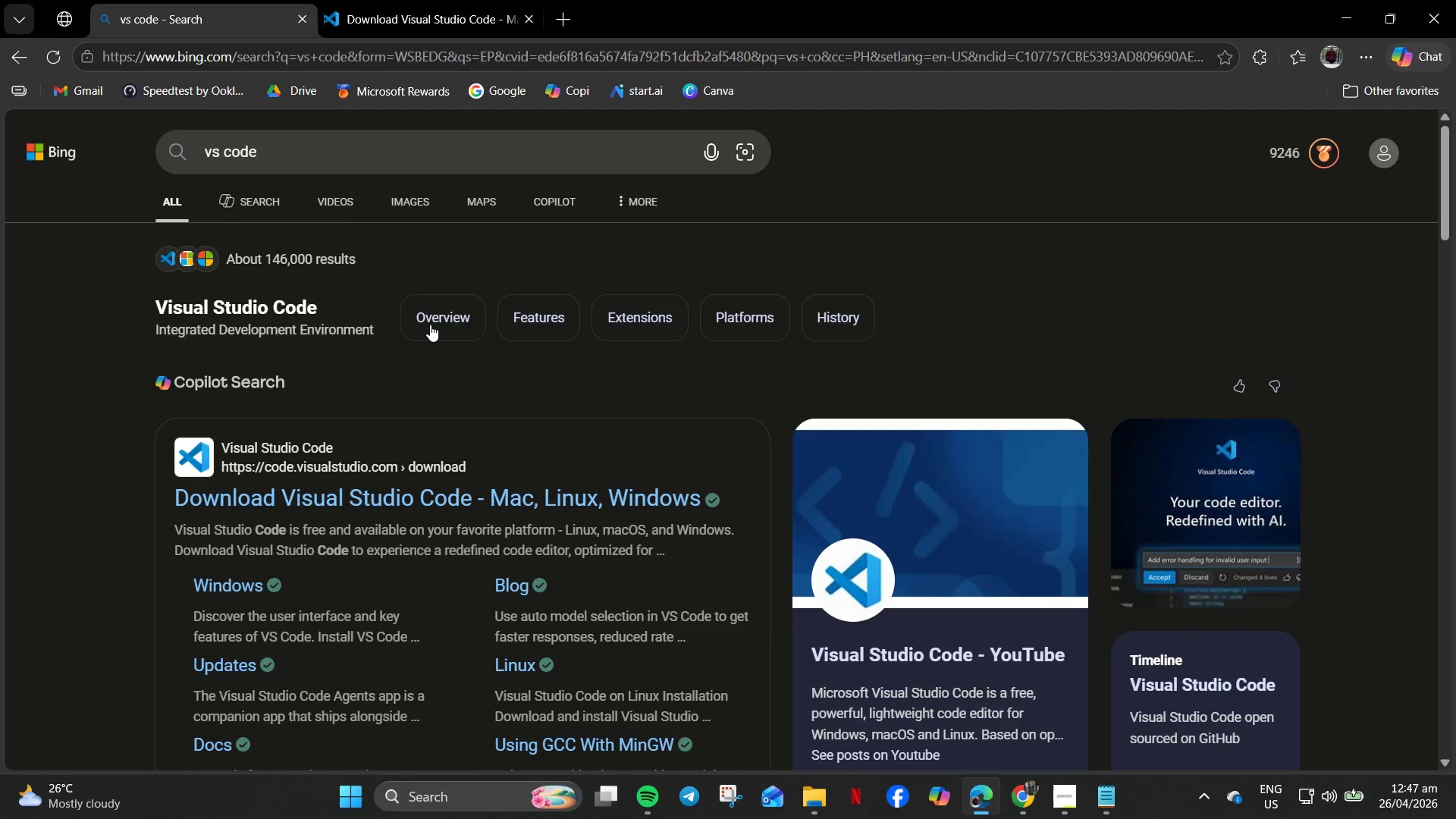 
left_click([469, 0])
 